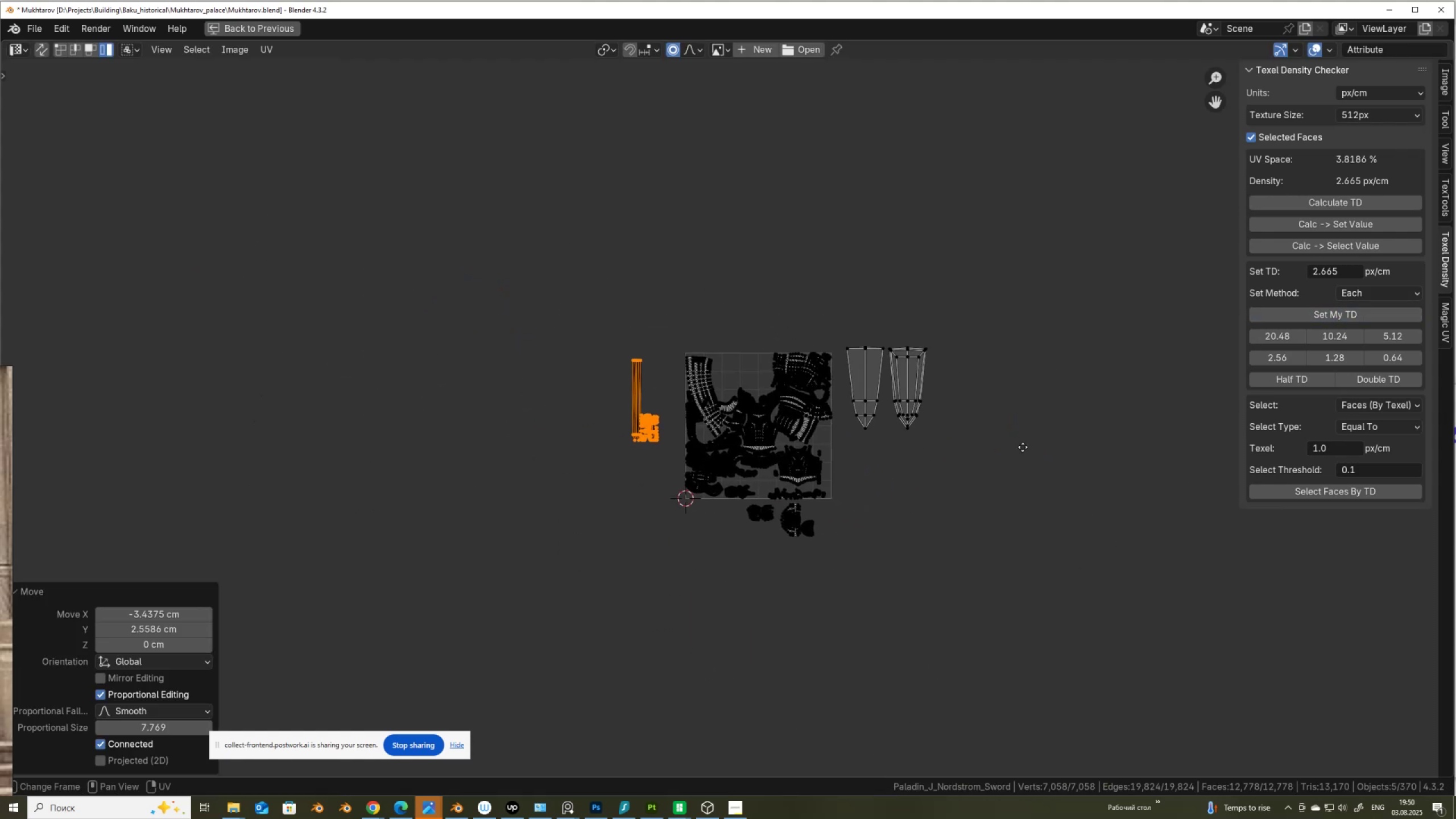 
scroll: coordinate [1011, 453], scroll_direction: up, amount: 5.0
 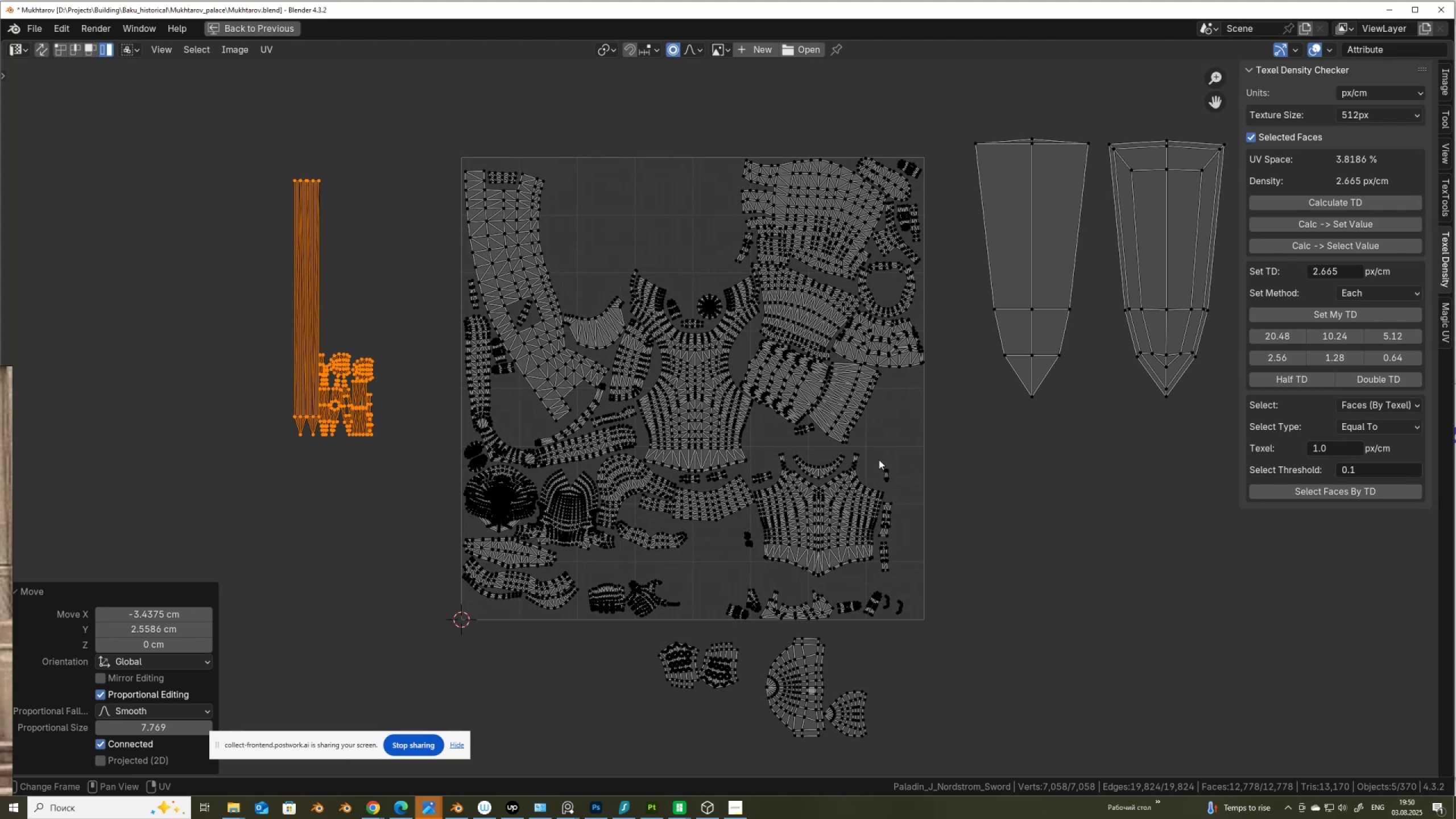 
key(G)
 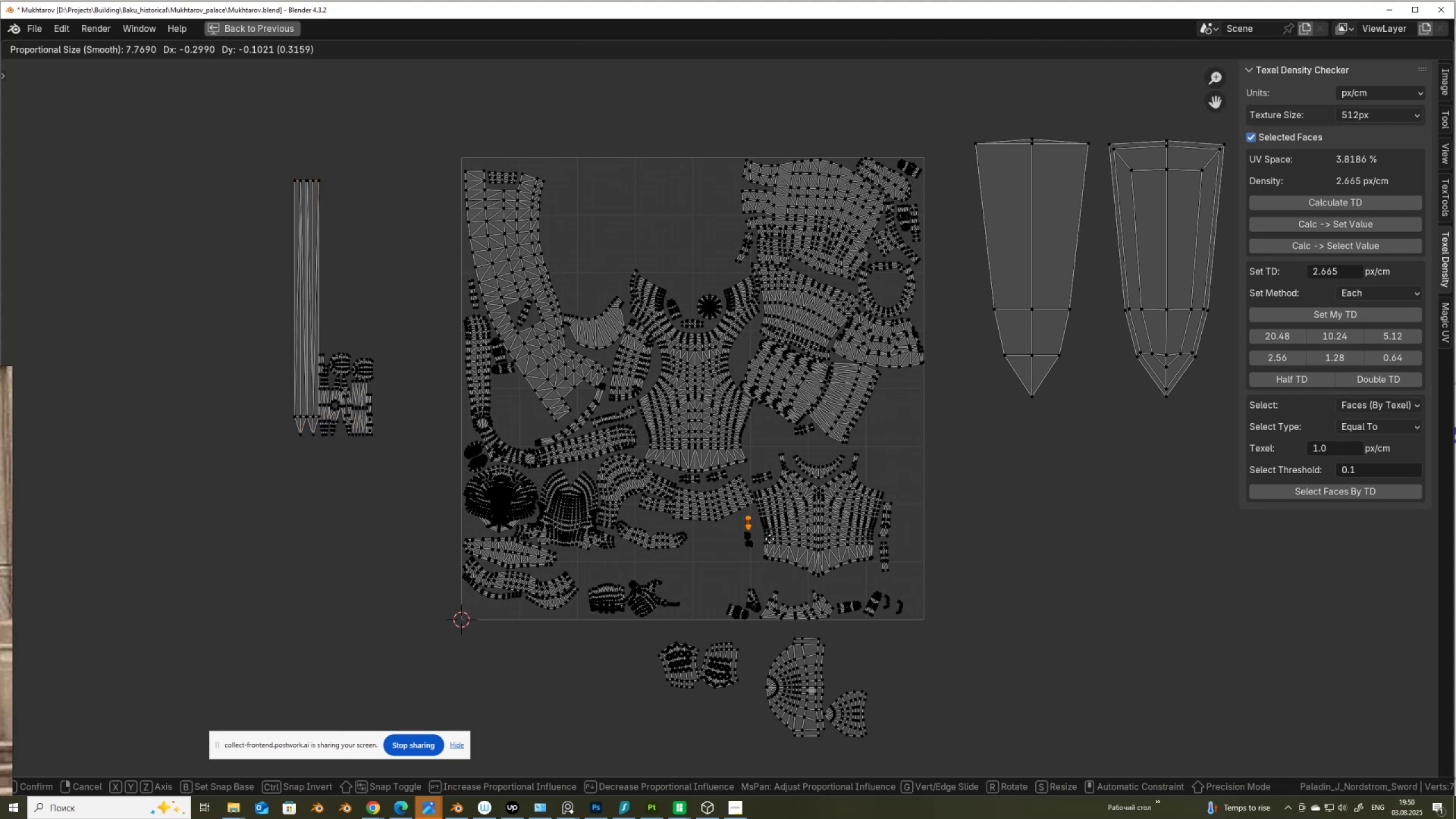 
left_click([770, 538])
 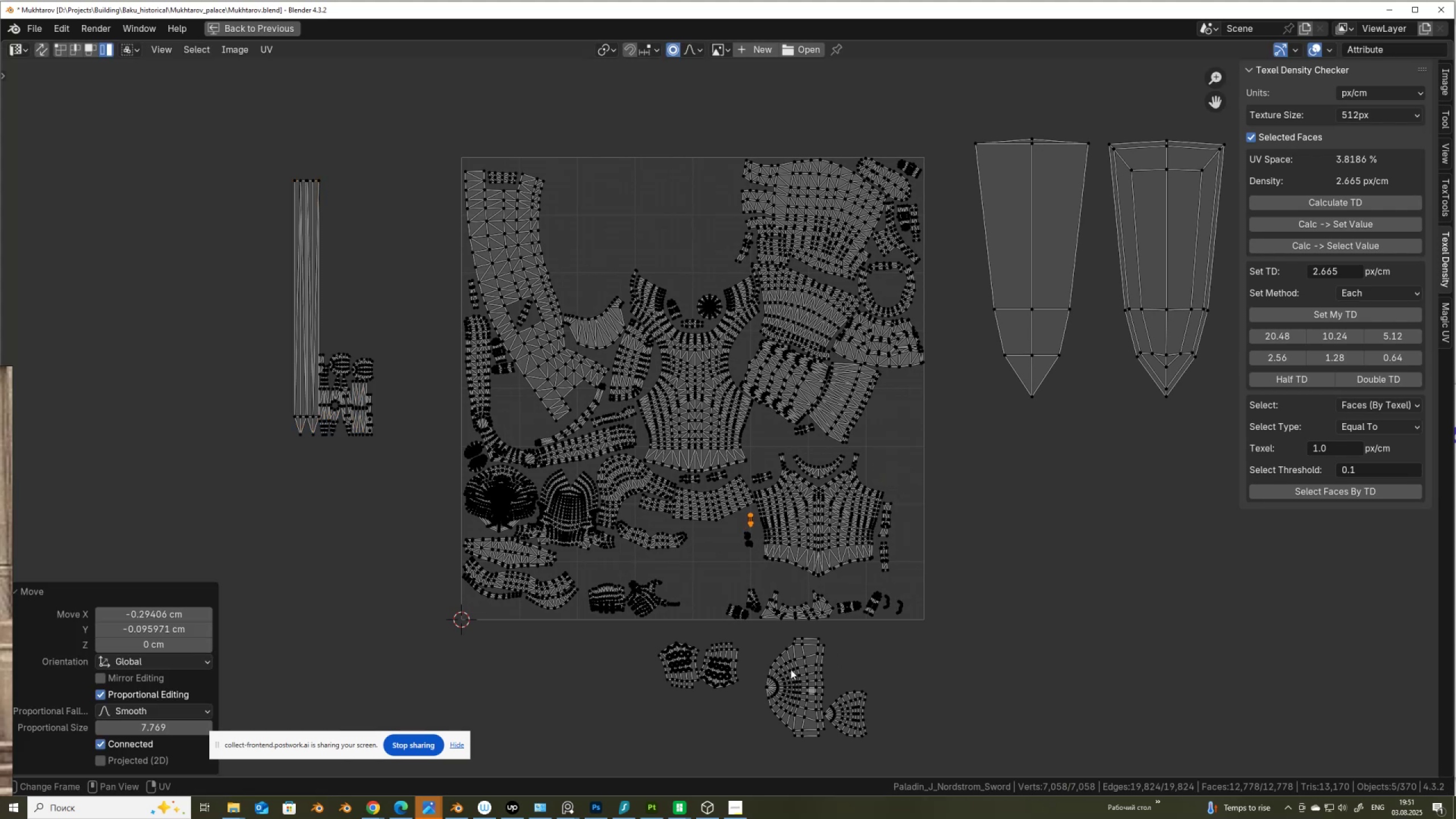 
left_click([791, 671])
 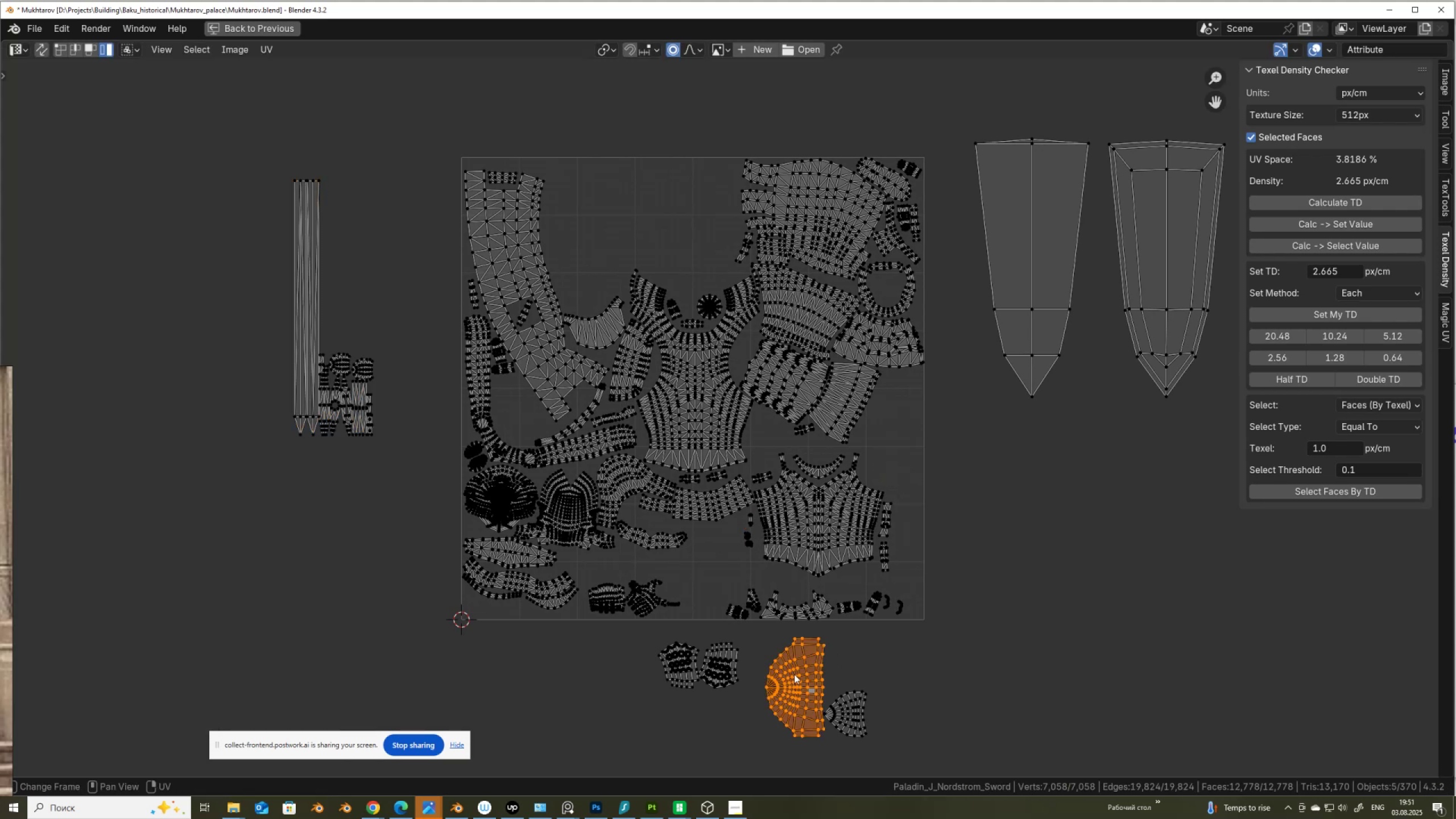 
key(G)
 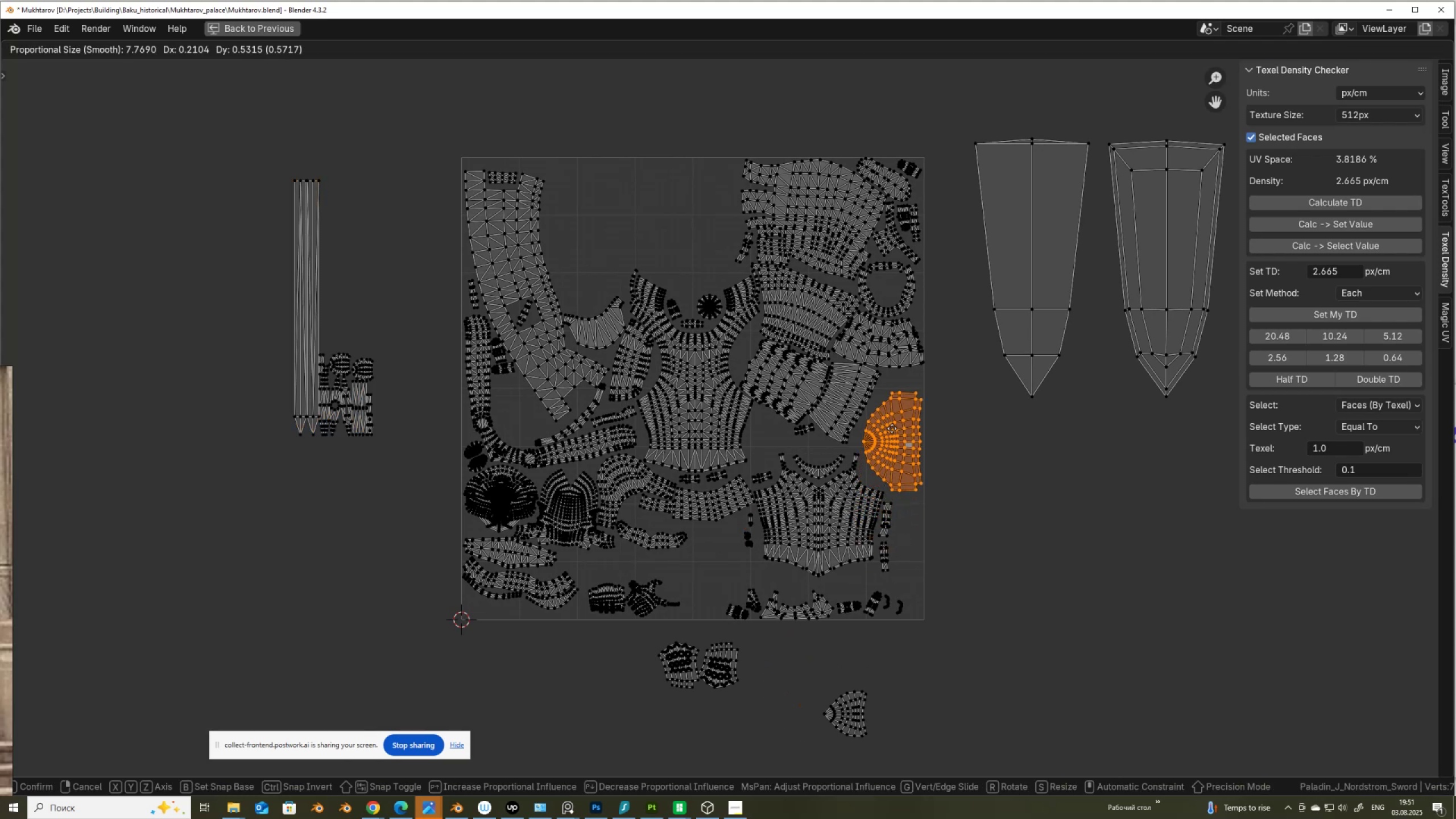 
left_click([892, 428])
 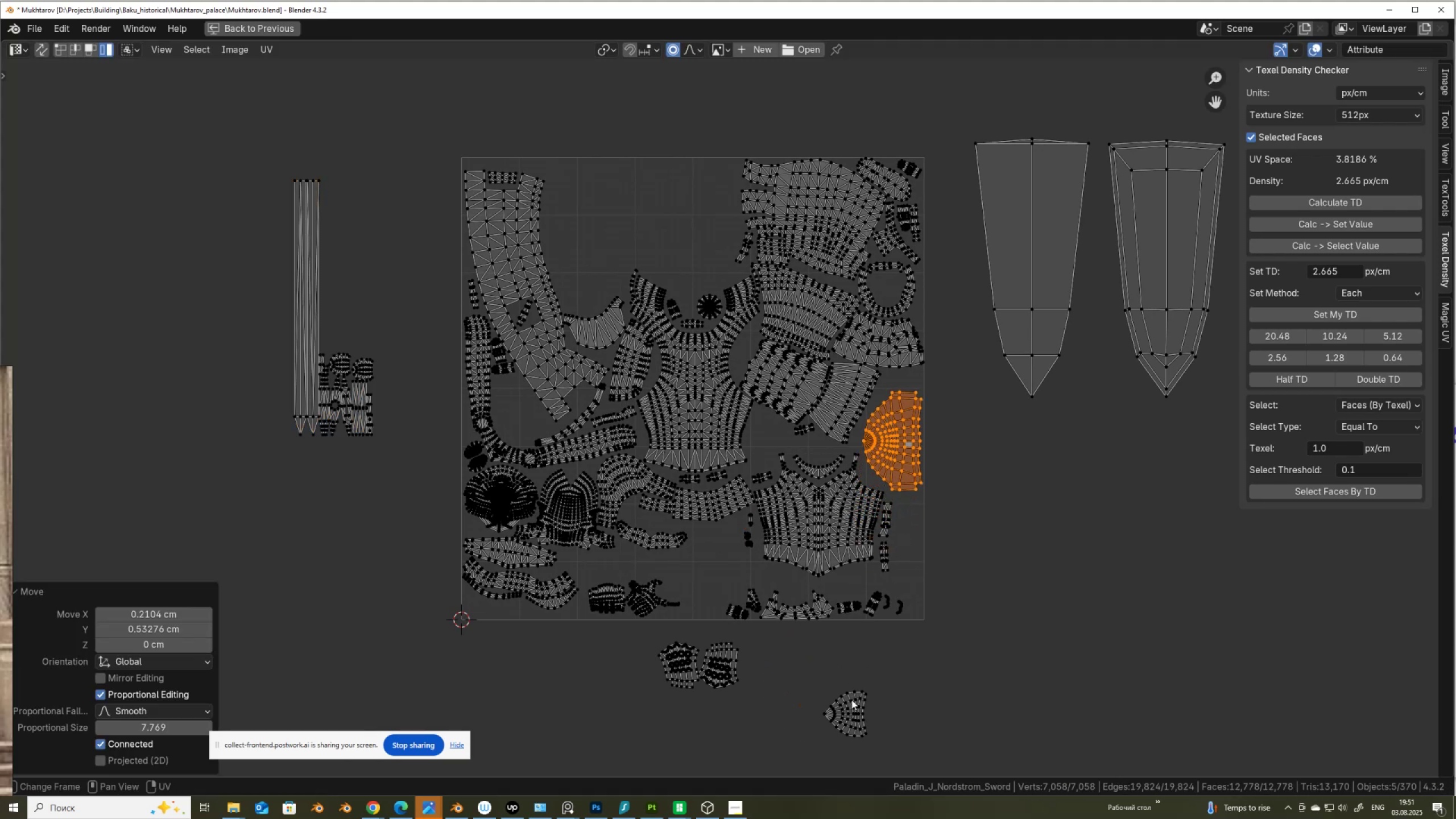 
left_click([855, 710])
 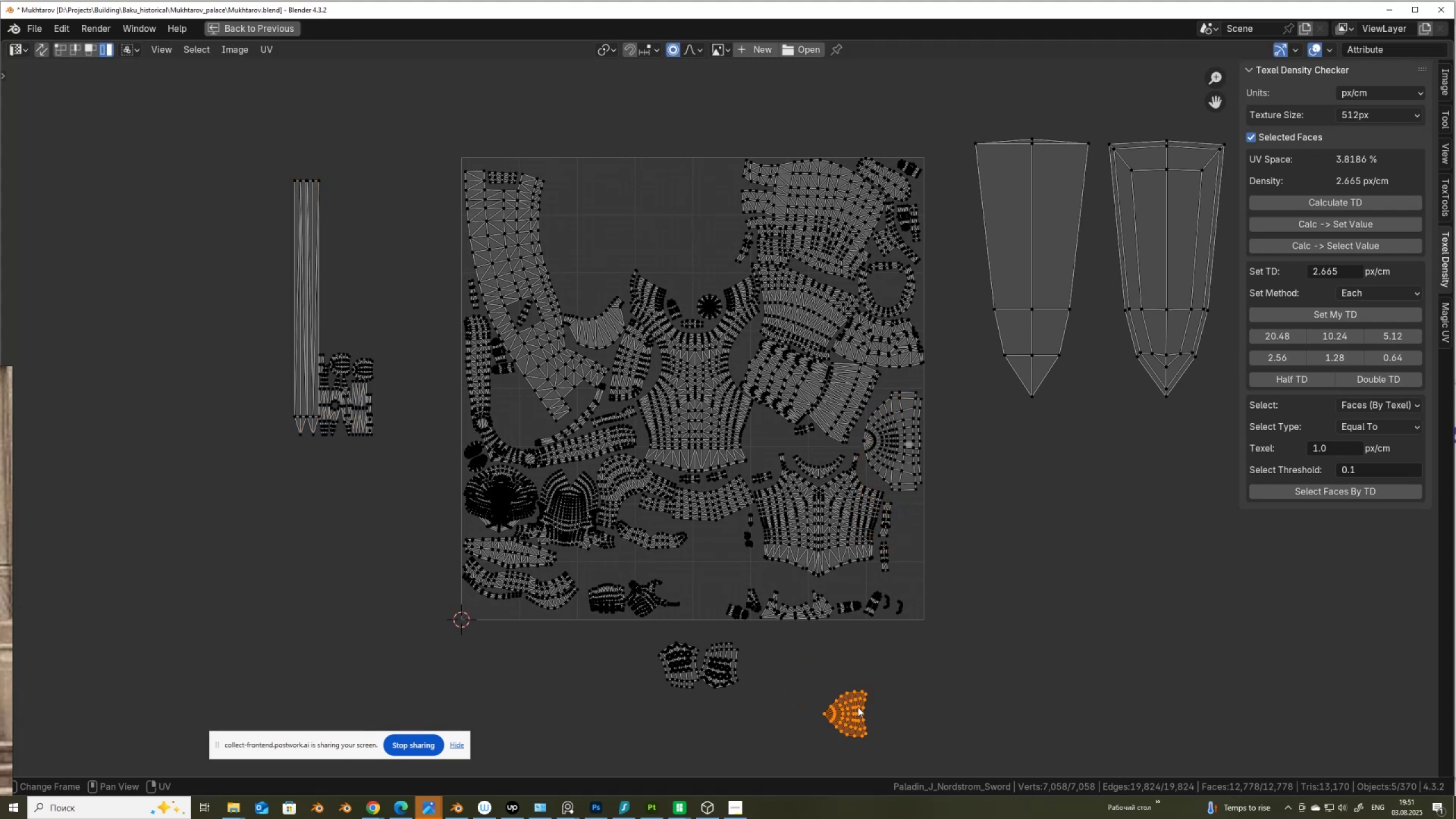 
key(G)
 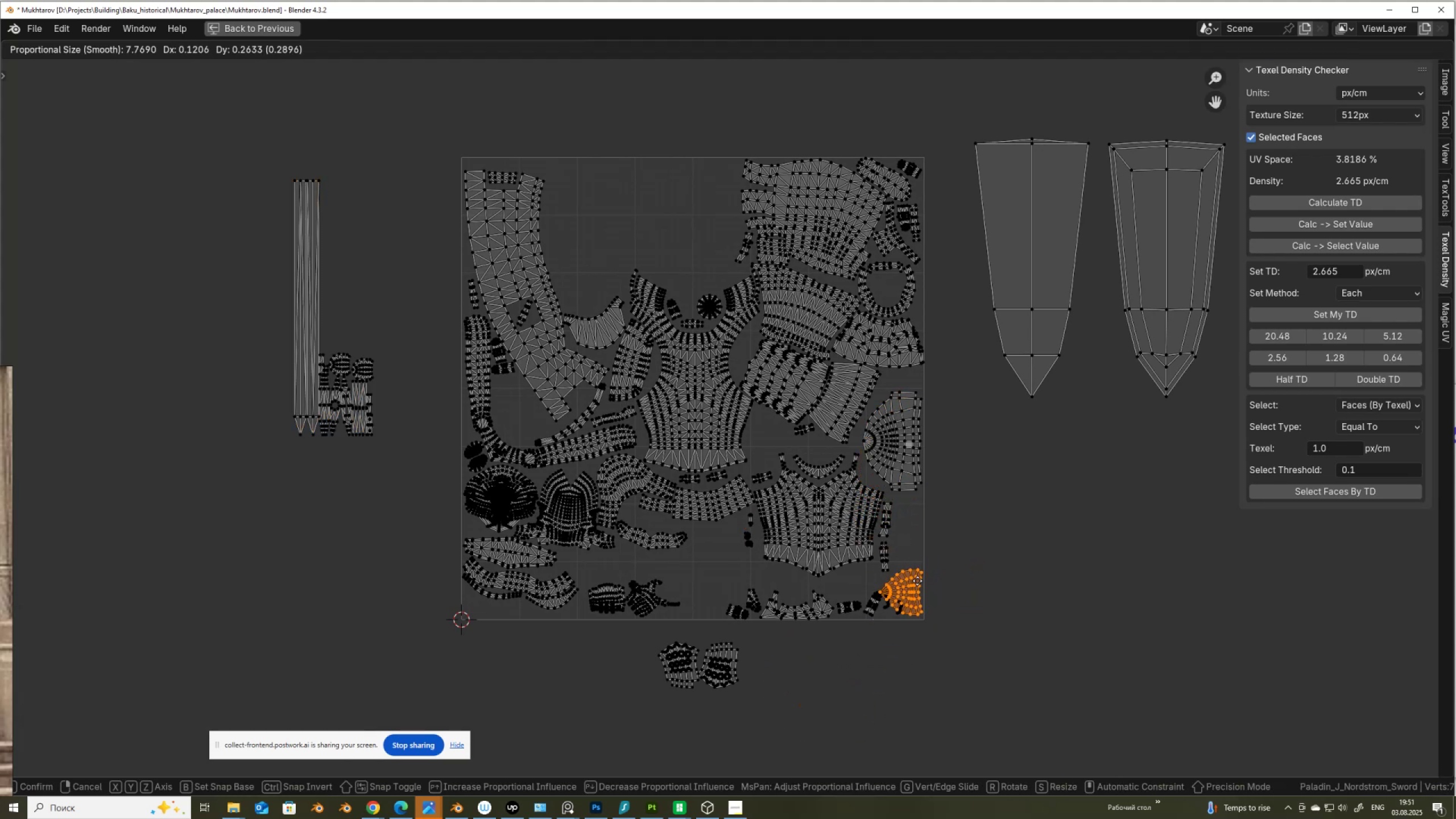 
left_click([917, 581])
 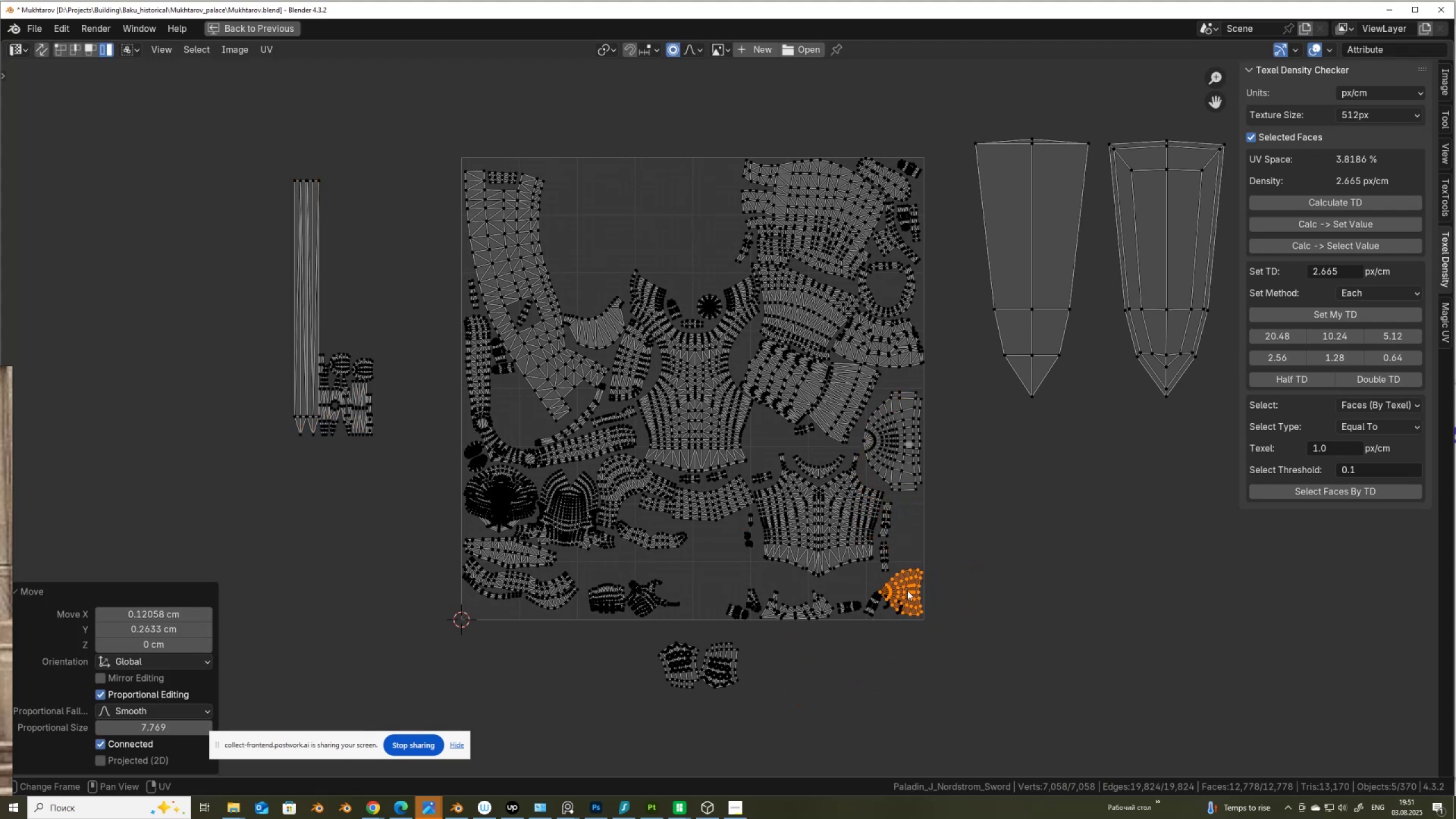 
scroll: coordinate [907, 590], scroll_direction: up, amount: 3.0
 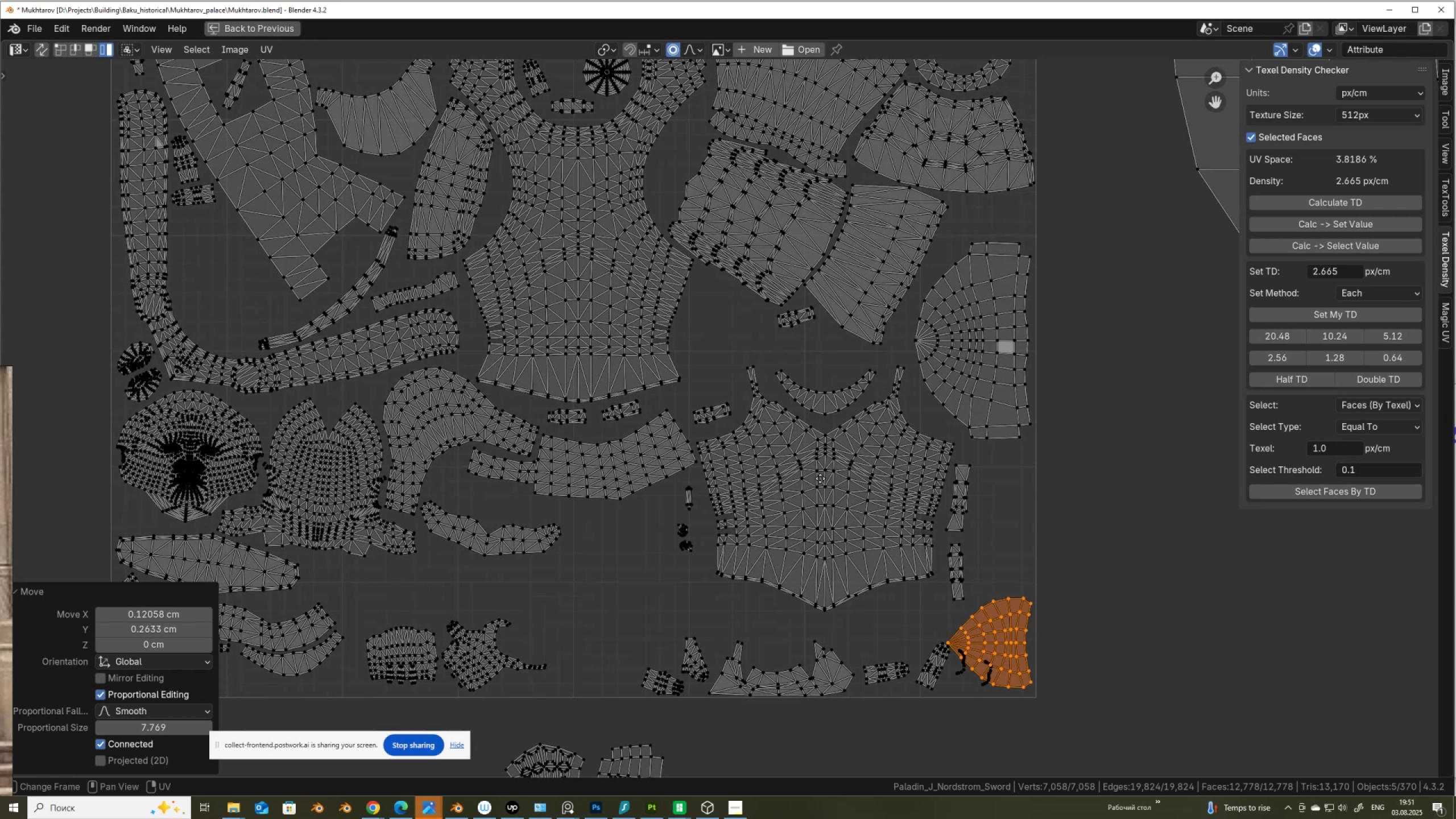 
scroll: coordinate [884, 569], scroll_direction: down, amount: 2.0
 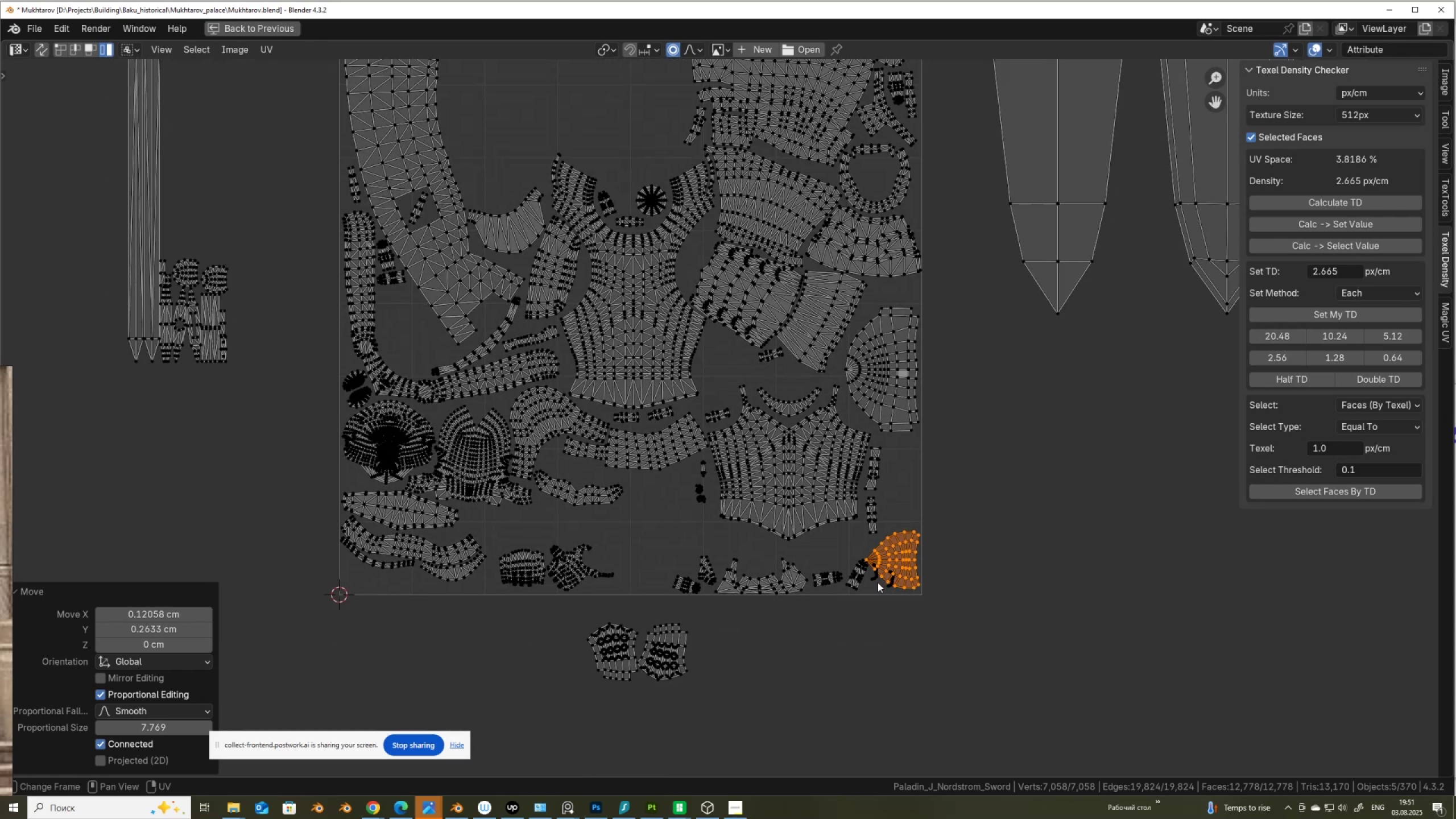 
left_click([878, 582])
 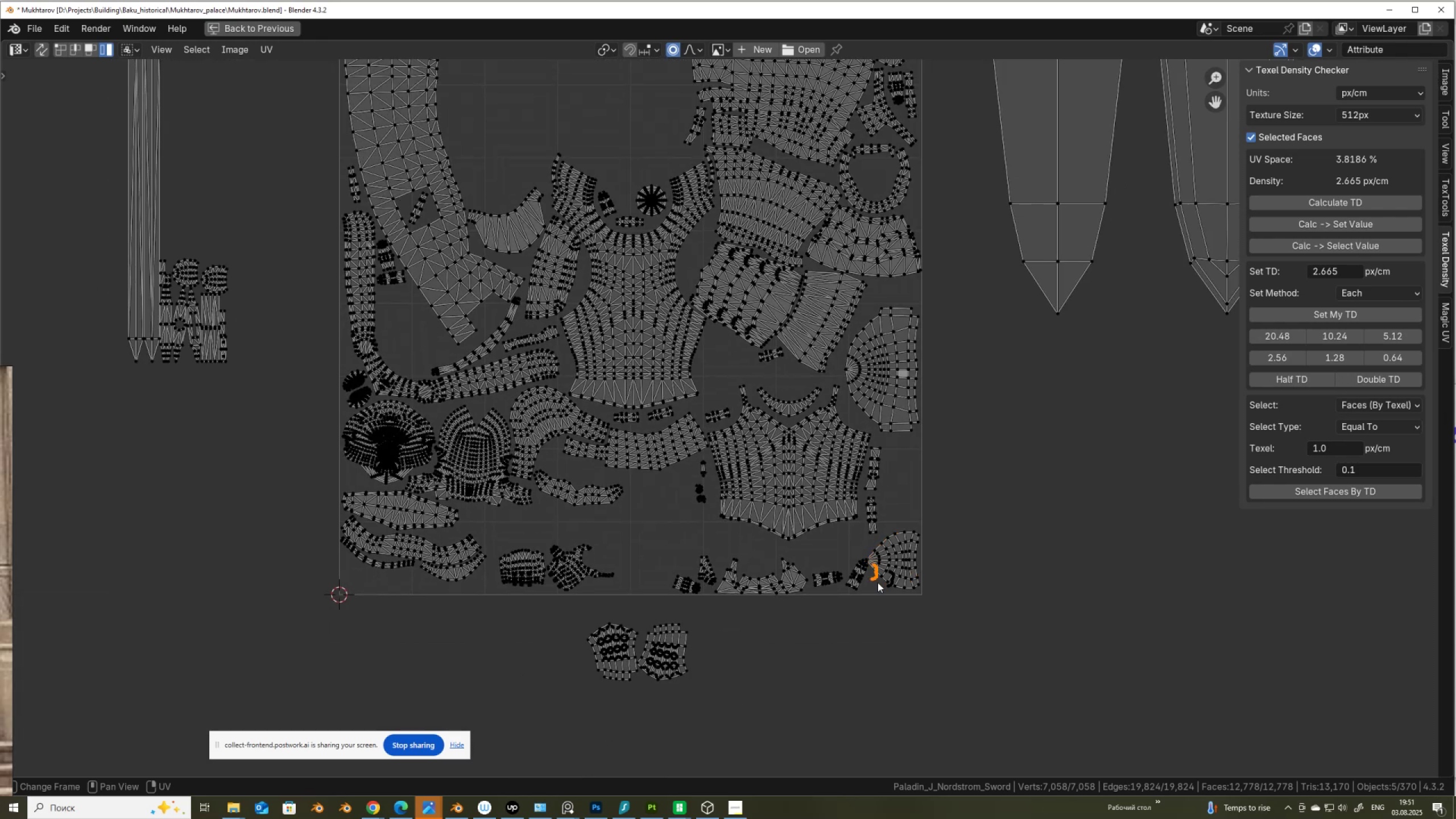 
key(G)
 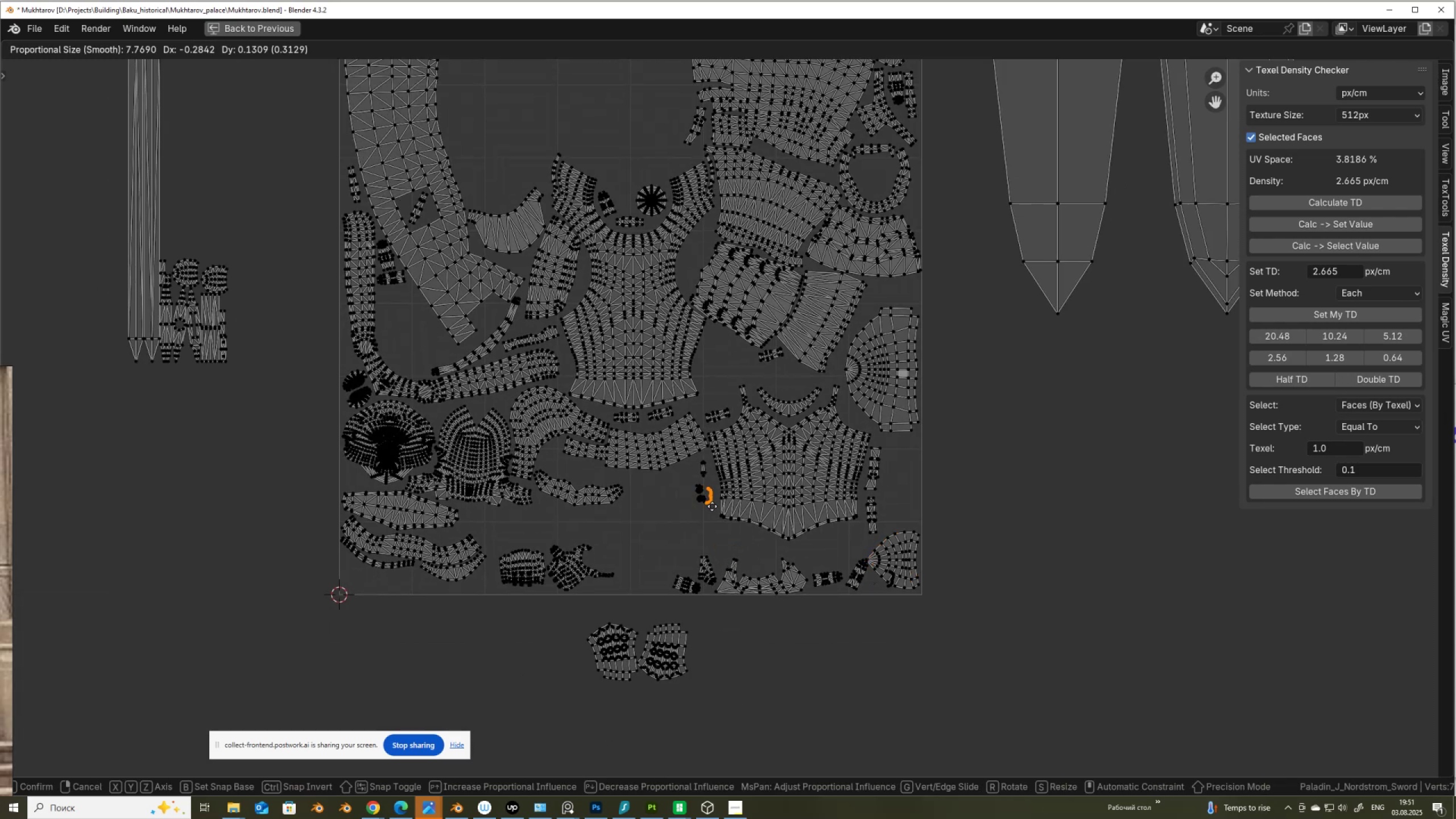 
left_click([717, 506])
 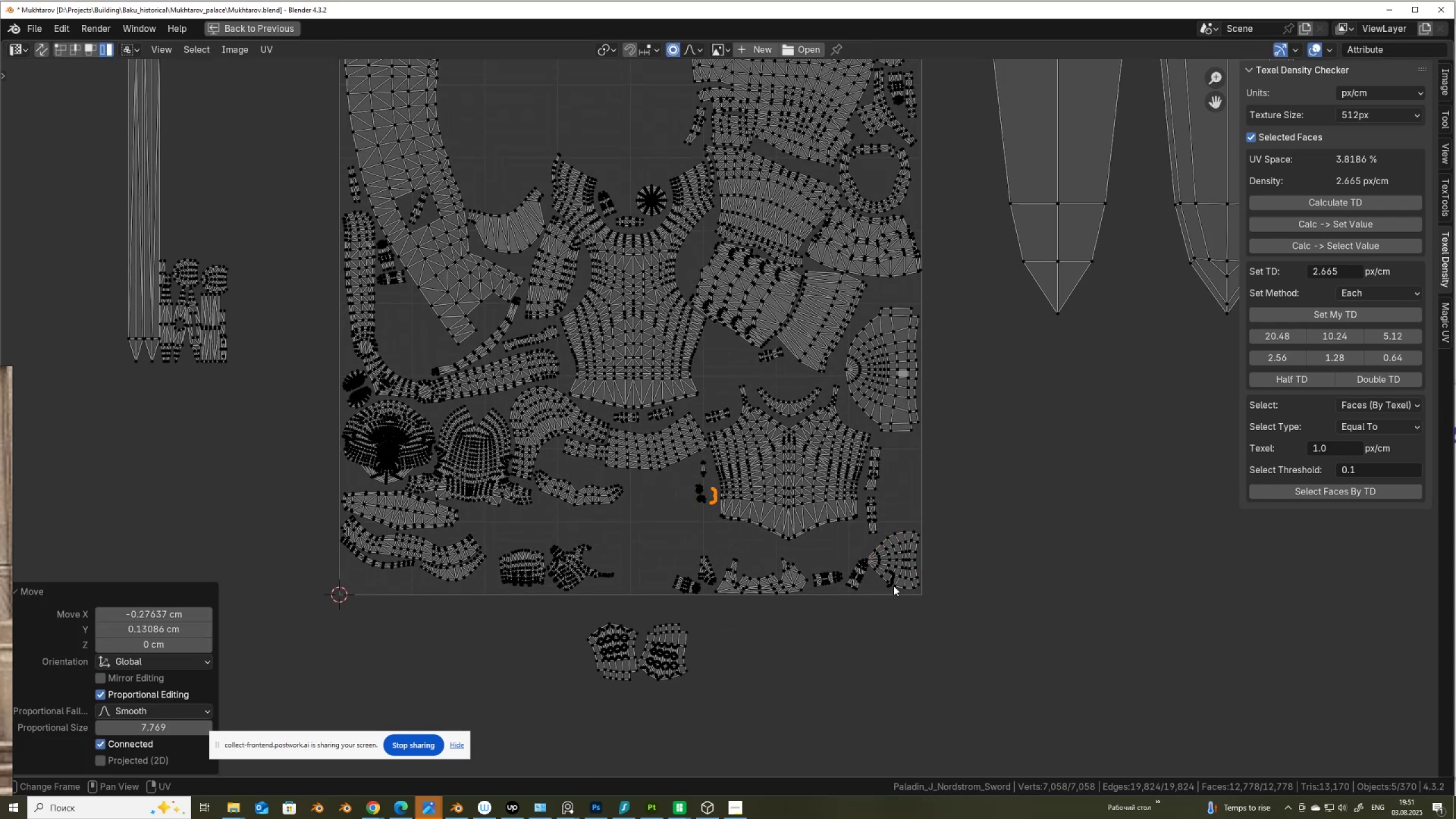 
left_click([891, 588])
 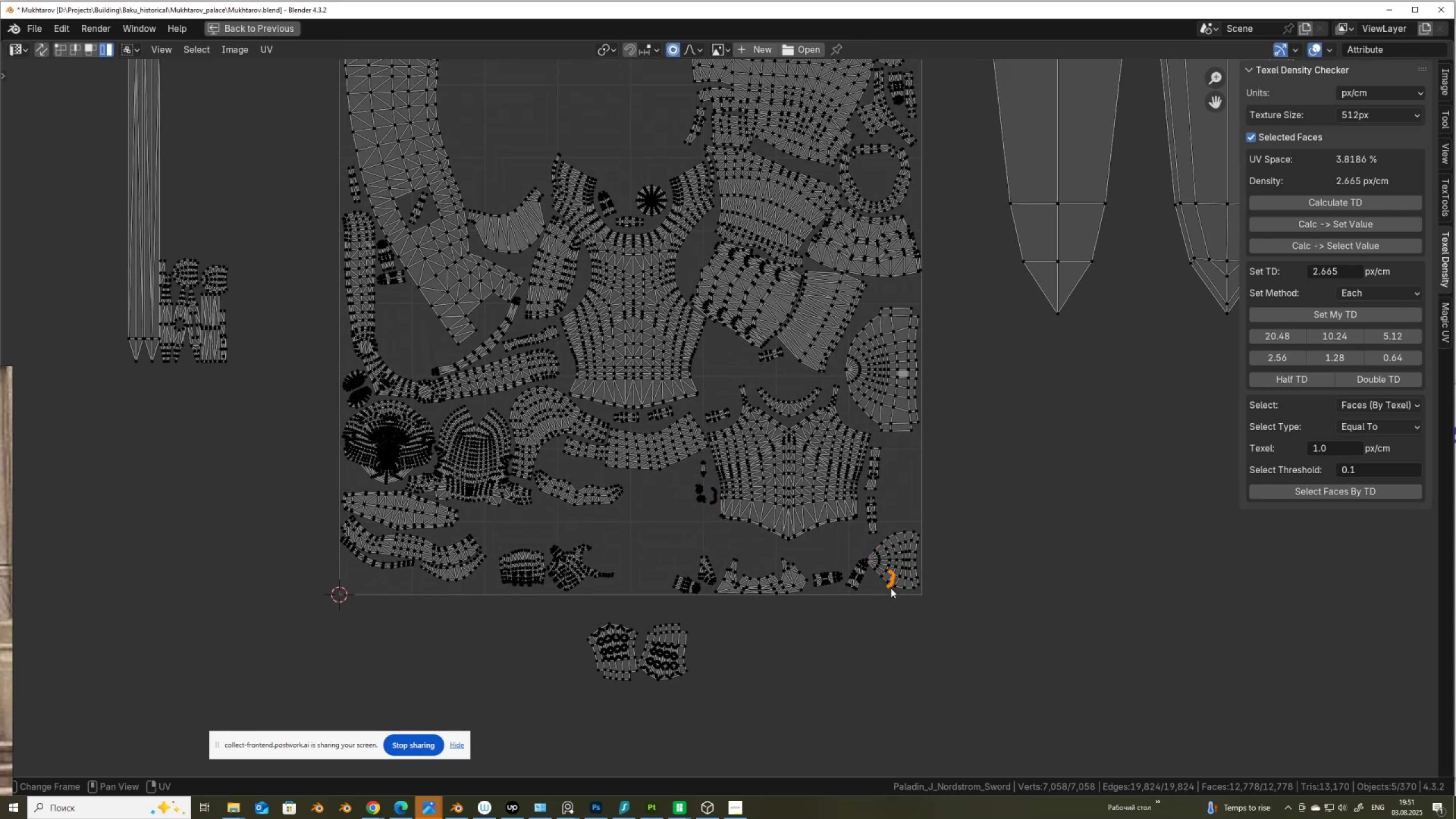 
key(G)
 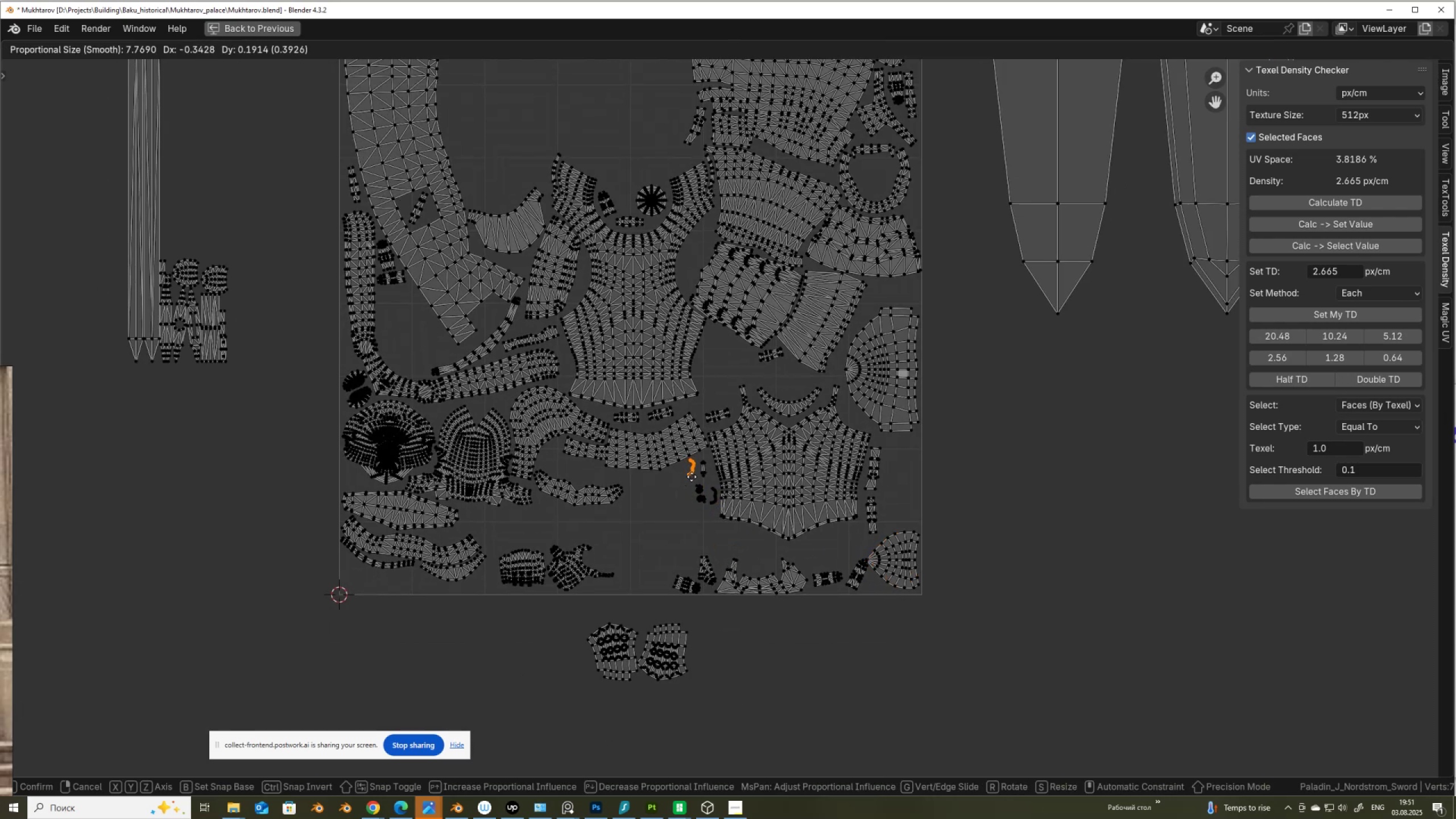 
left_click([693, 477])
 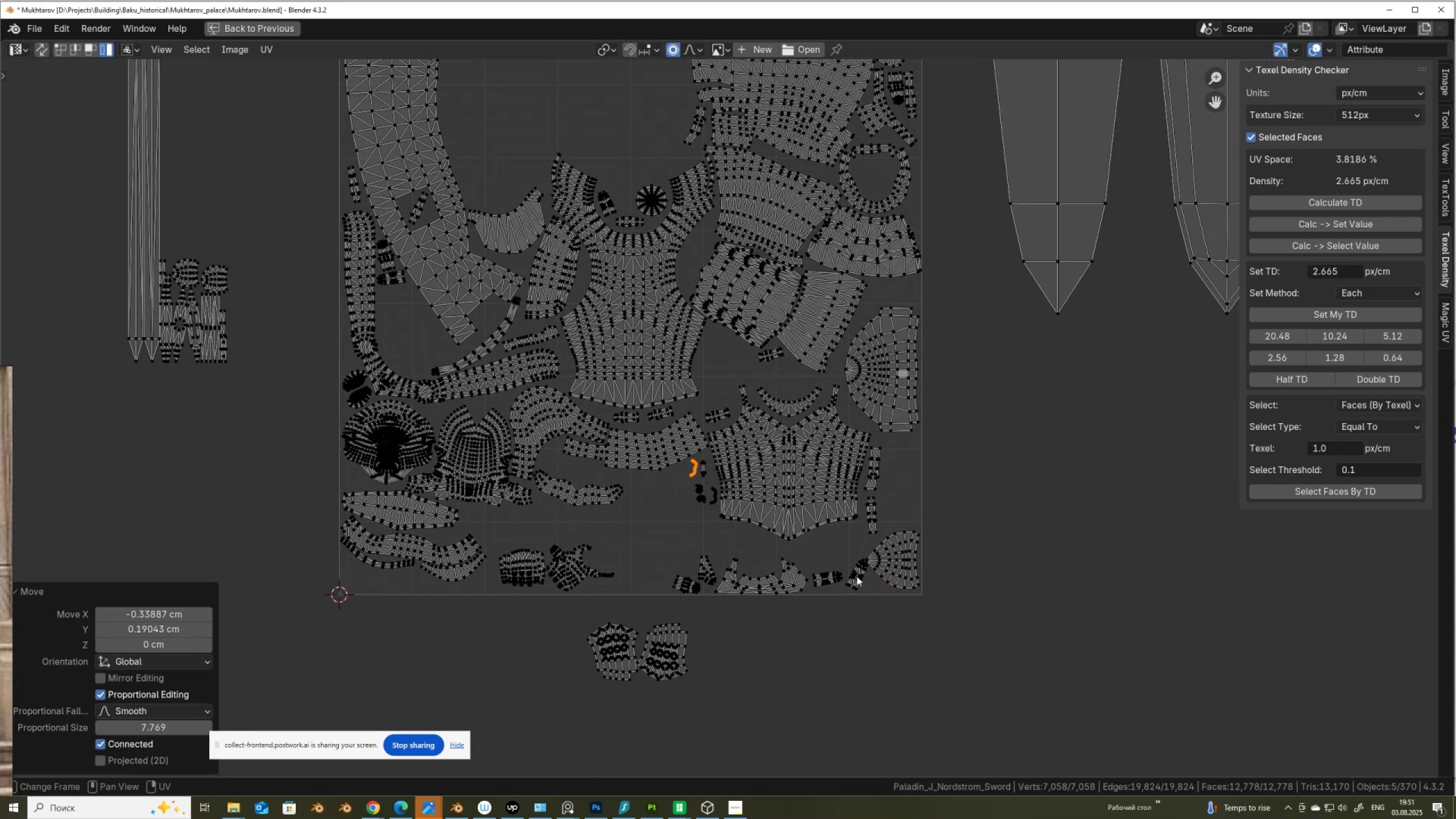 
left_click([857, 576])
 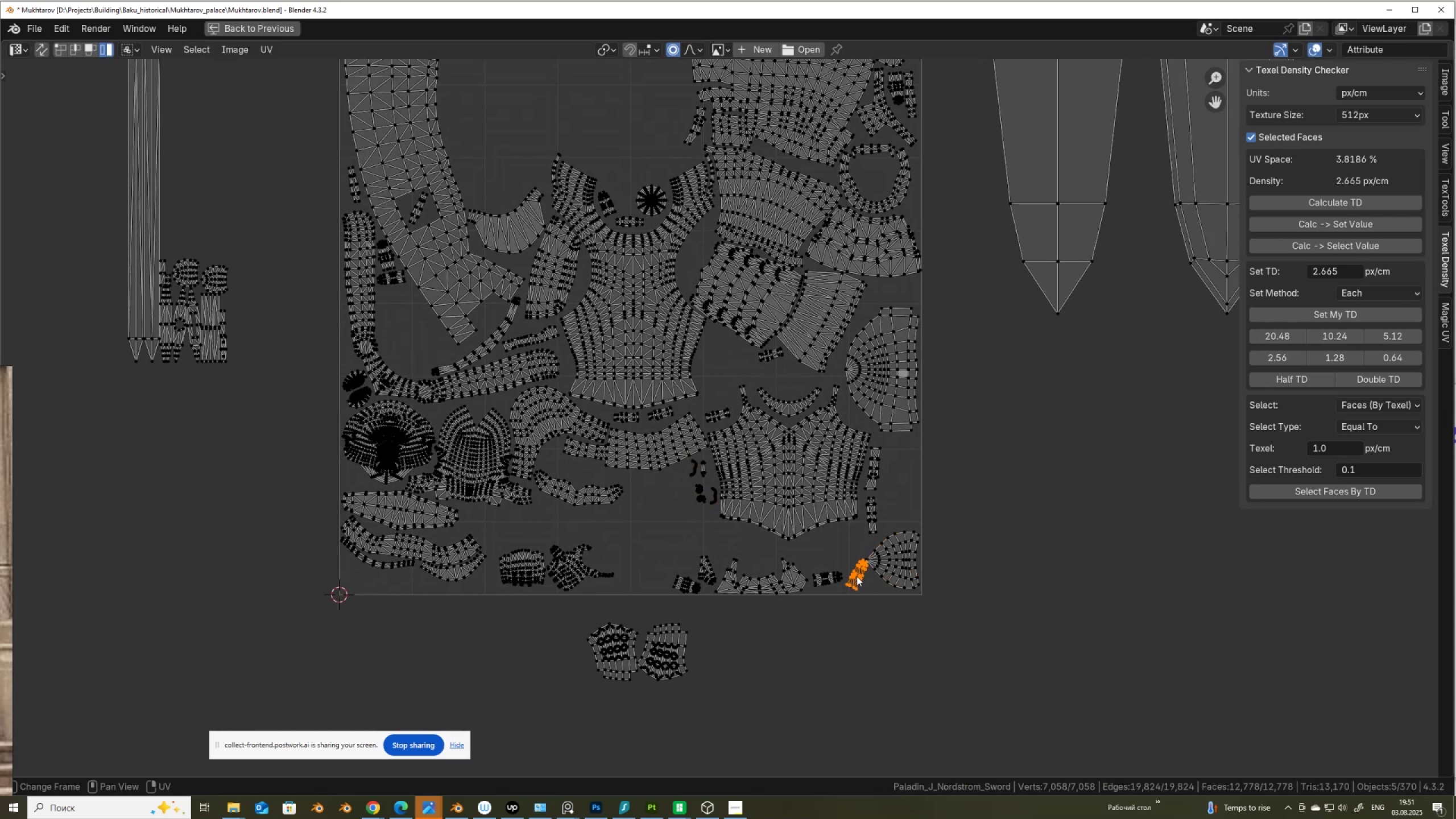 
key(G)
 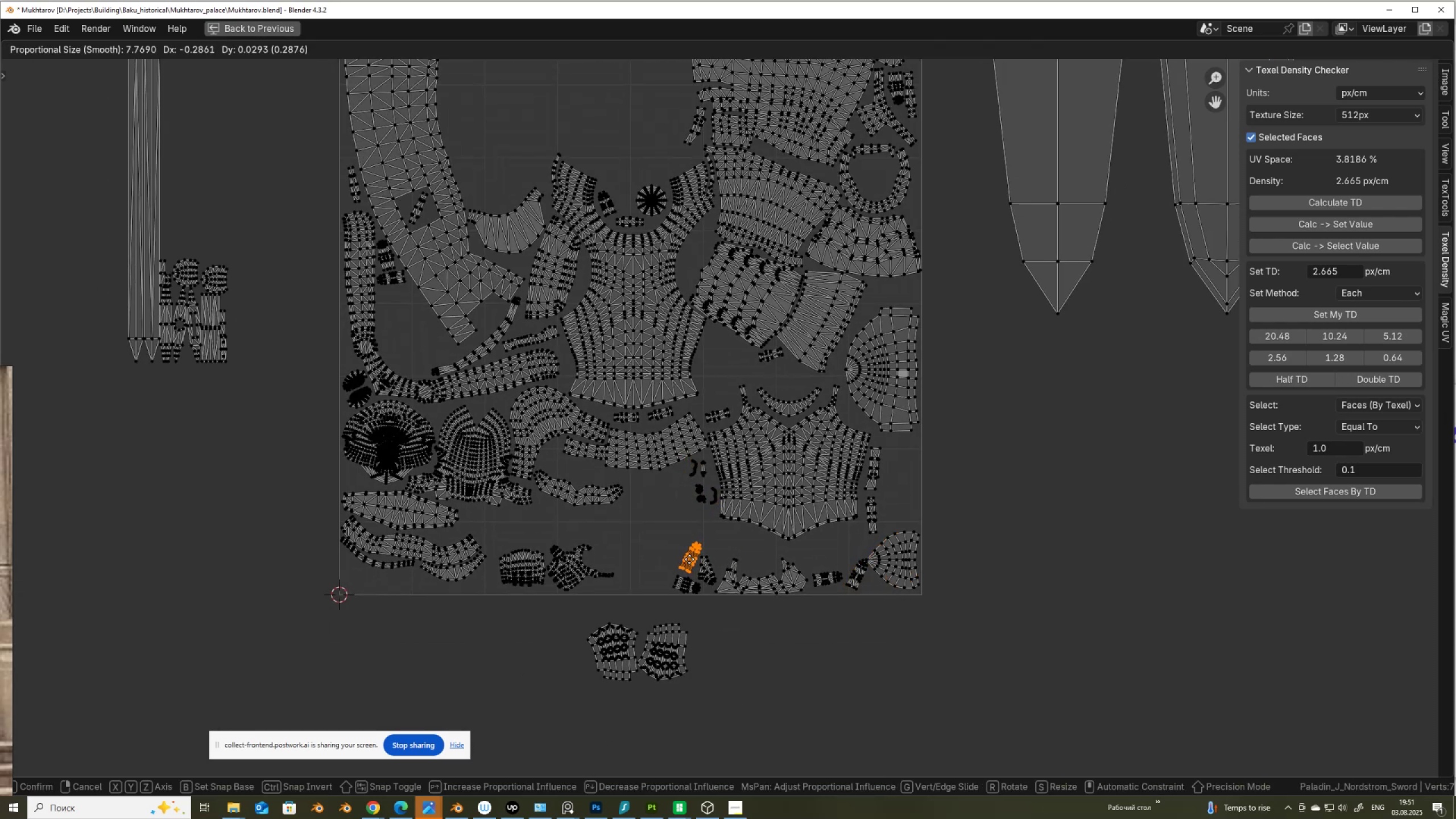 
left_click([689, 559])
 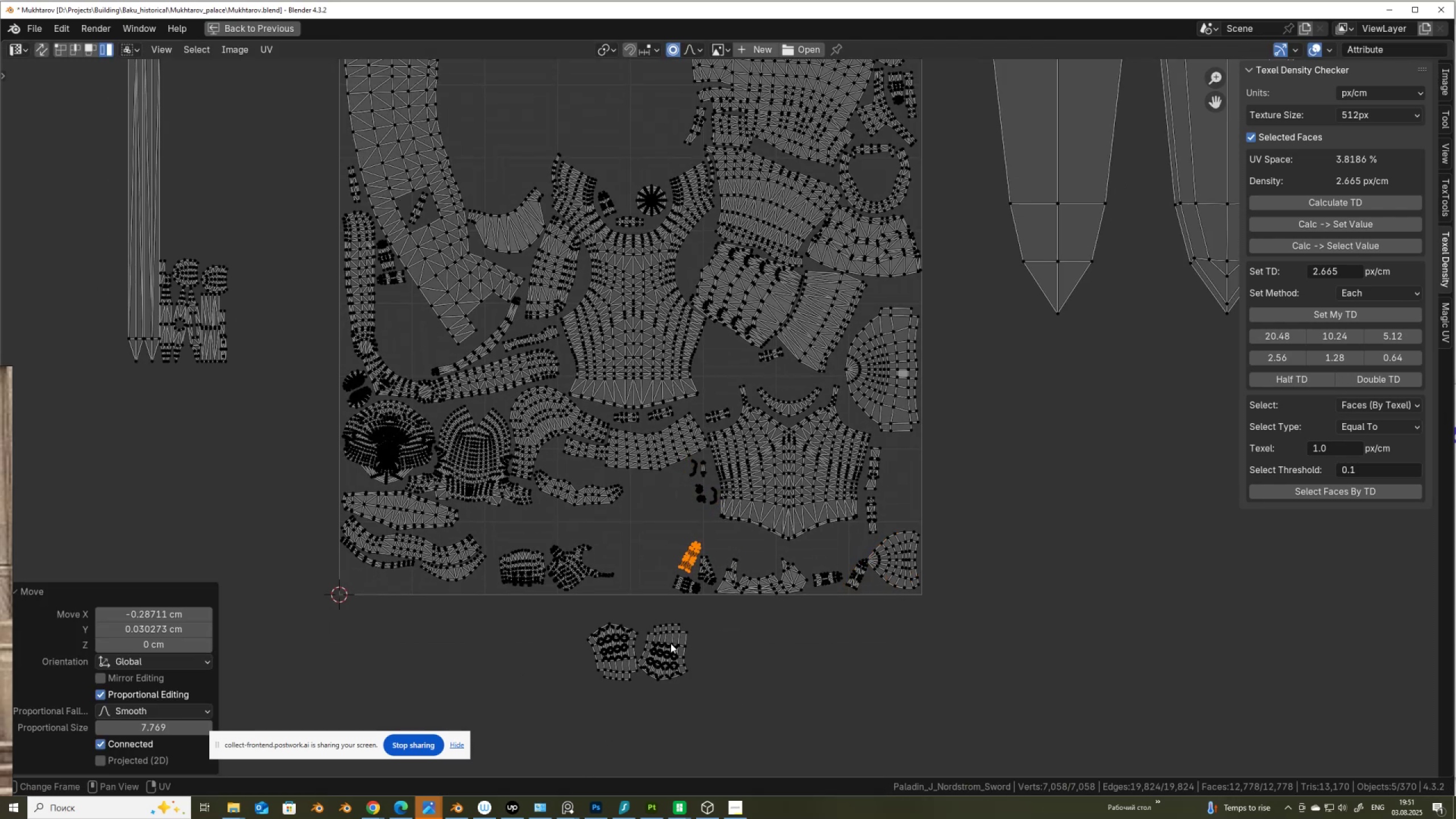 
left_click([671, 643])
 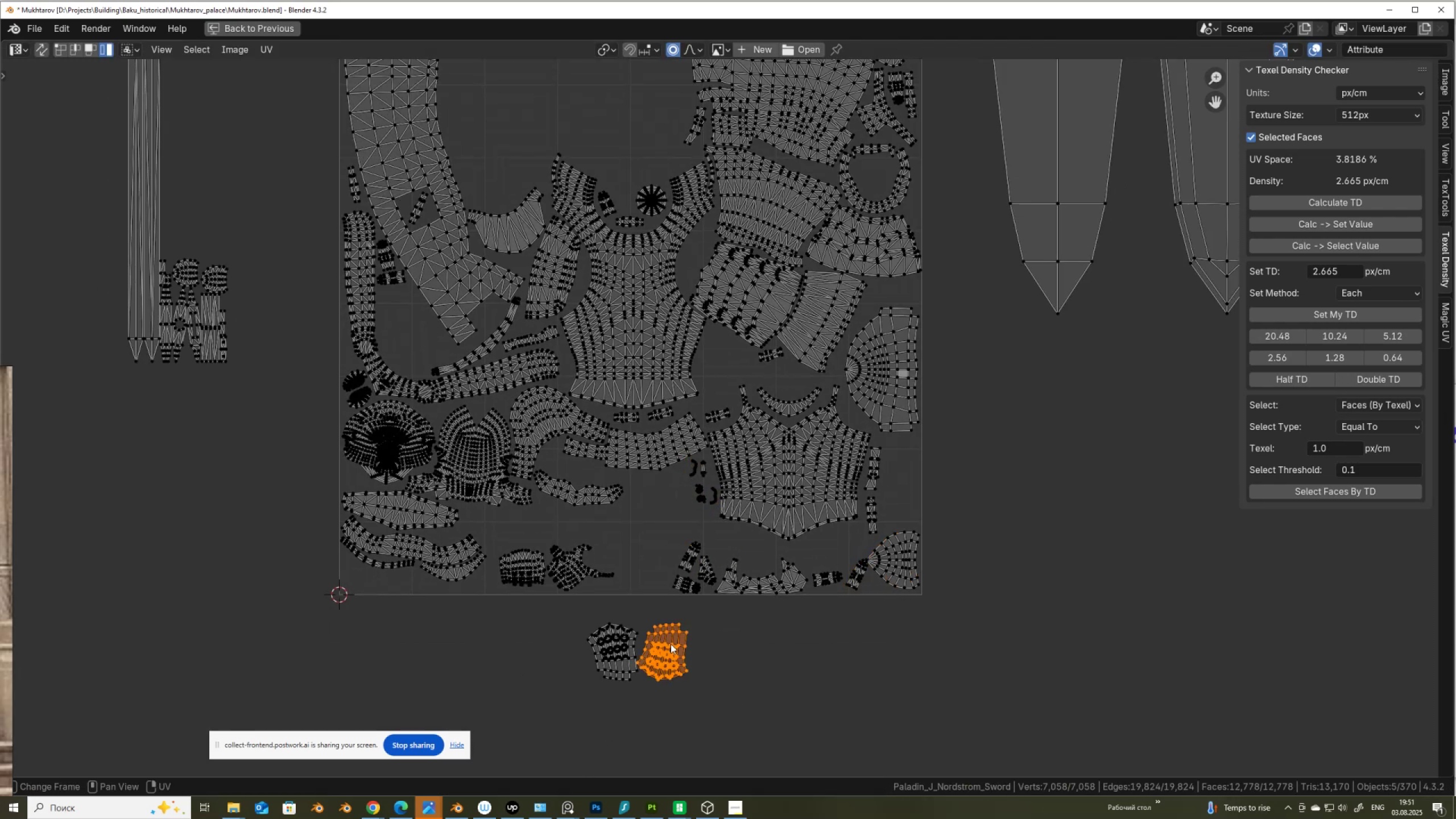 
key(G)
 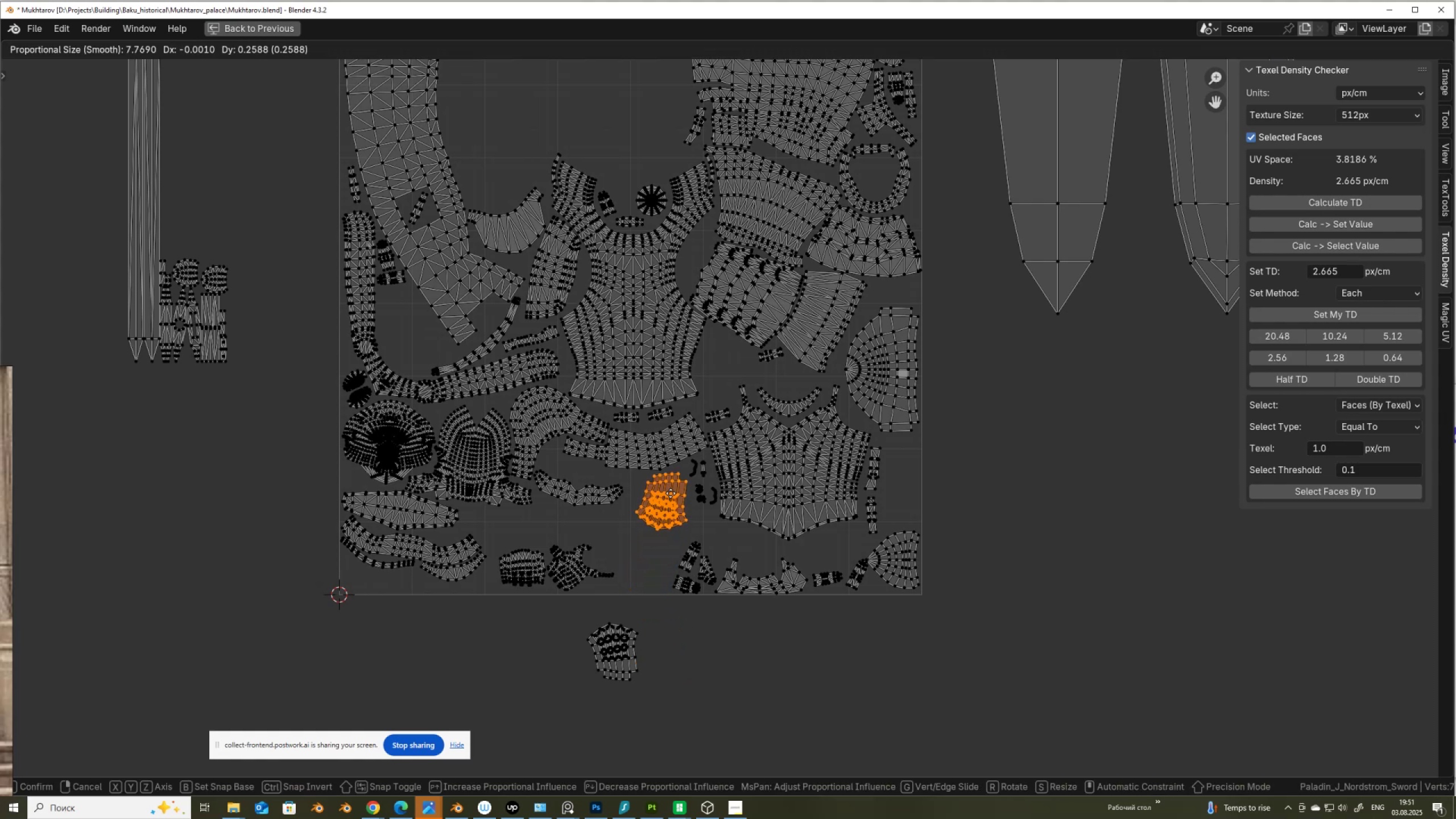 
left_click([671, 493])
 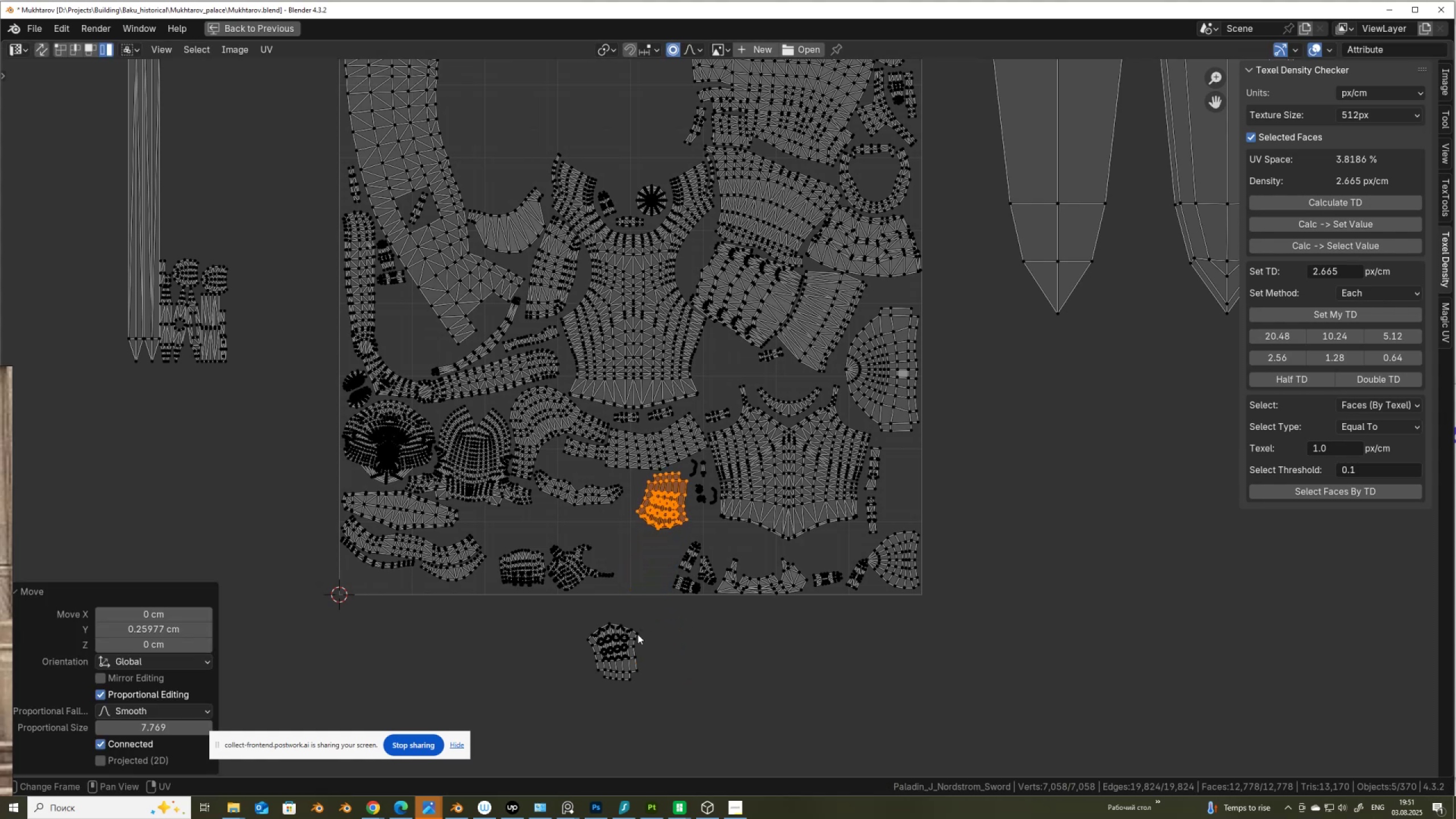 
left_click([633, 639])
 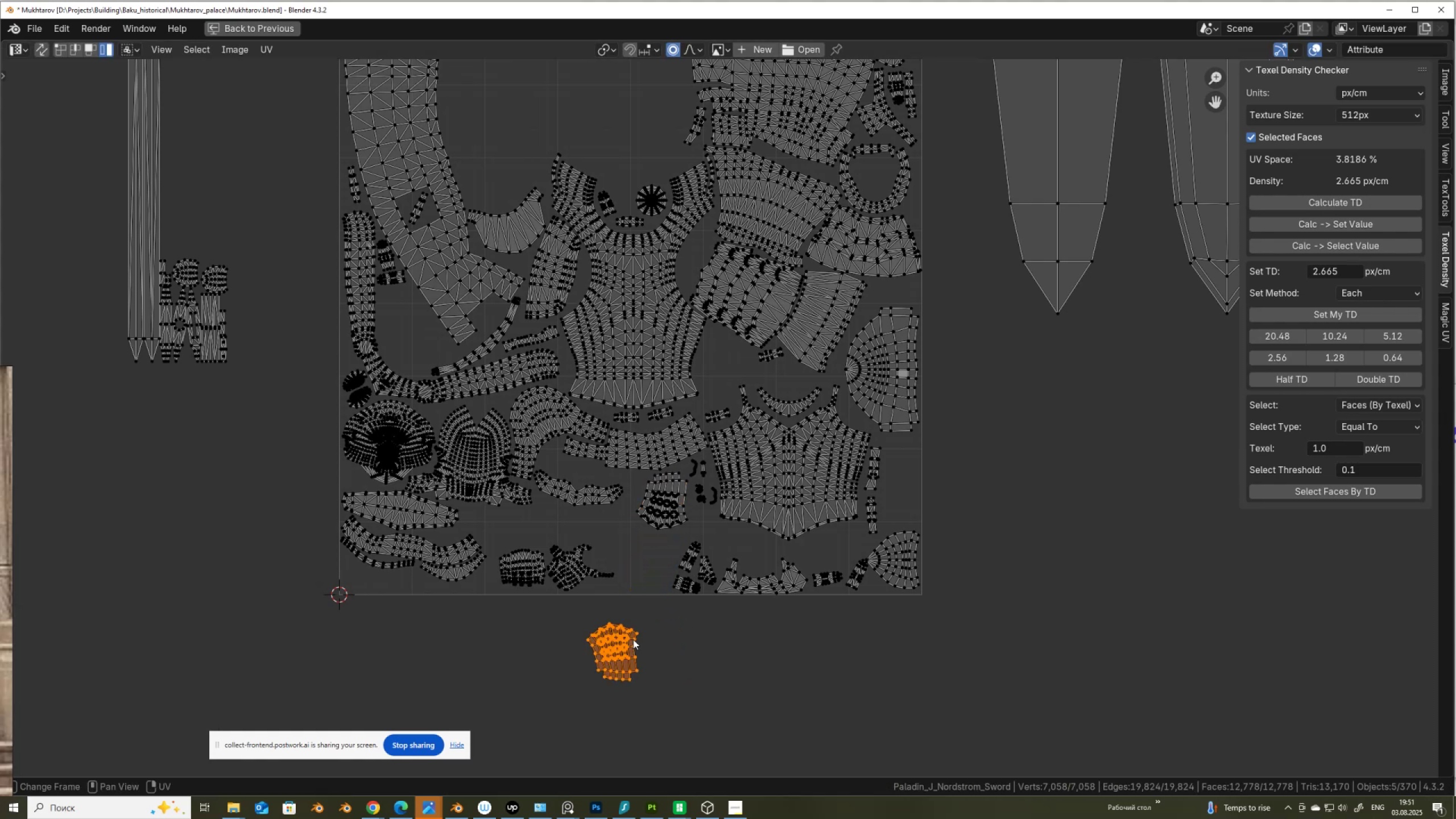 
key(G)
 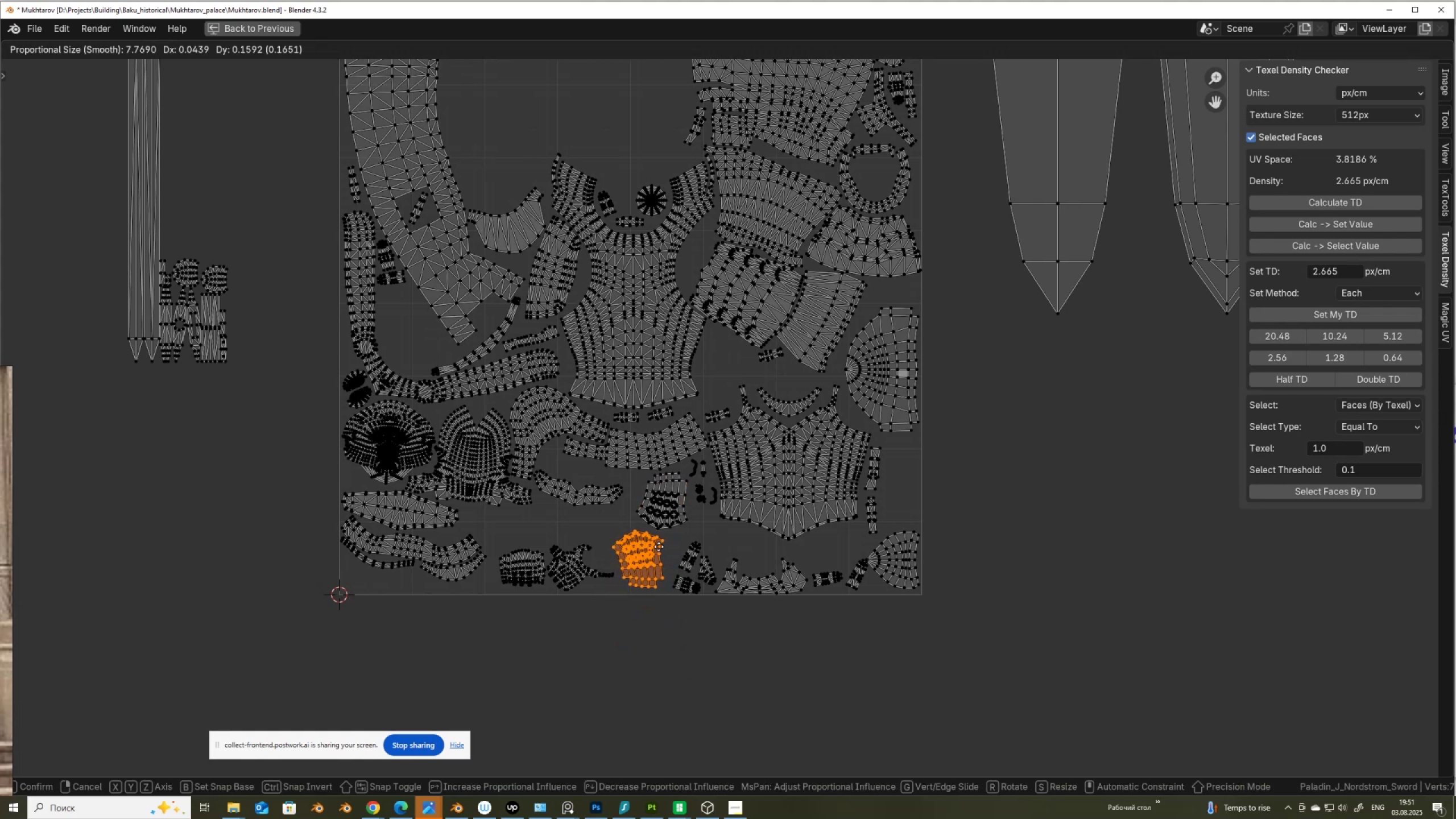 
left_click([660, 548])
 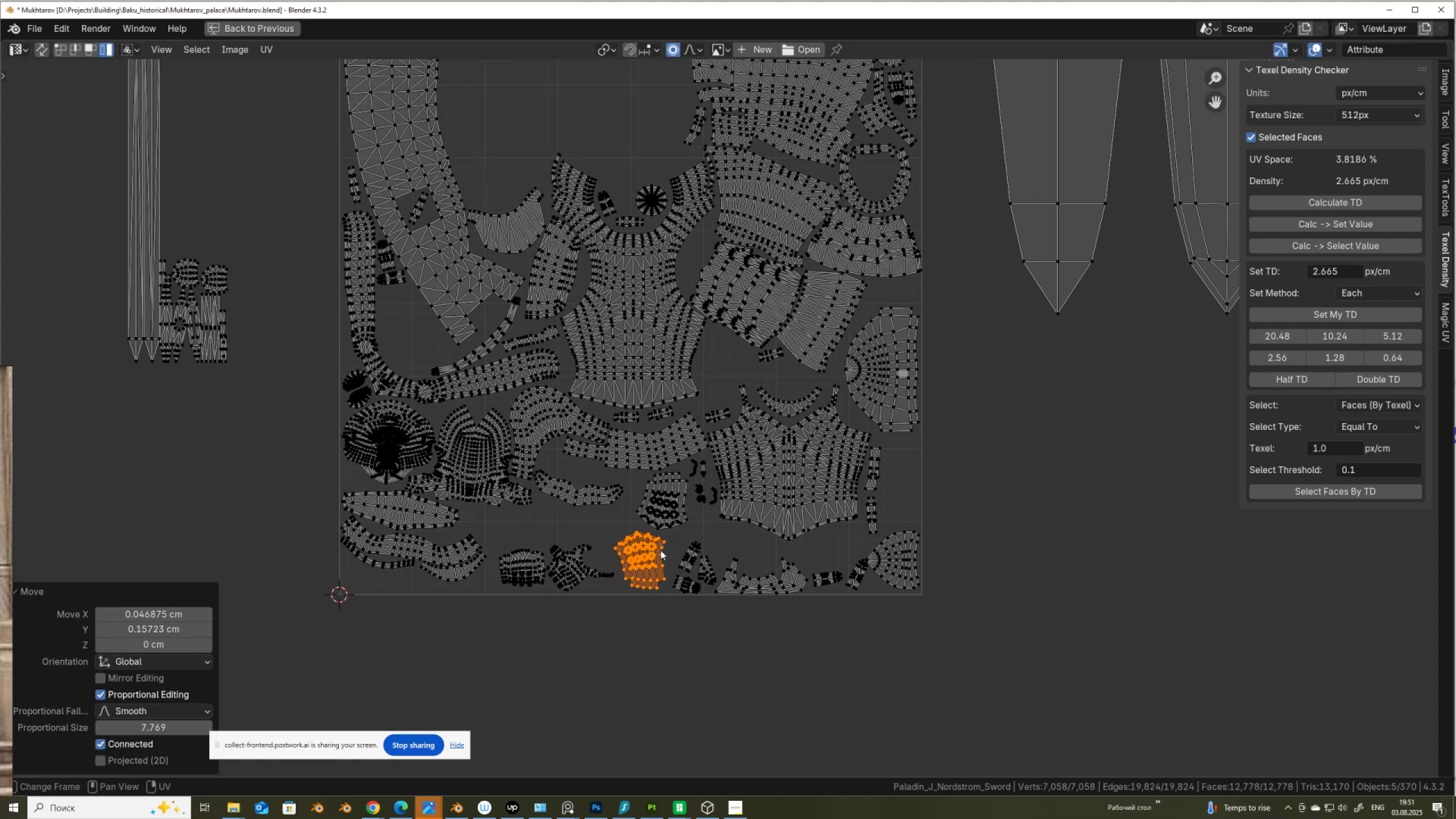 
scroll: coordinate [675, 568], scroll_direction: down, amount: 3.0
 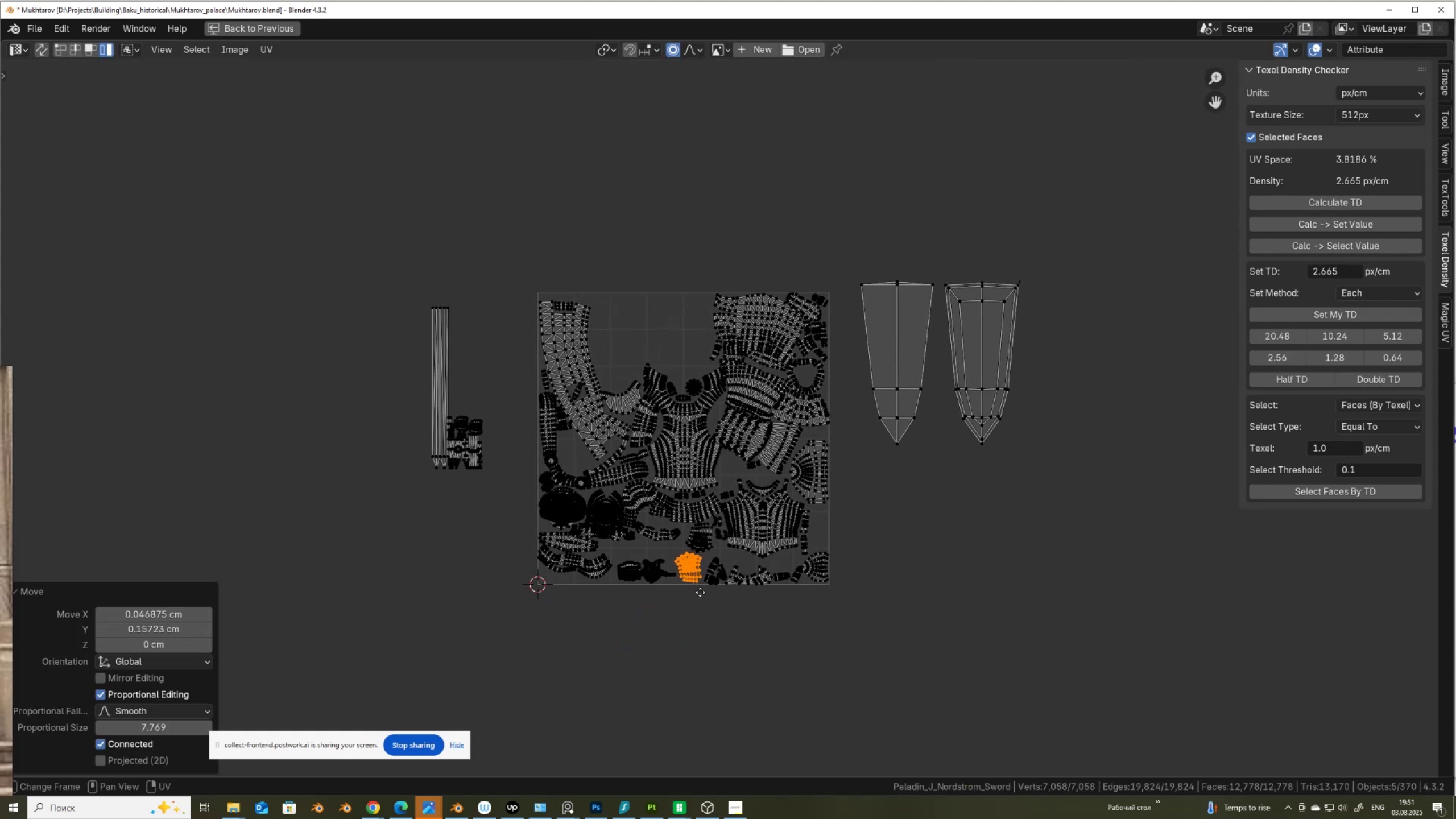 
scroll: coordinate [700, 592], scroll_direction: up, amount: 2.0
 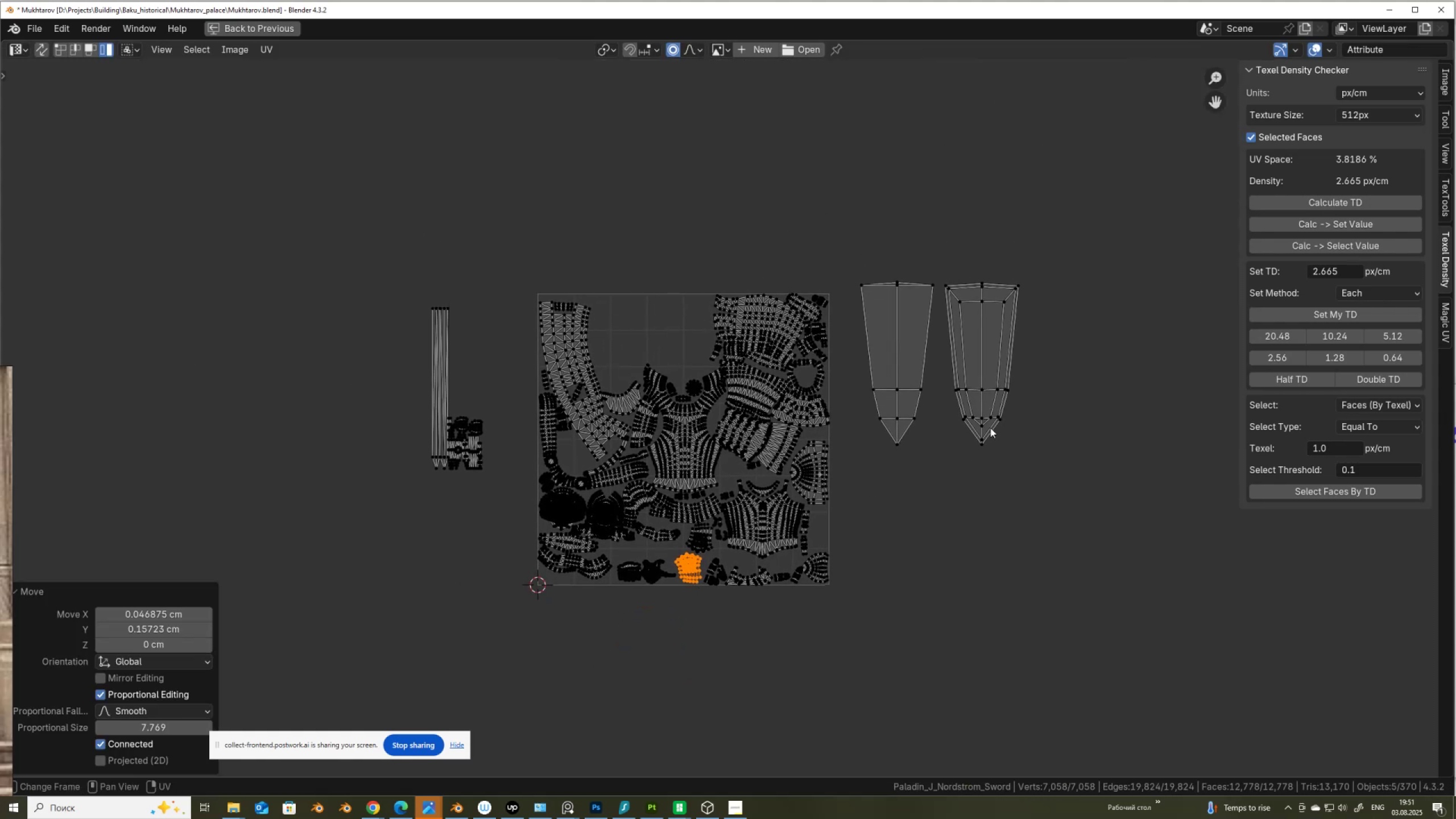 
left_click([991, 425])
 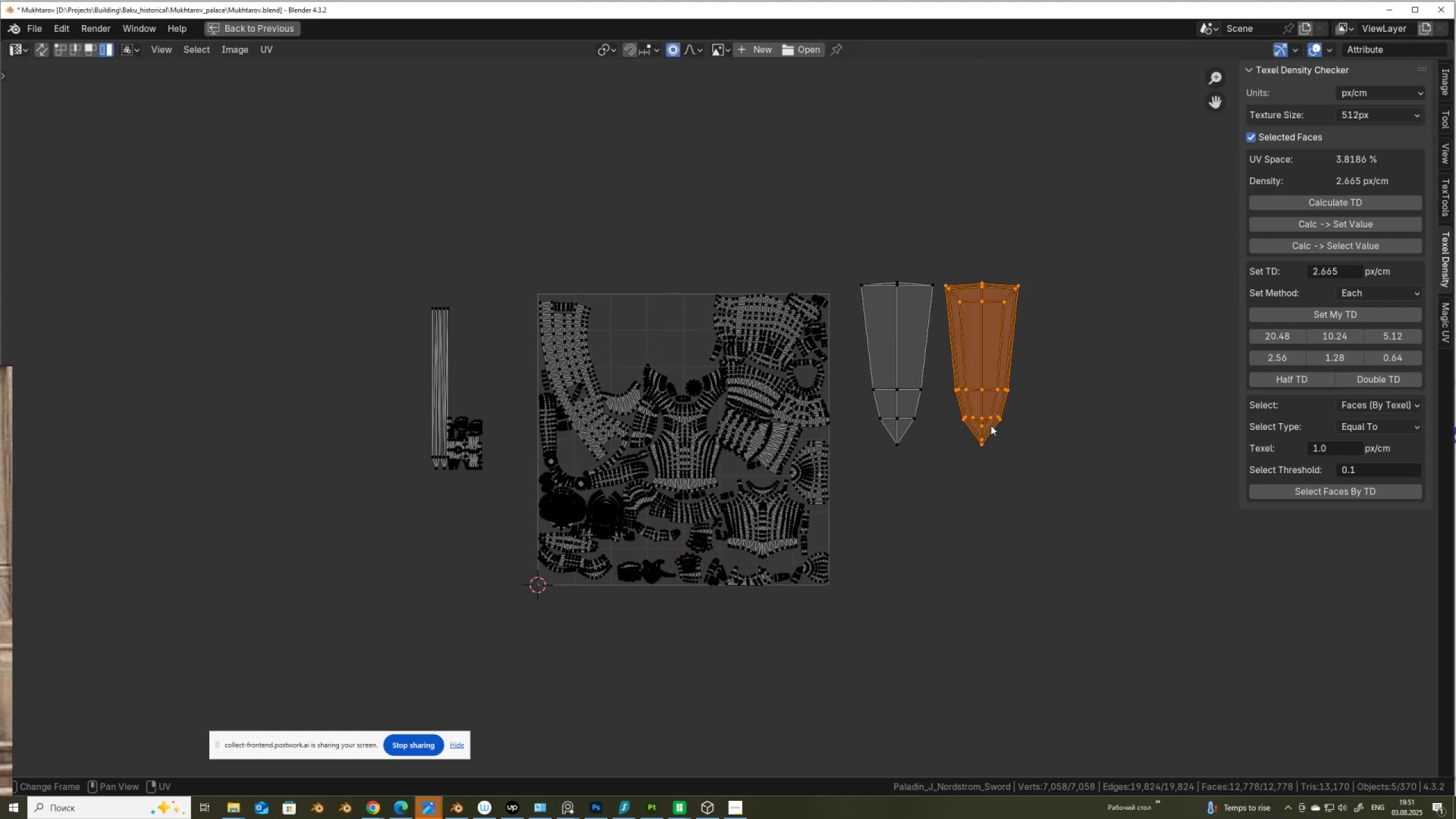 
key(G)
 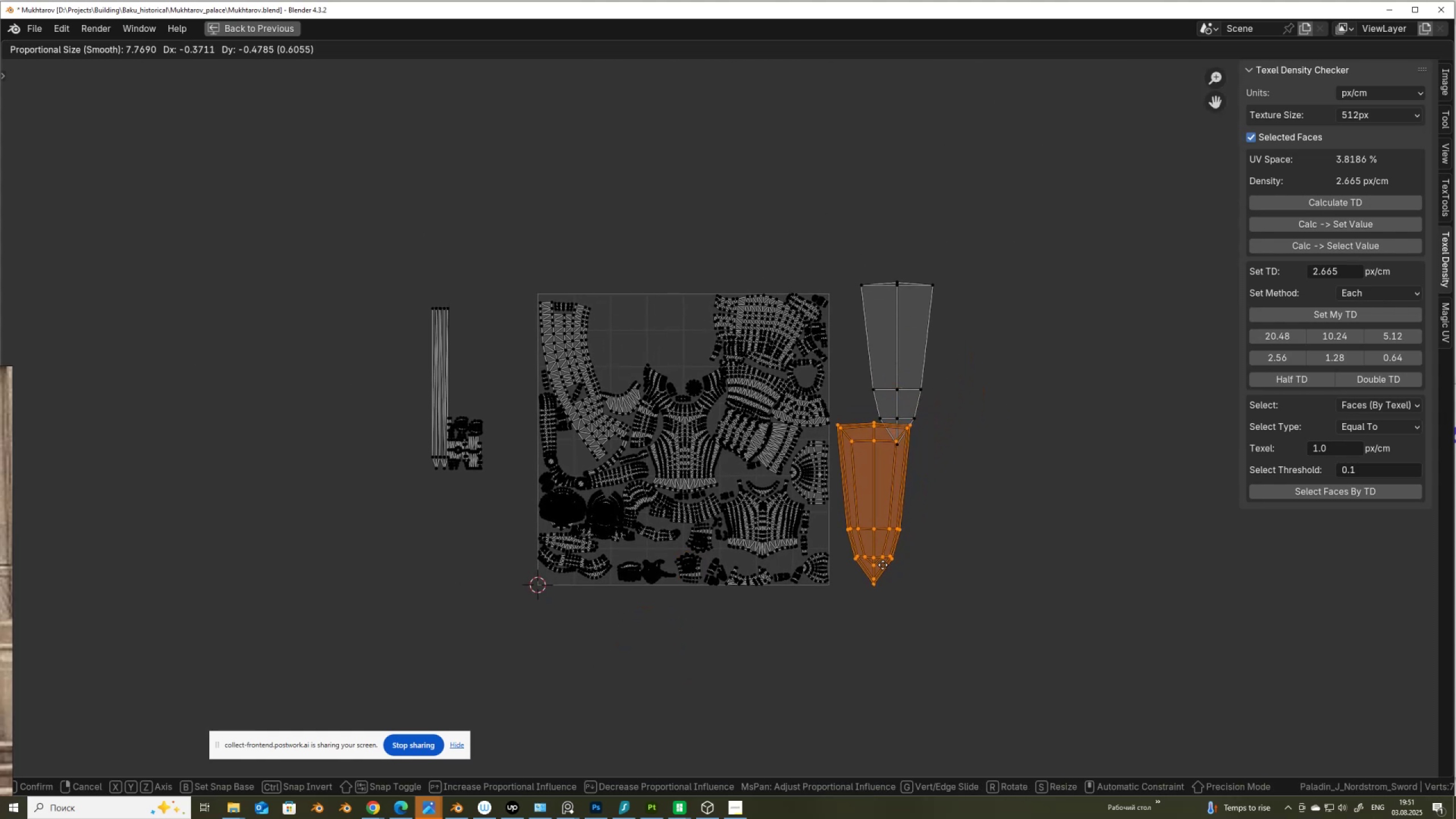 
double_click([915, 328])
 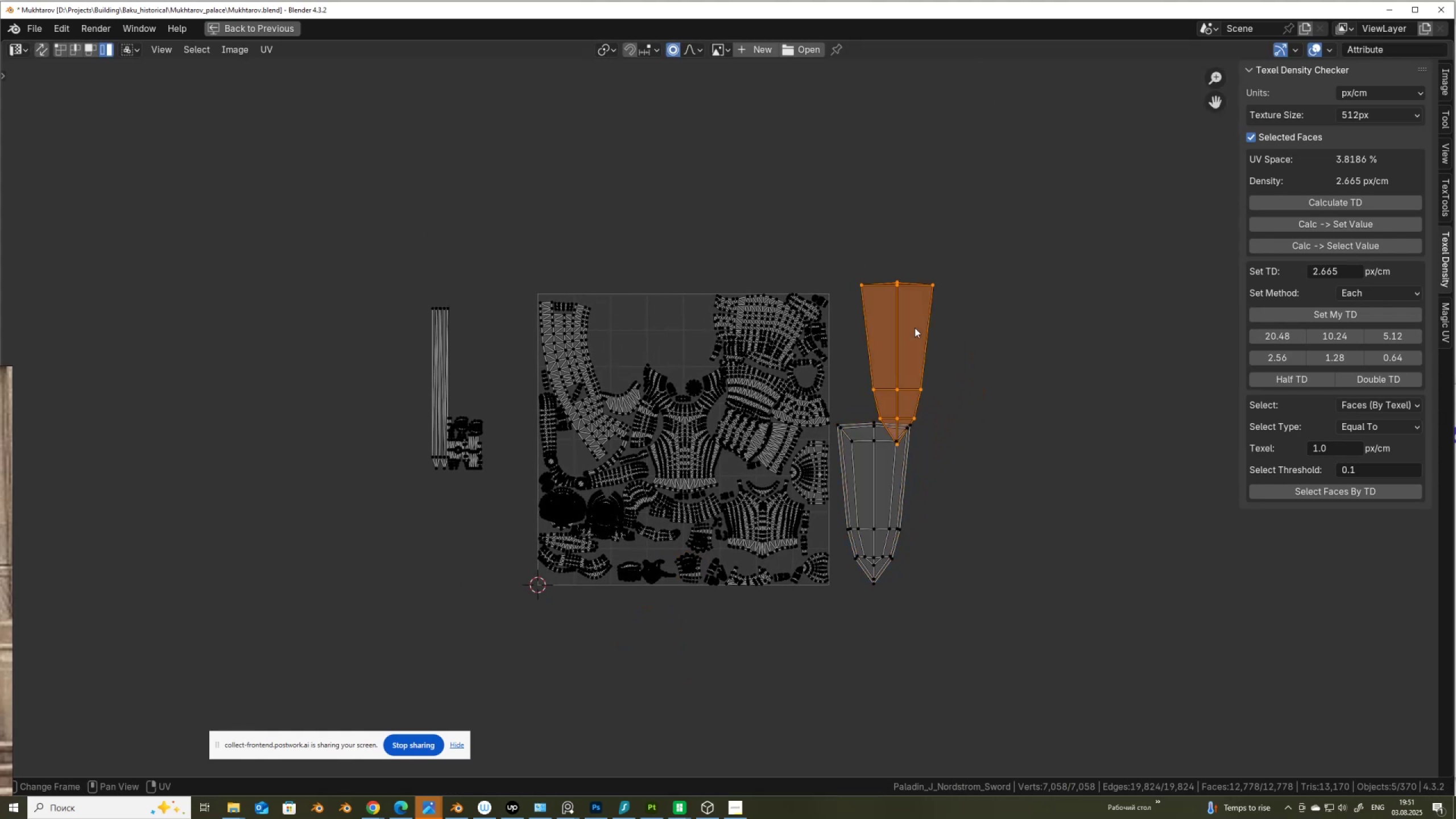 
key(G)
 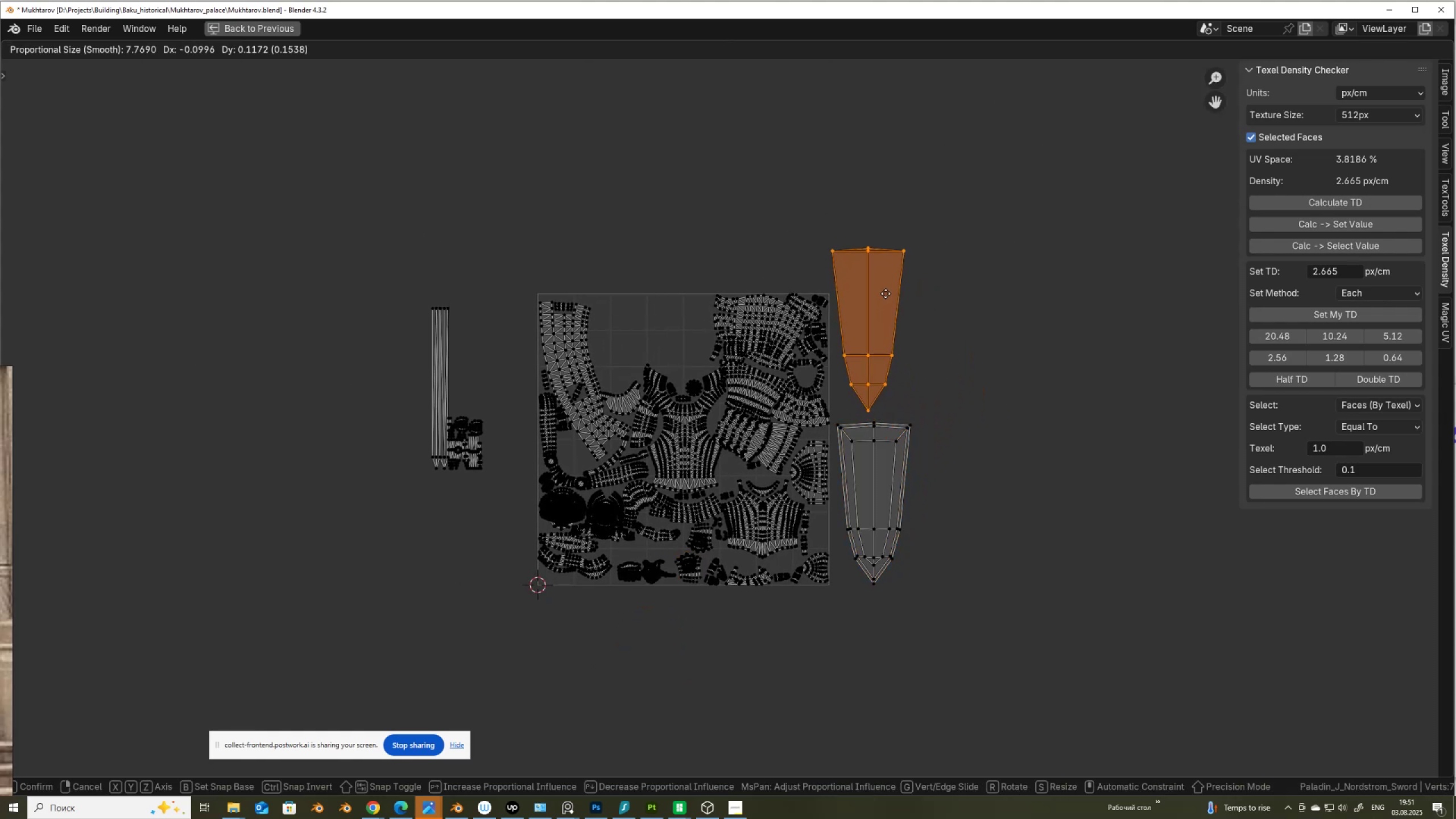 
left_click([886, 293])
 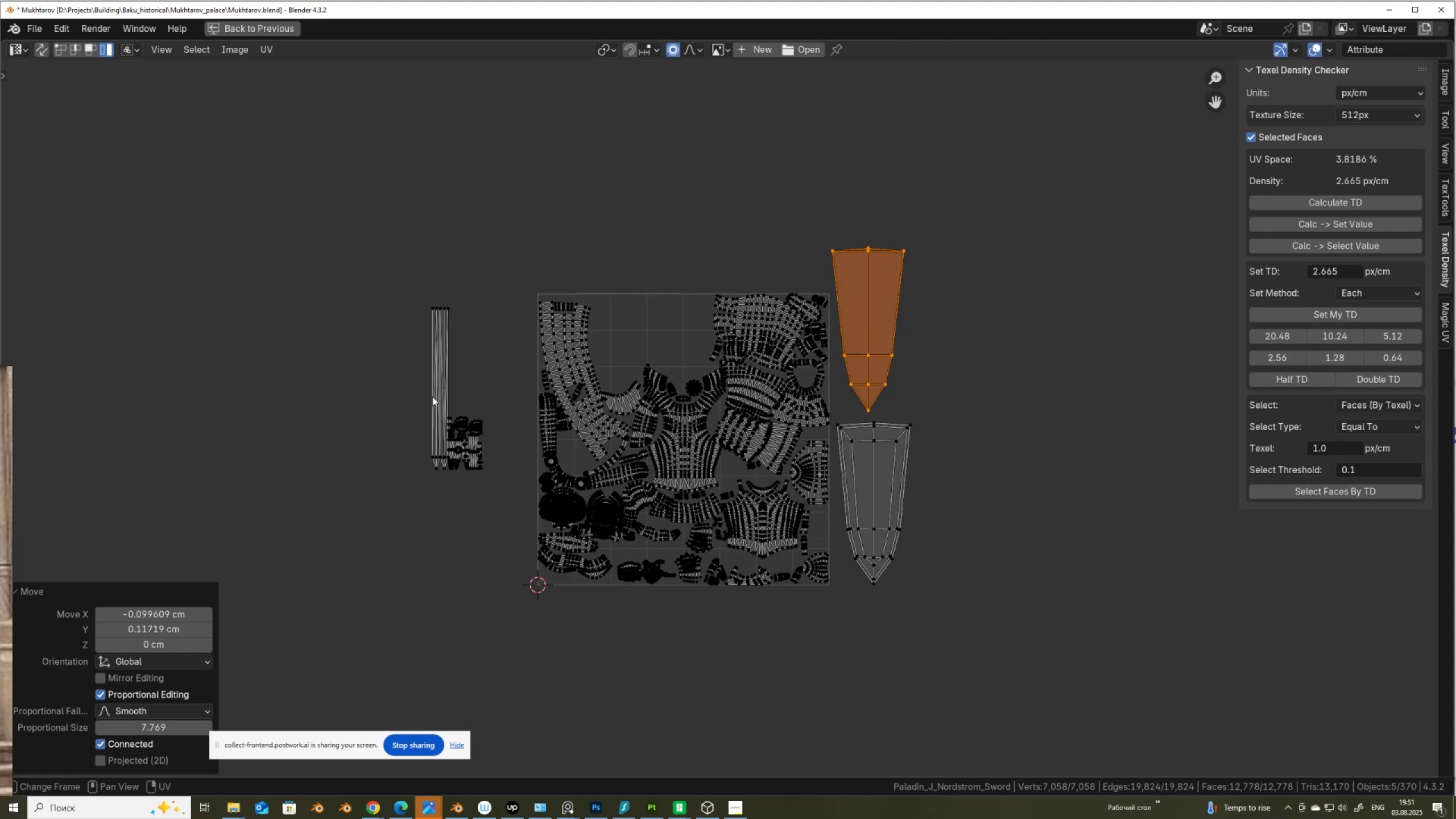 
scroll: coordinate [425, 386], scroll_direction: up, amount: 1.0
 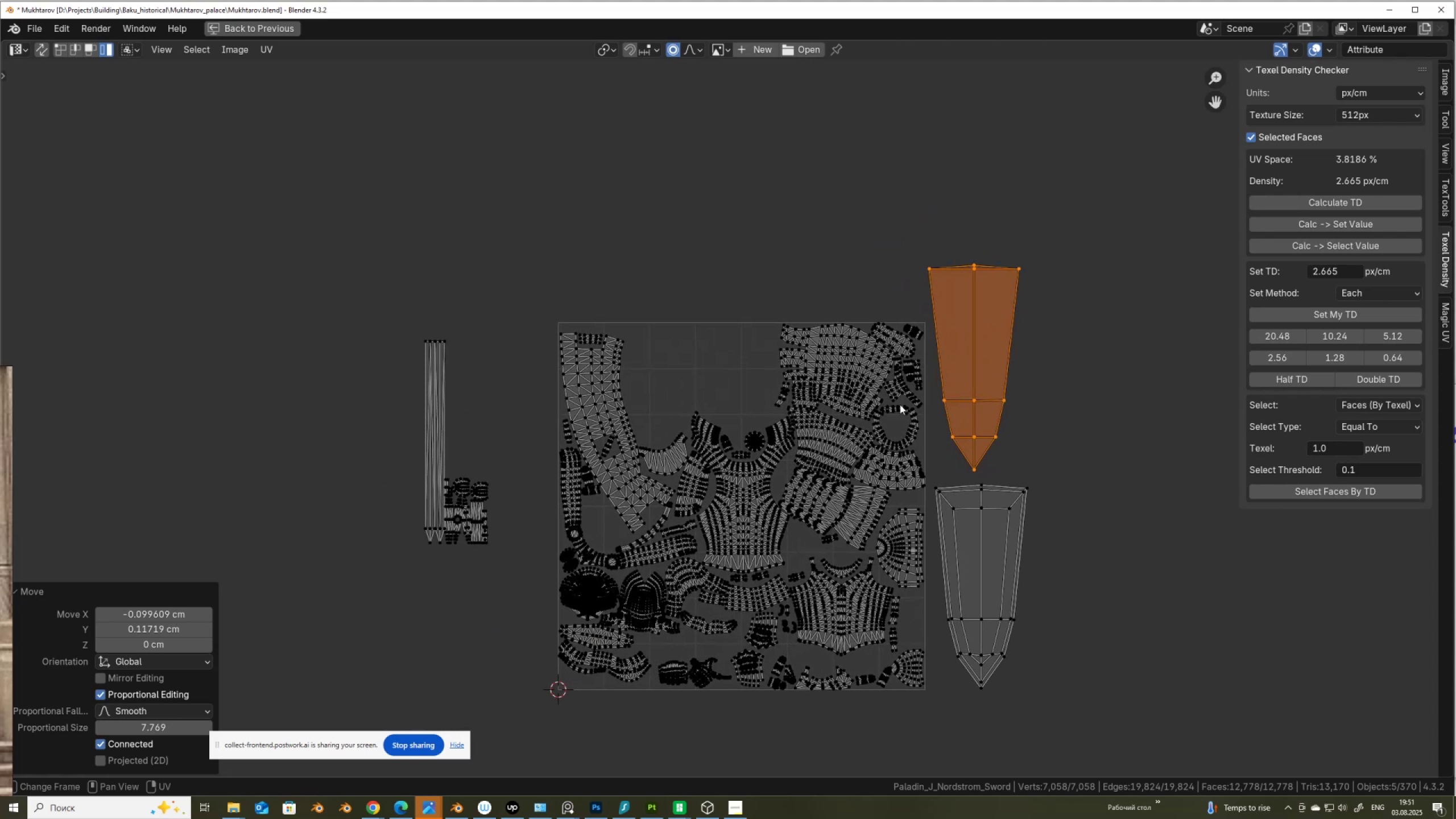 
key(G)
 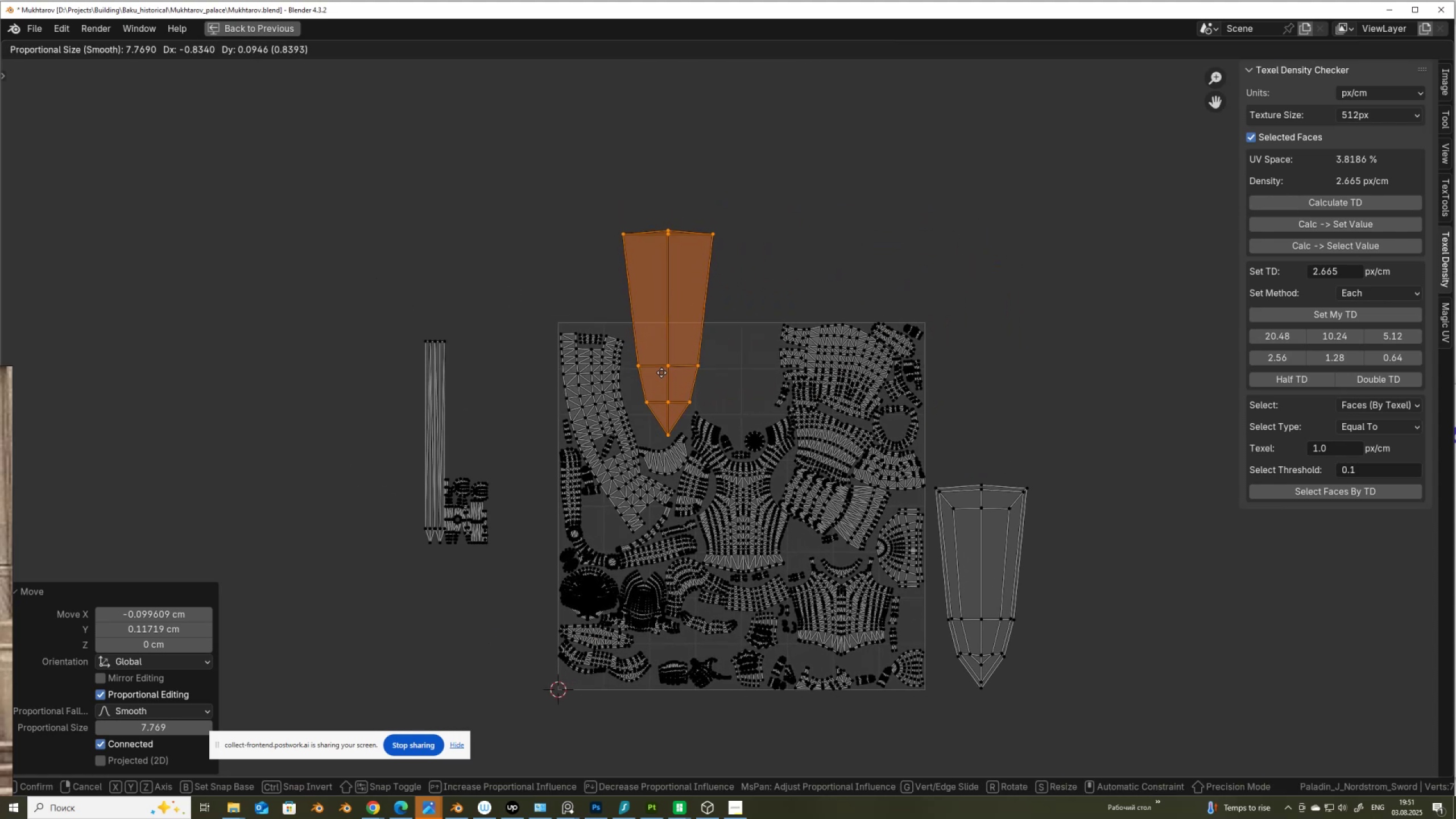 
left_click([661, 373])
 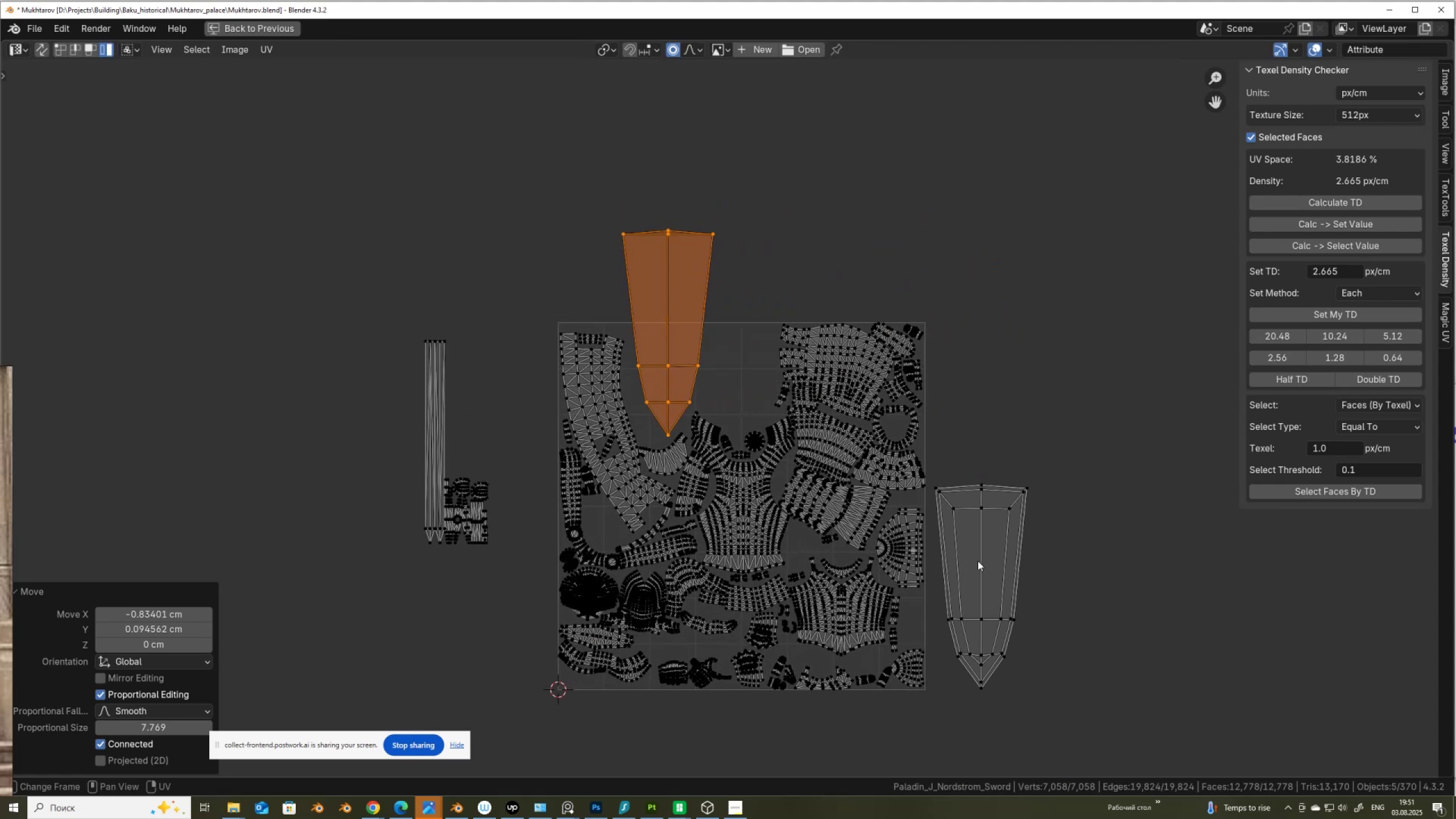 
left_click([978, 561])
 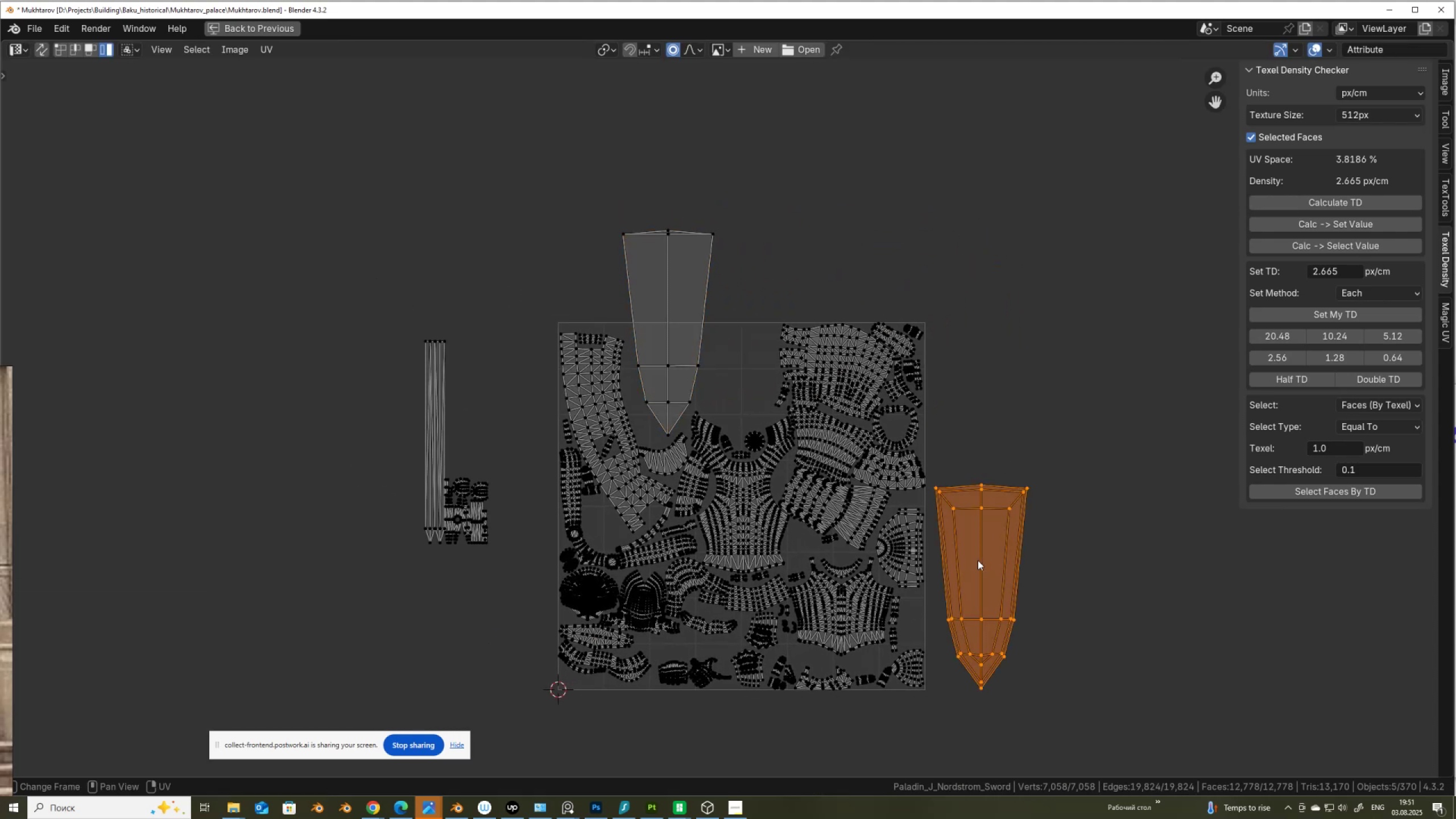 
key(G)
 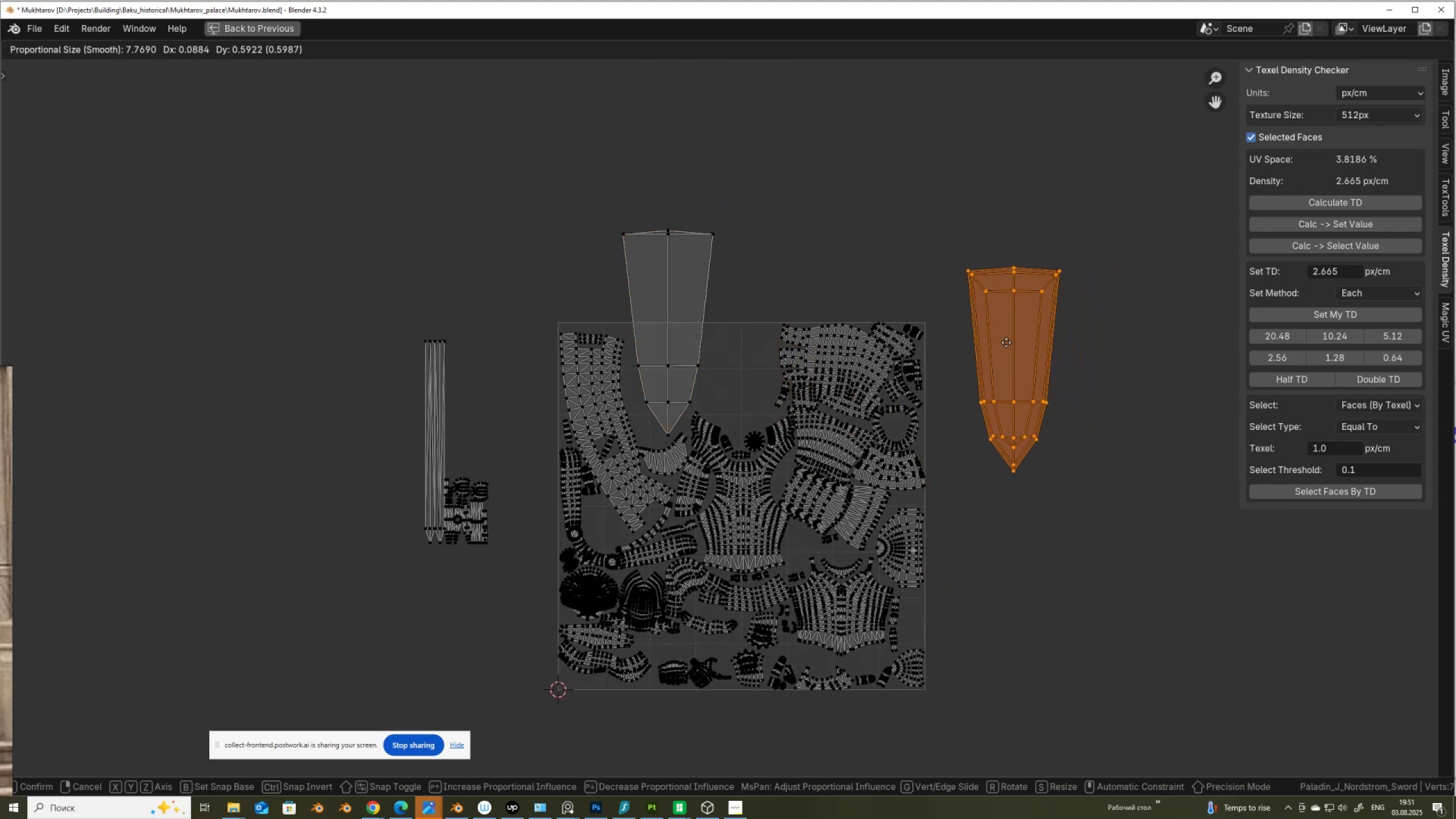 
left_click([1004, 342])
 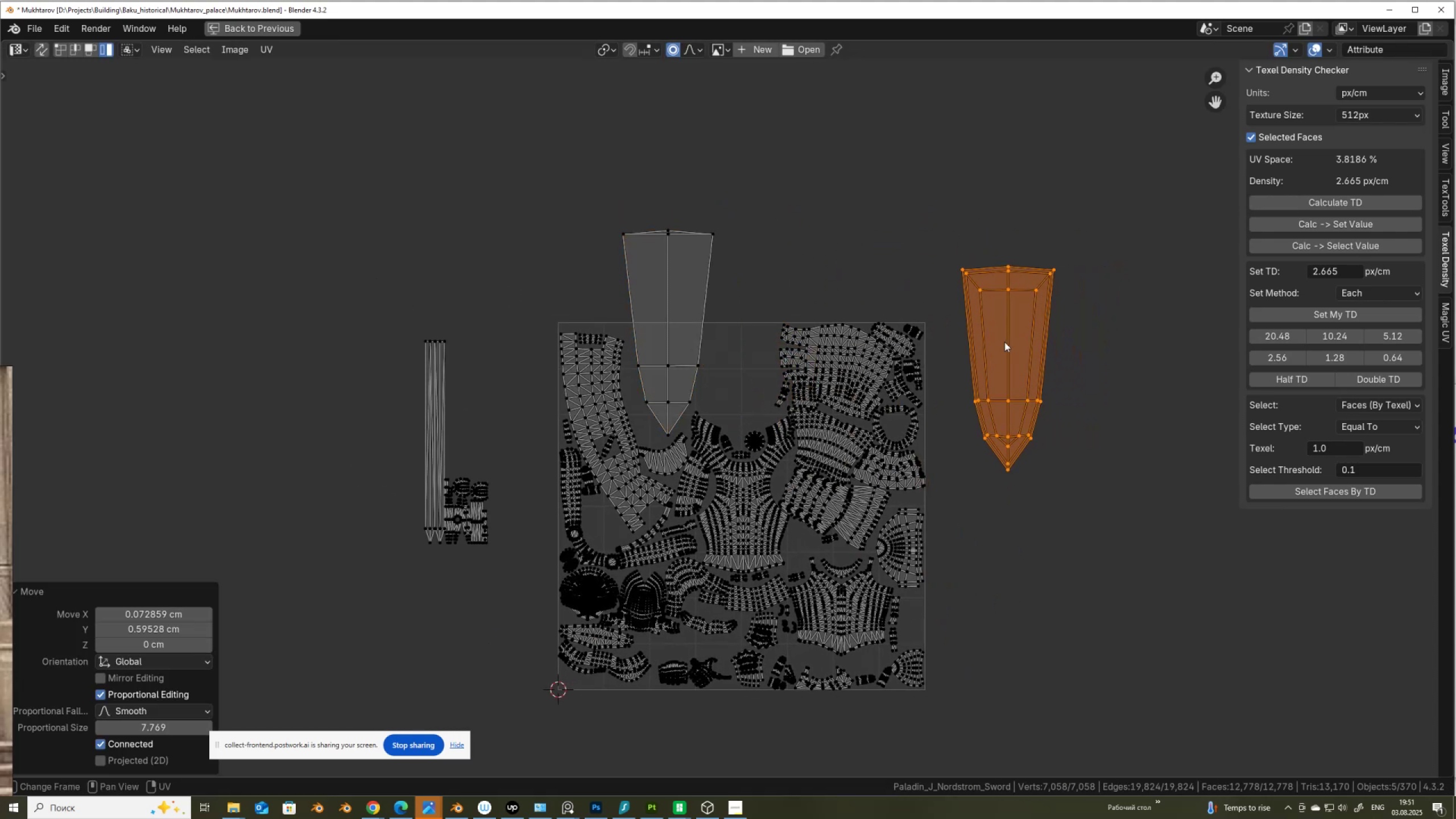 
left_click([657, 312])
 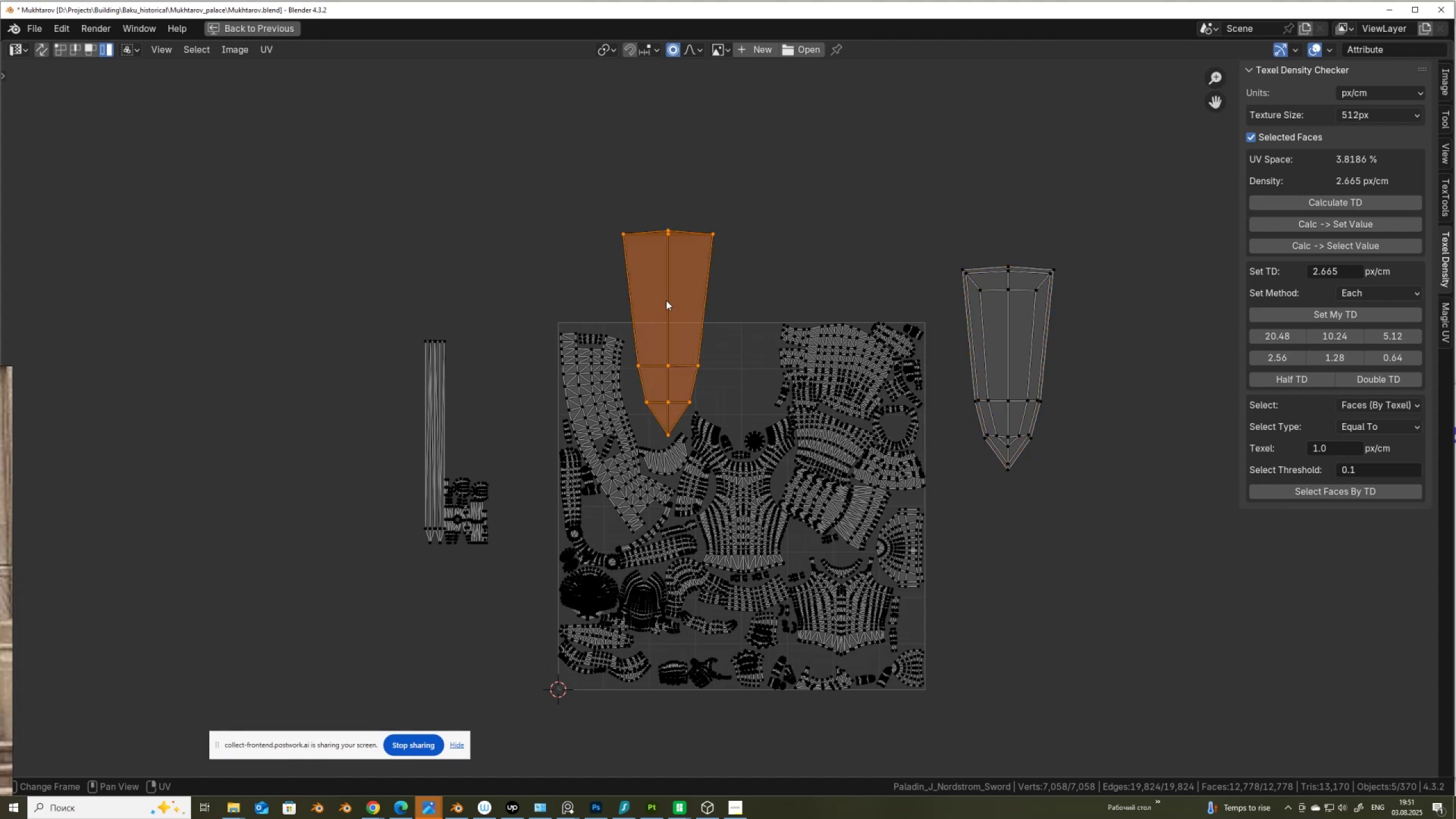 
key(G)
 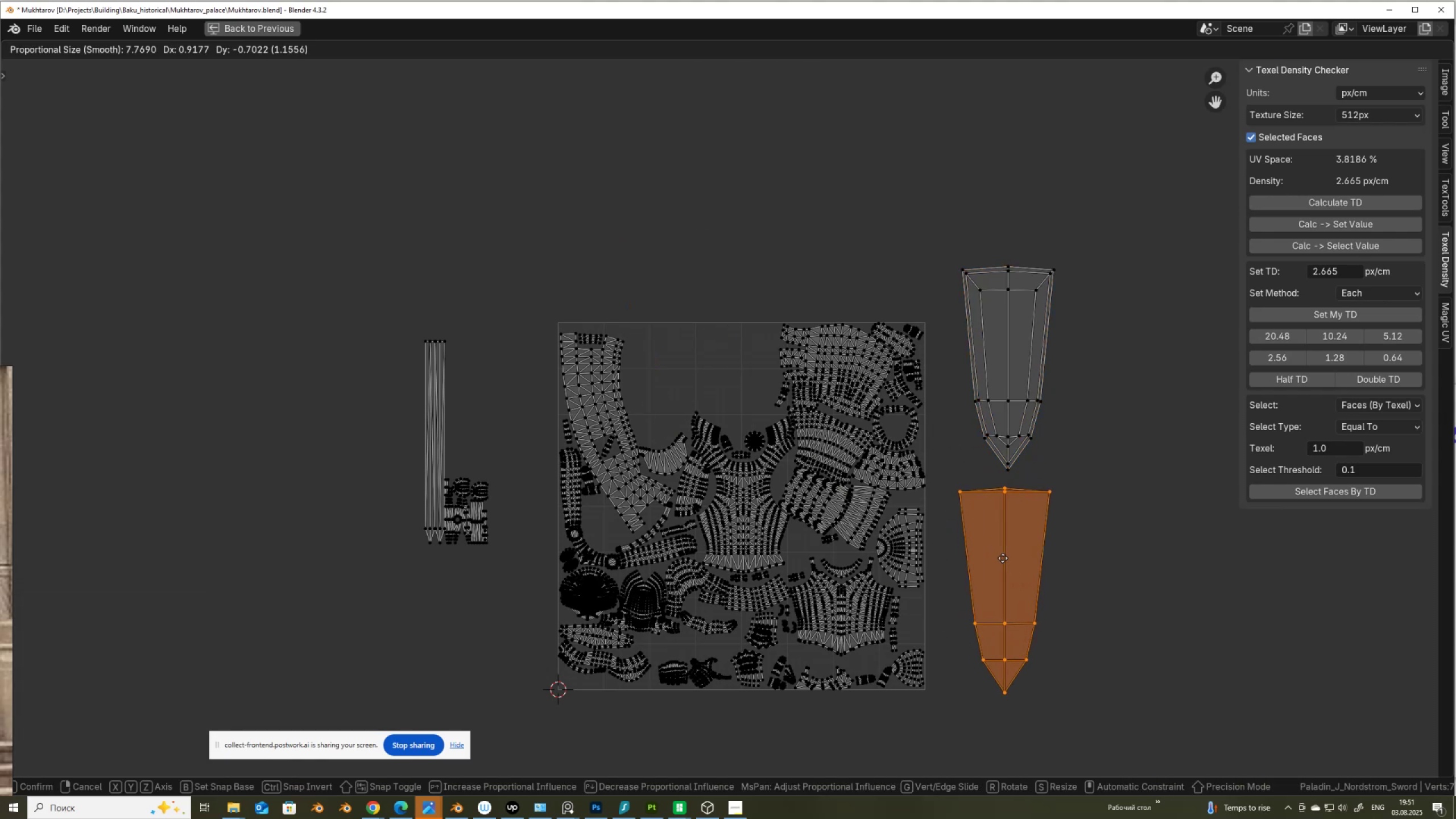 
left_click([1003, 557])
 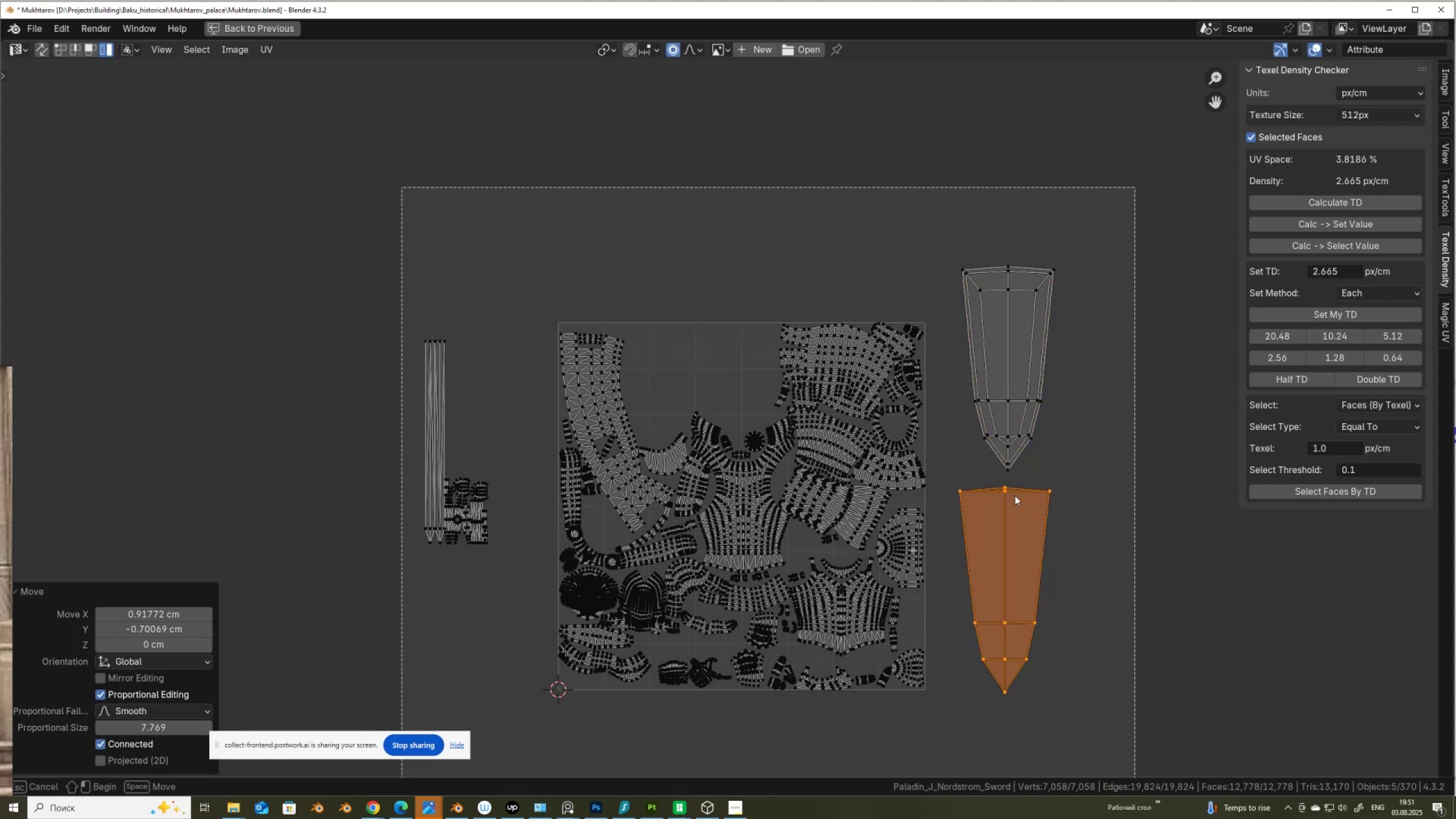 
left_click([600, 49])
 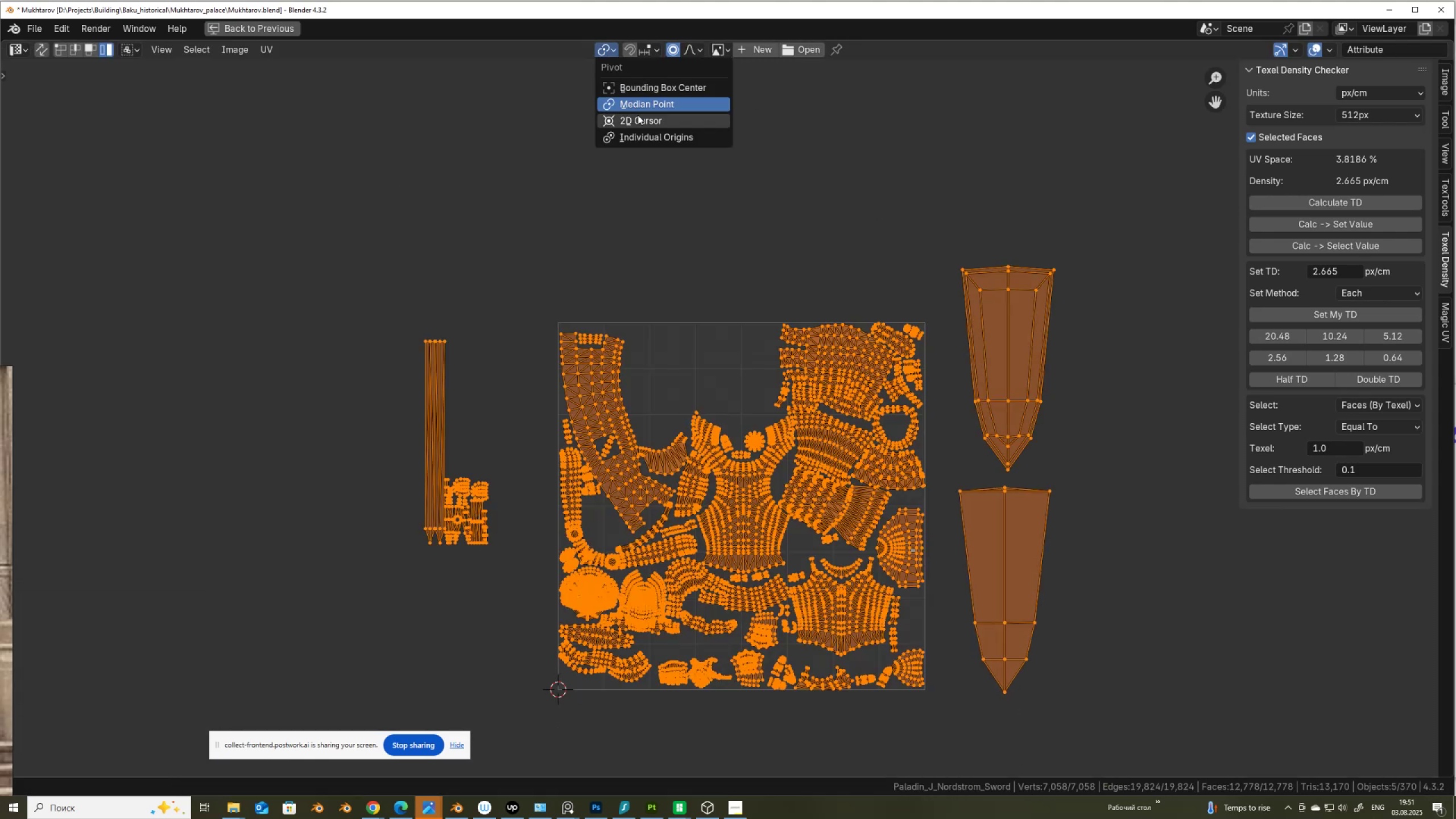 
left_click([638, 119])
 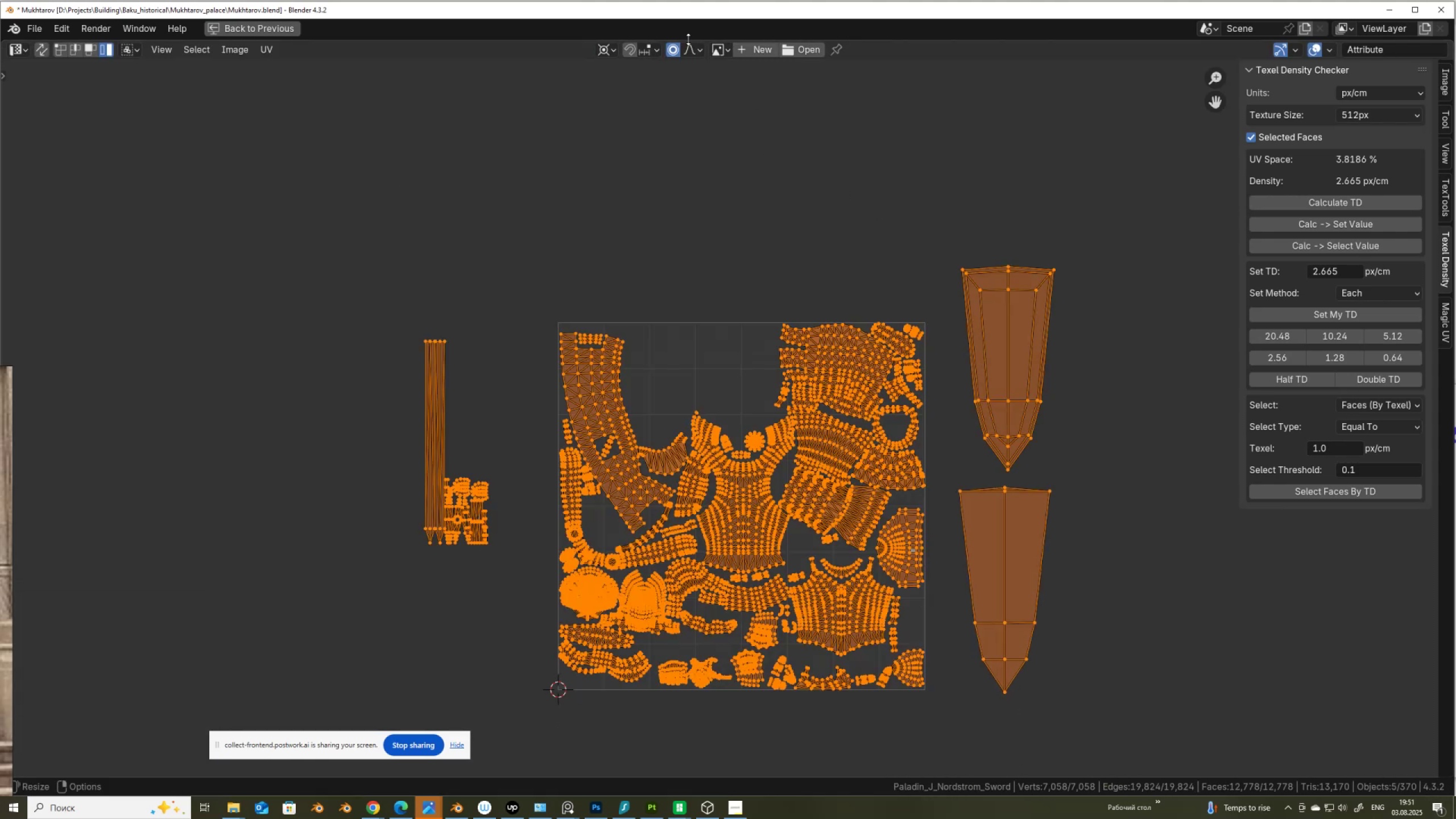 
left_click([677, 51])
 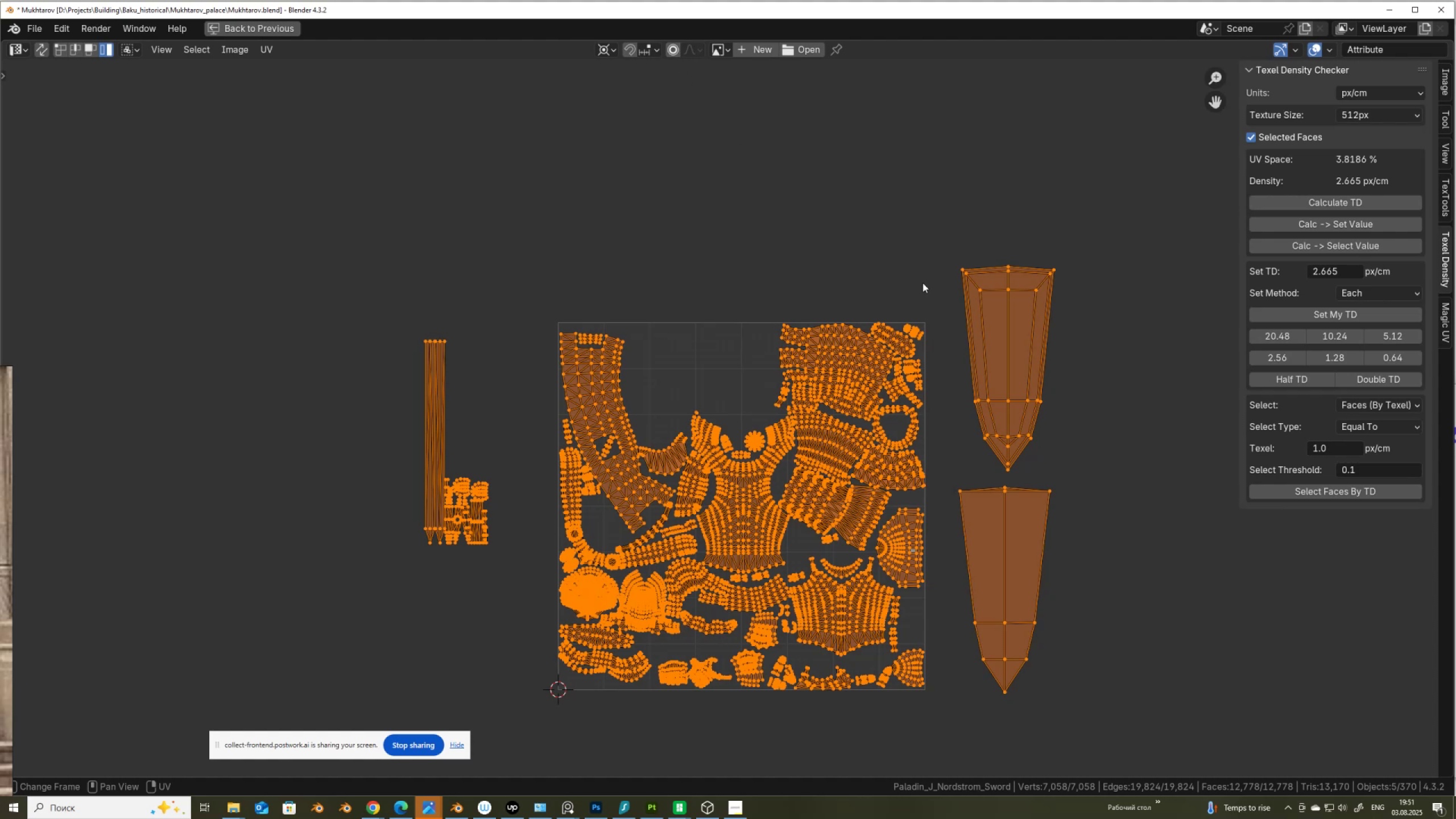 
key(S)
 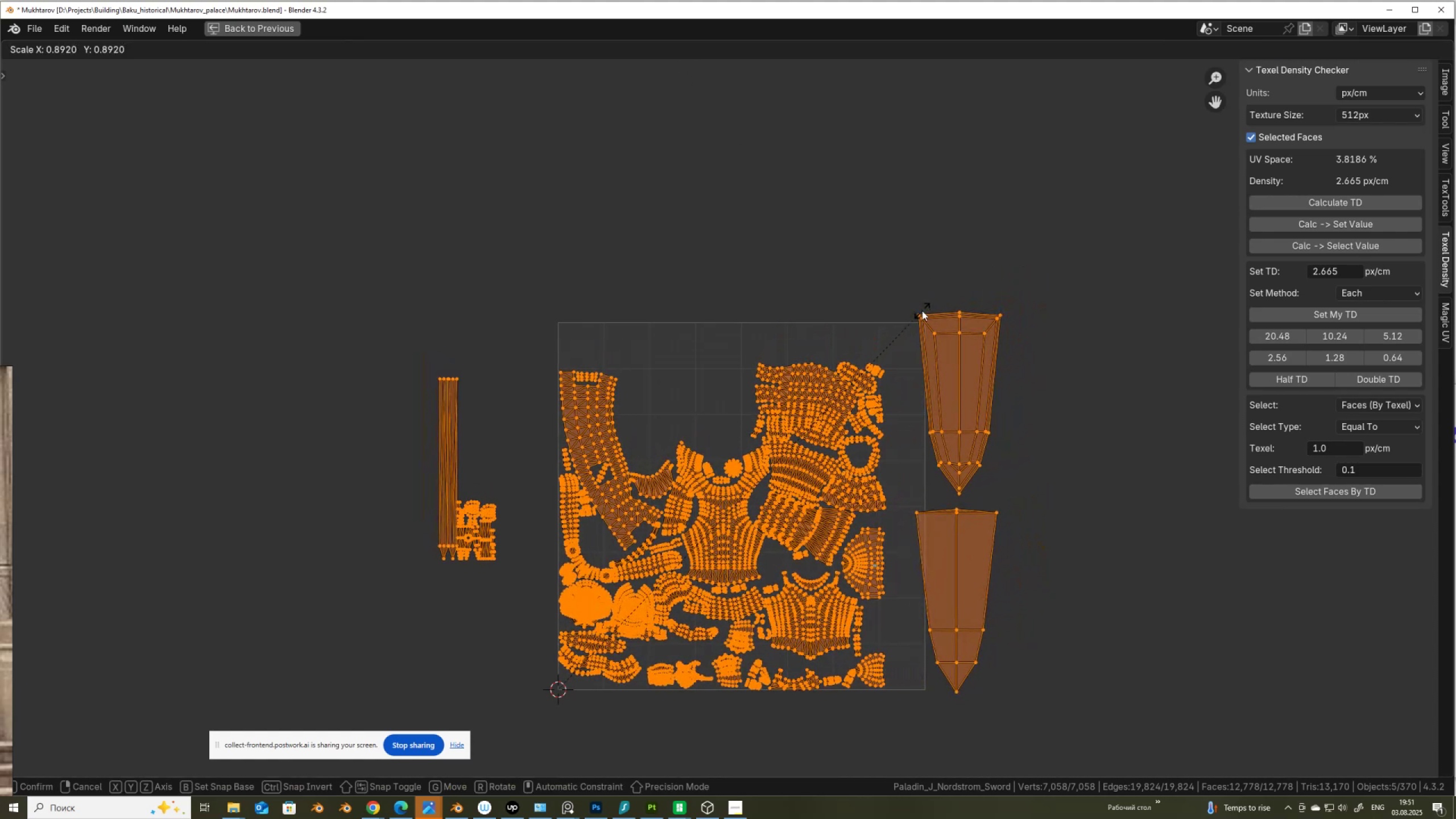 
wait(6.39)
 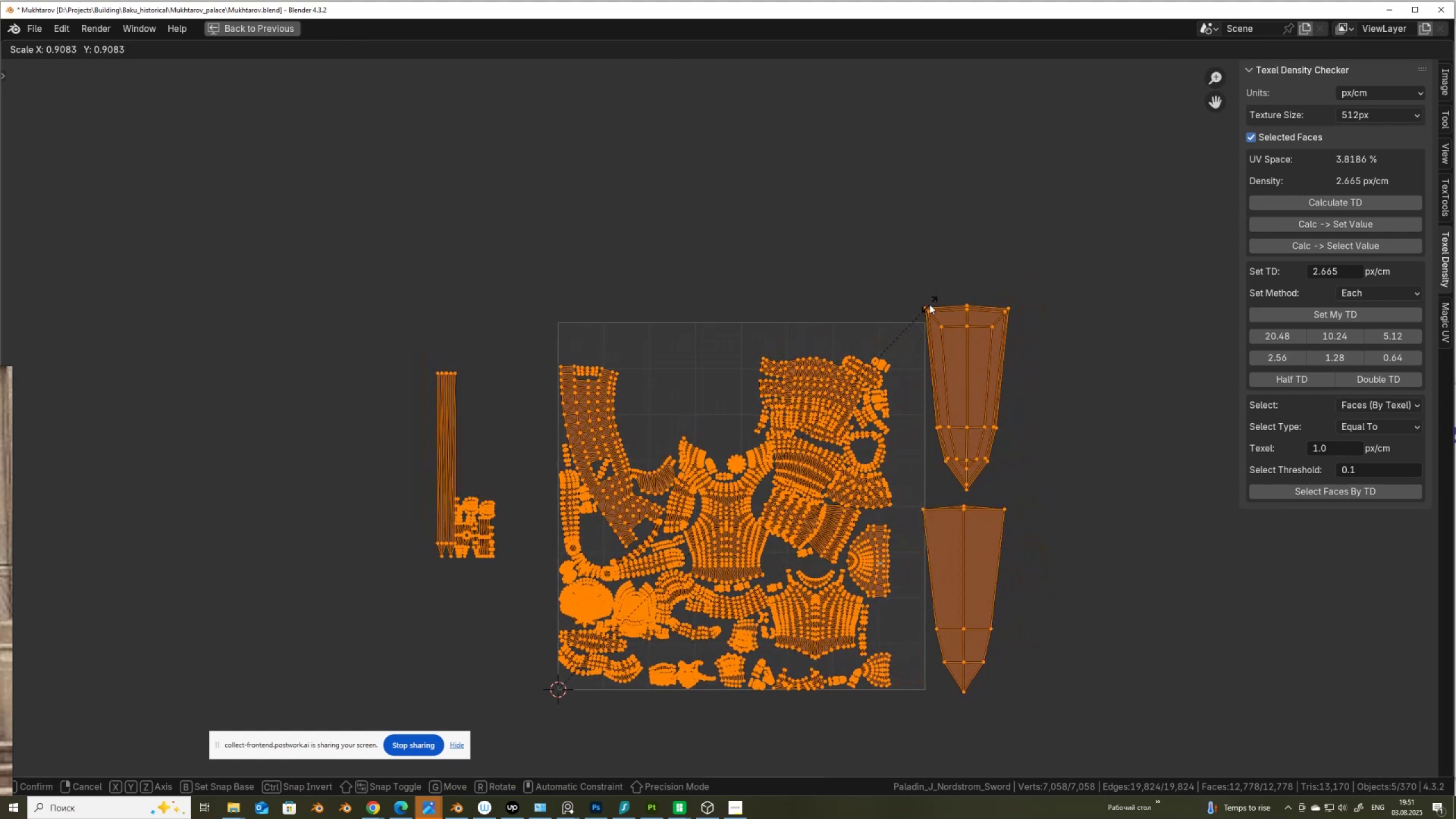 
left_click([922, 311])
 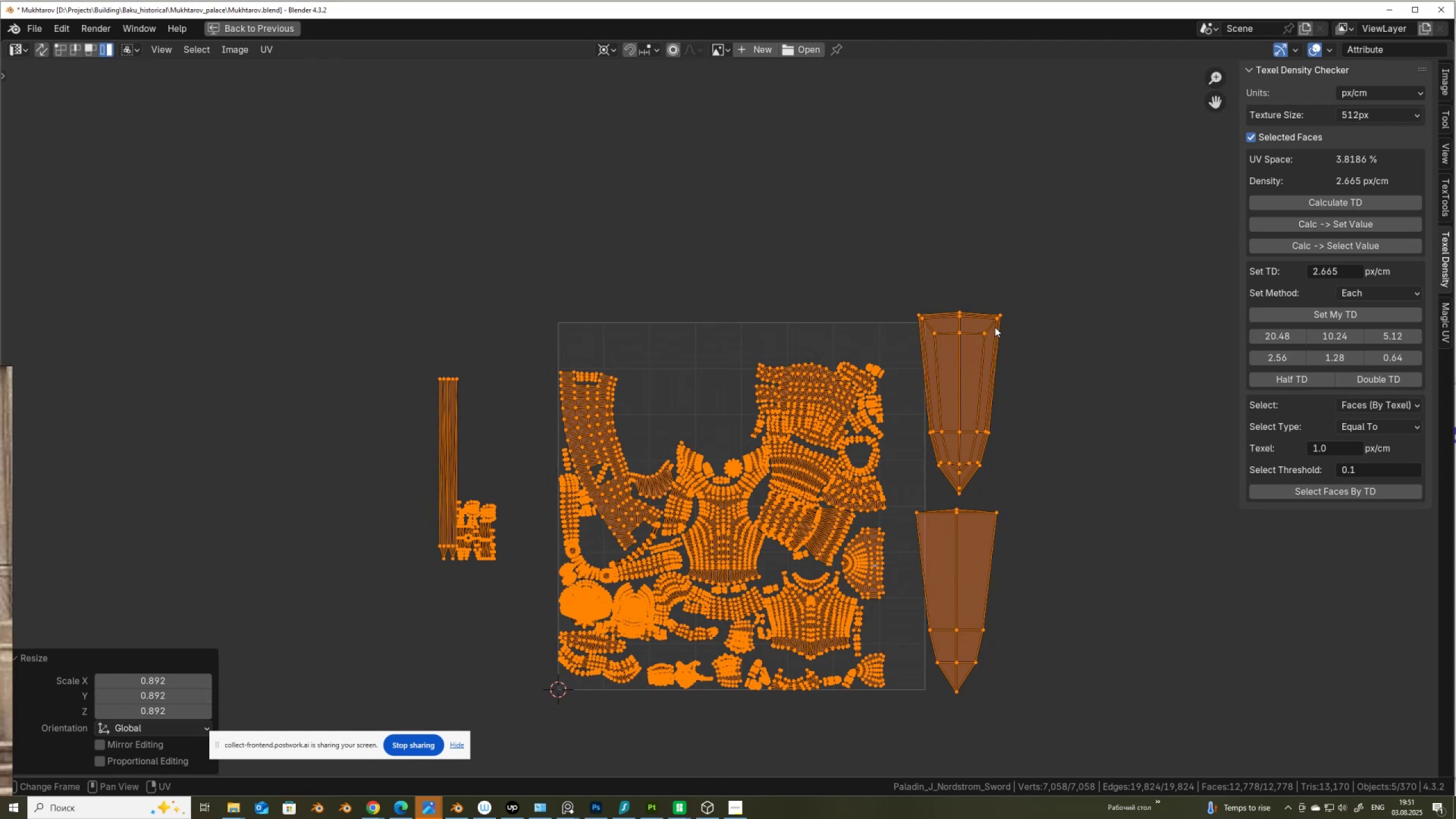 
left_click([972, 539])
 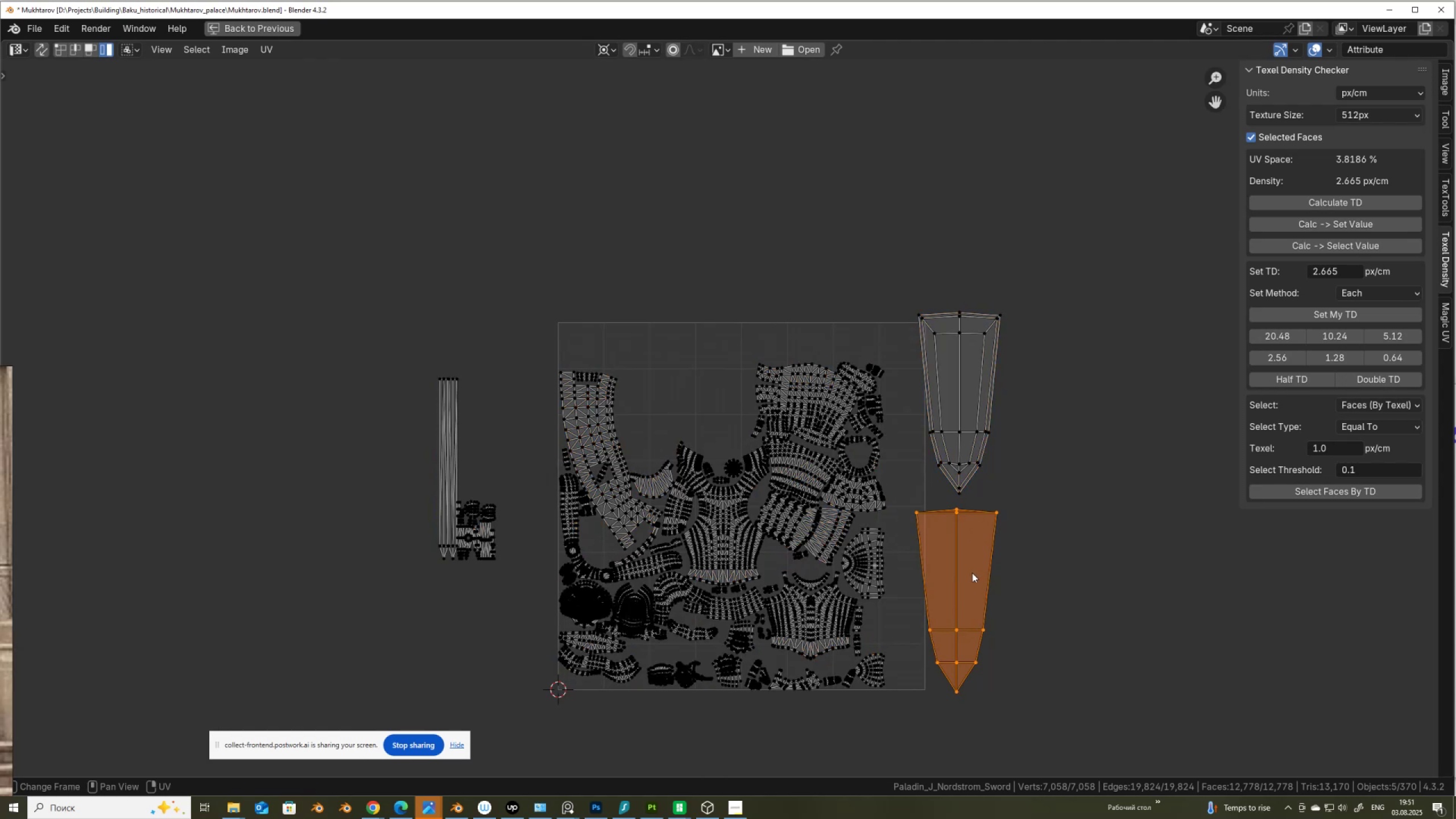 
key(G)
 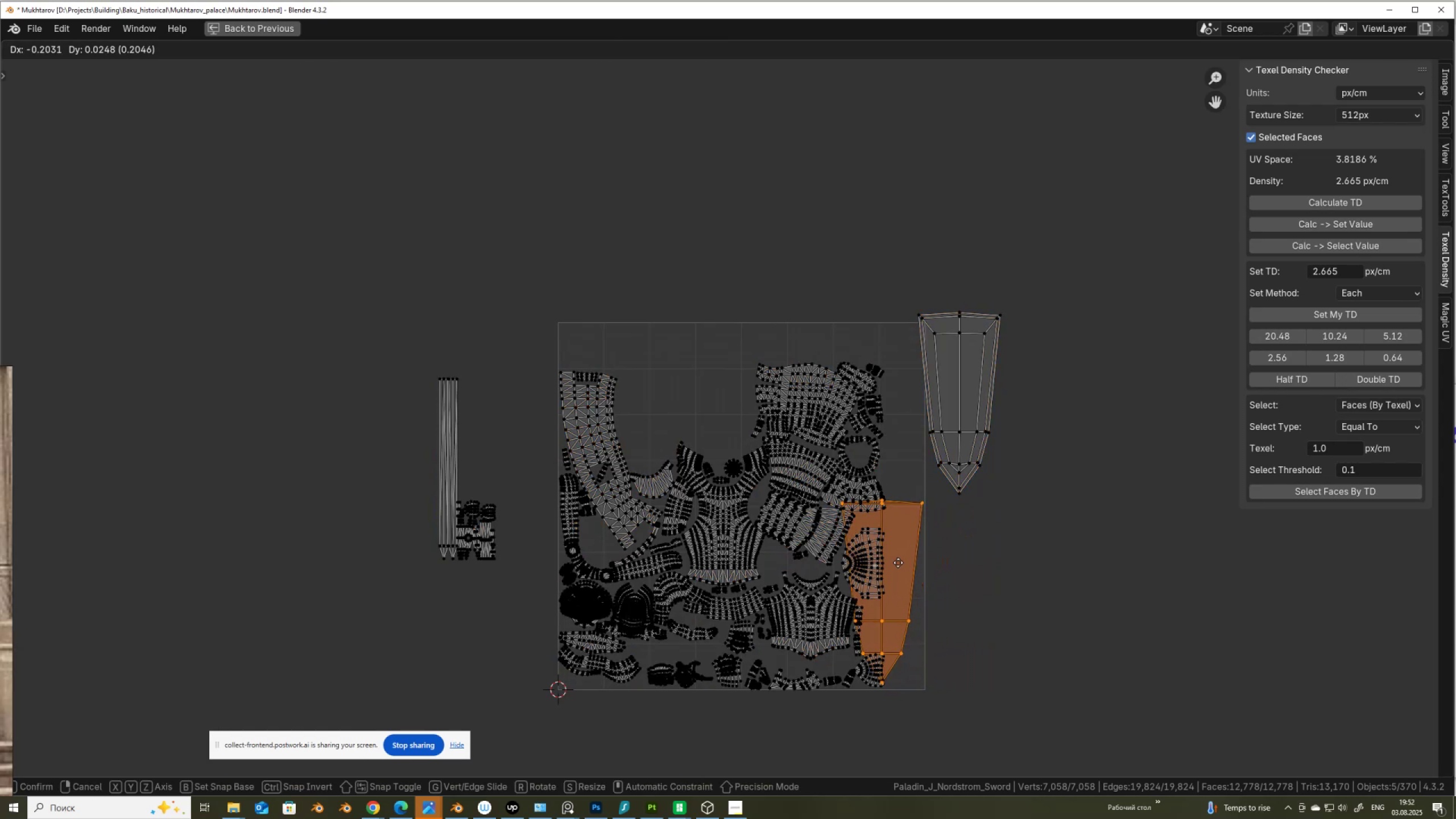 
left_click([900, 565])
 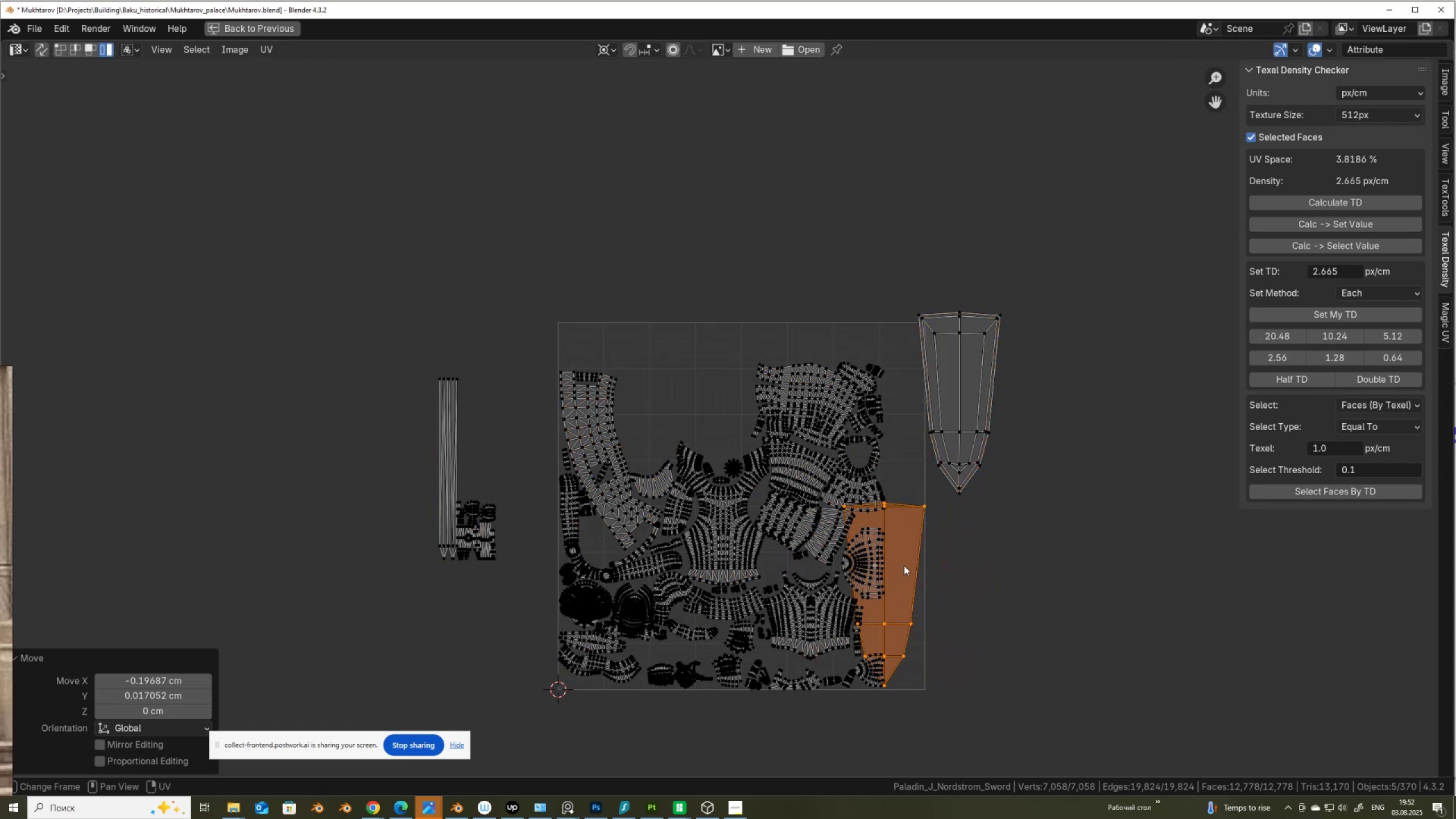 
scroll: coordinate [904, 565], scroll_direction: up, amount: 2.0
 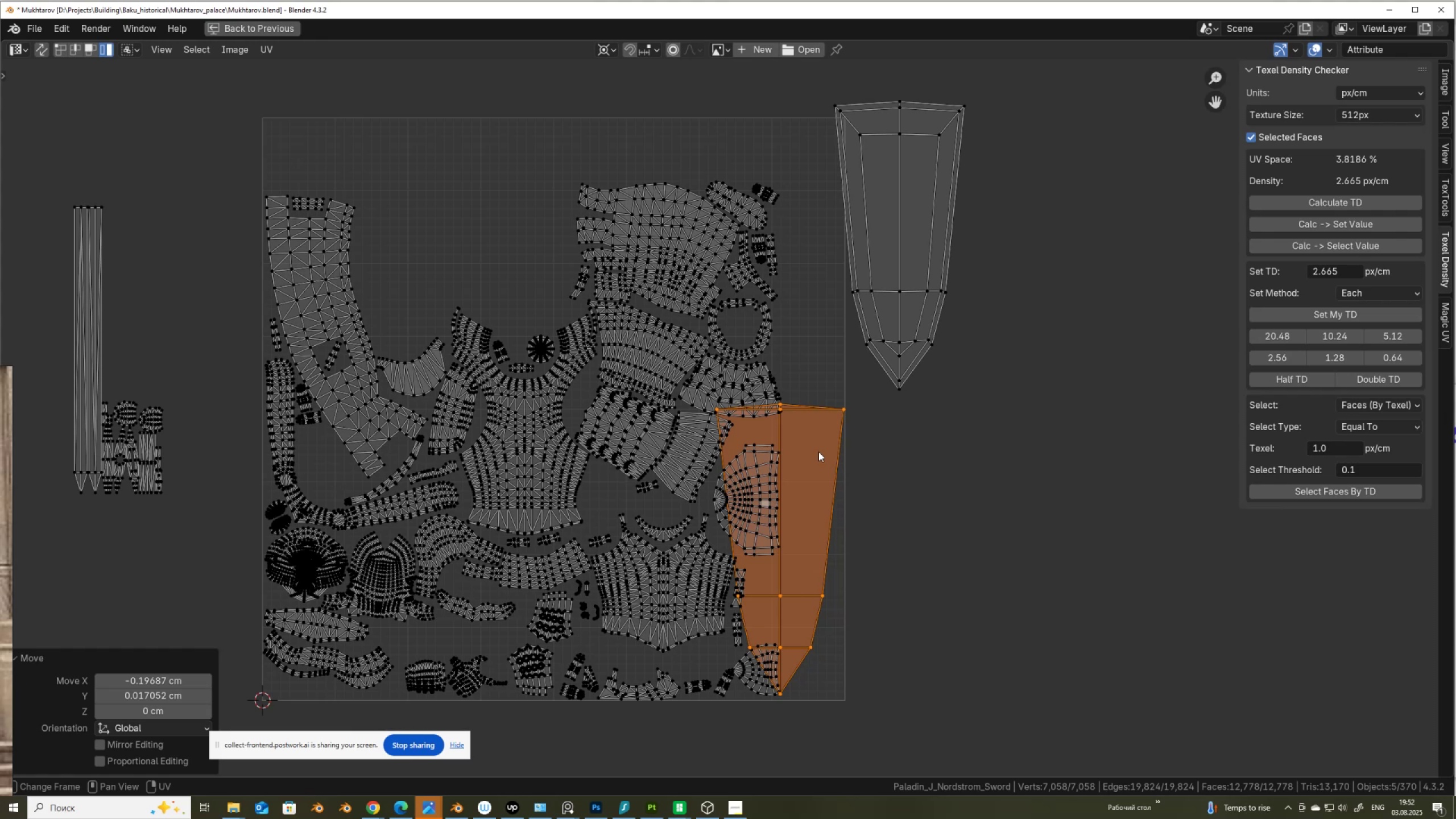 
wait(5.83)
 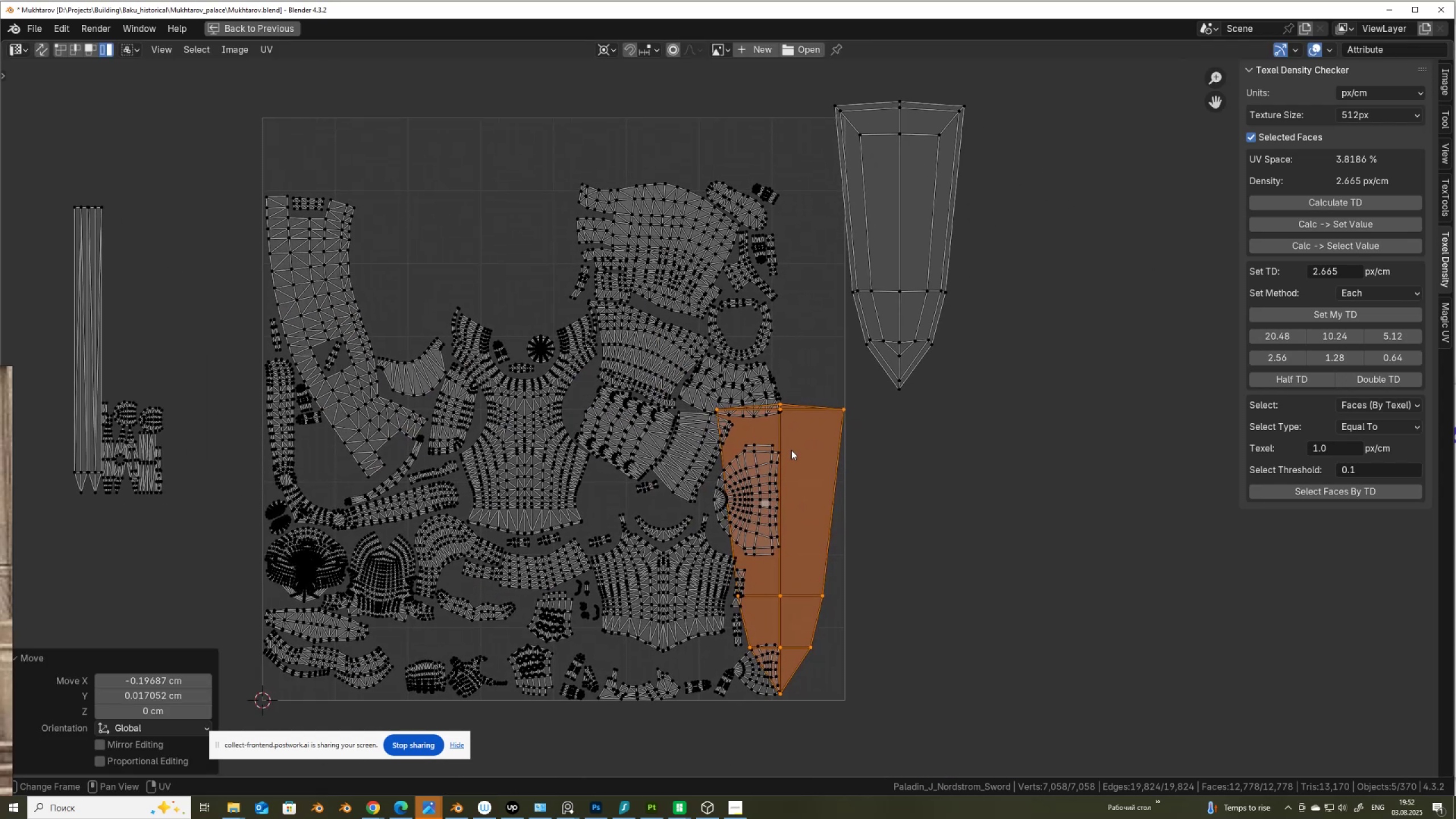 
left_click([901, 286])
 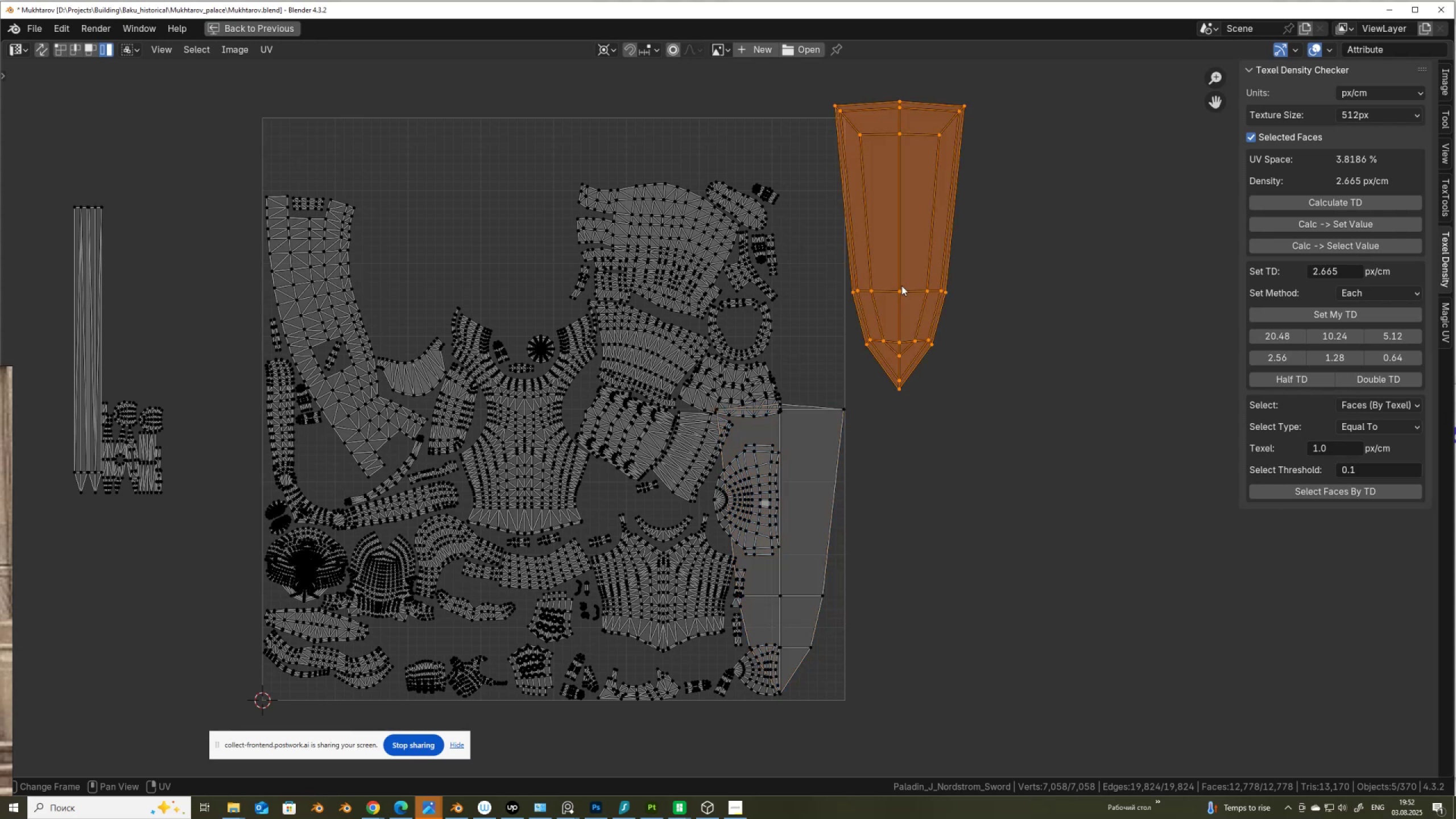 
key(G)
 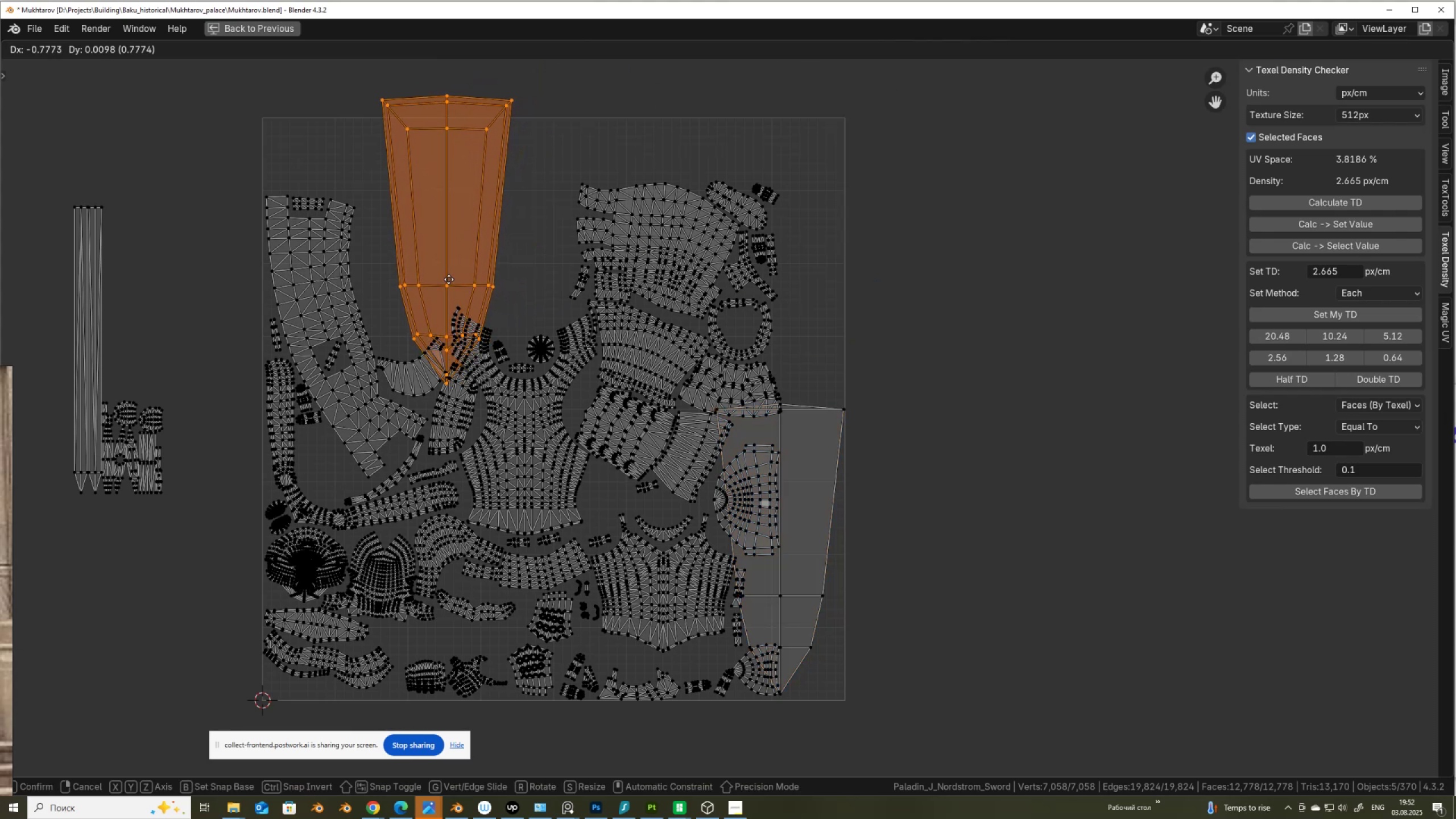 
left_click([1006, 337])
 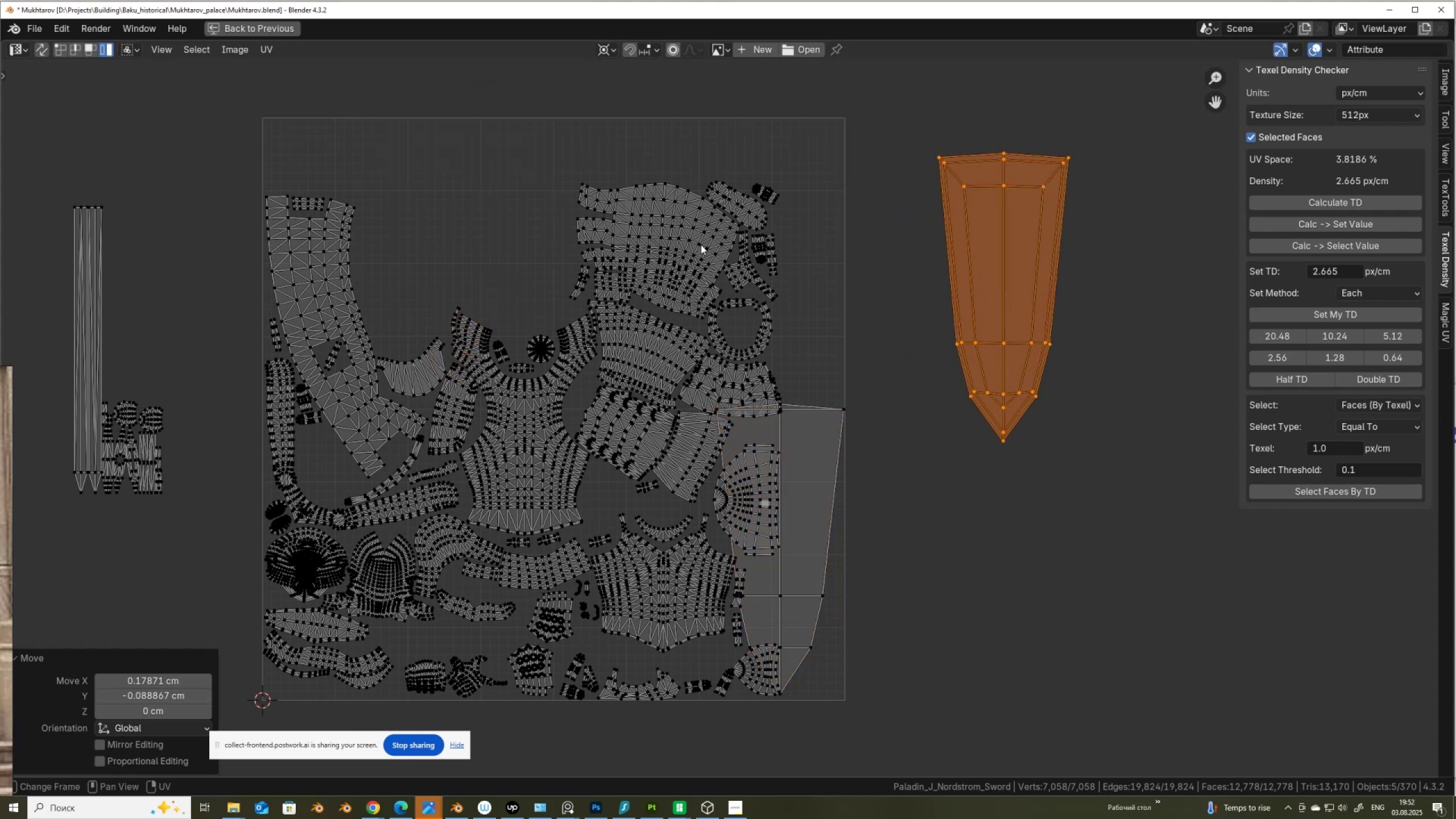 
left_click([701, 245])
 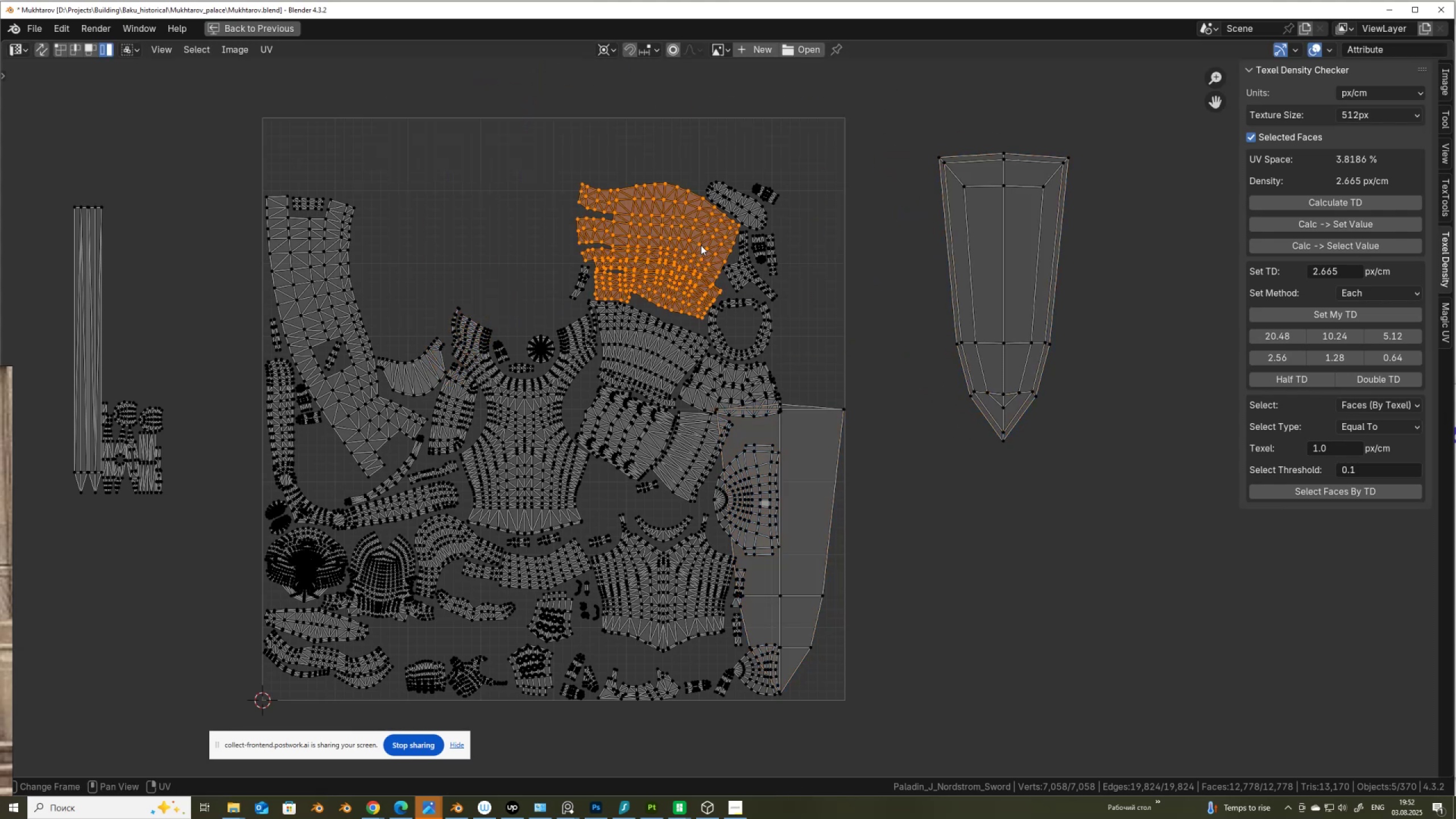 
key(G)
 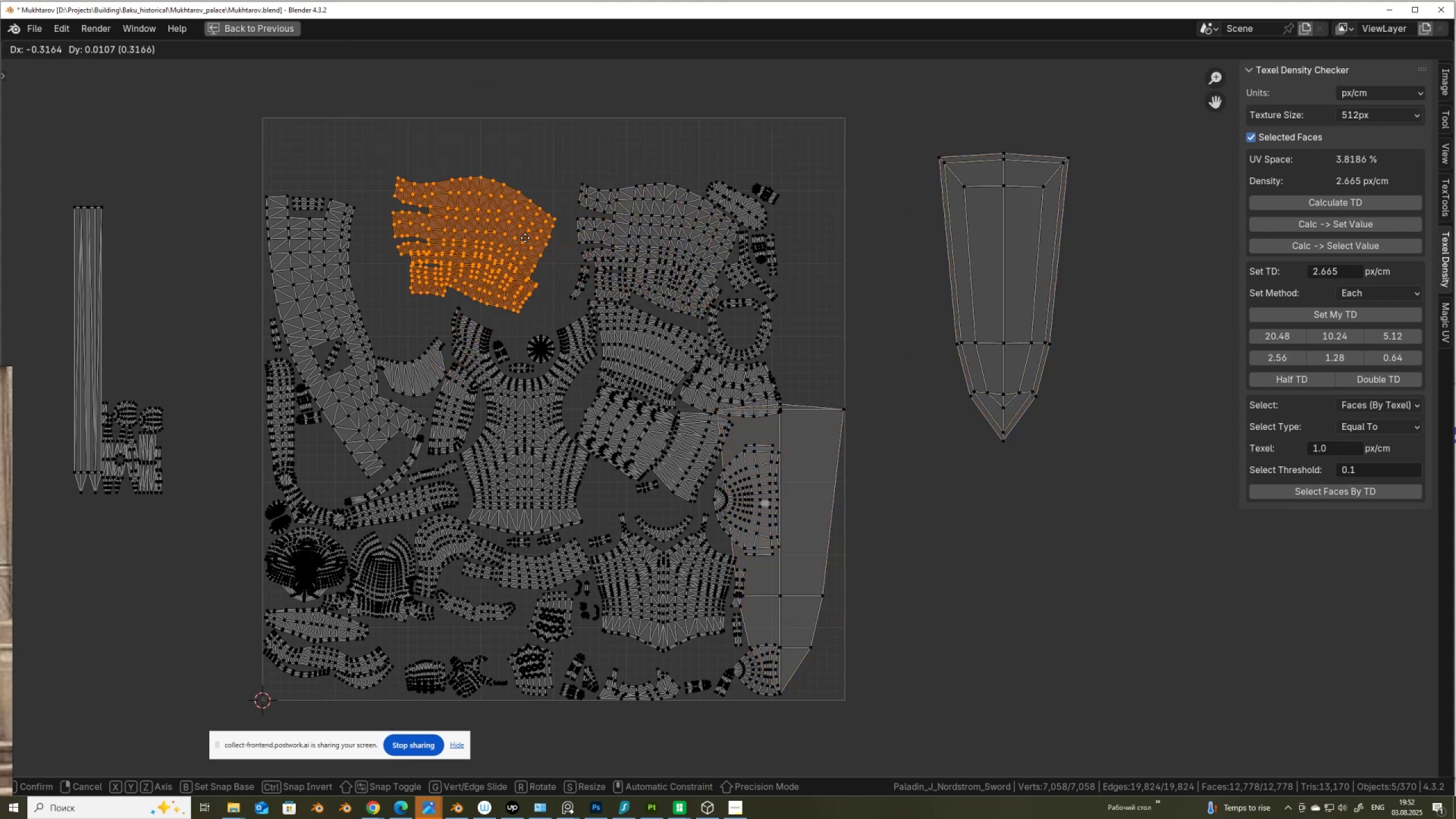 
right_click([575, 237])
 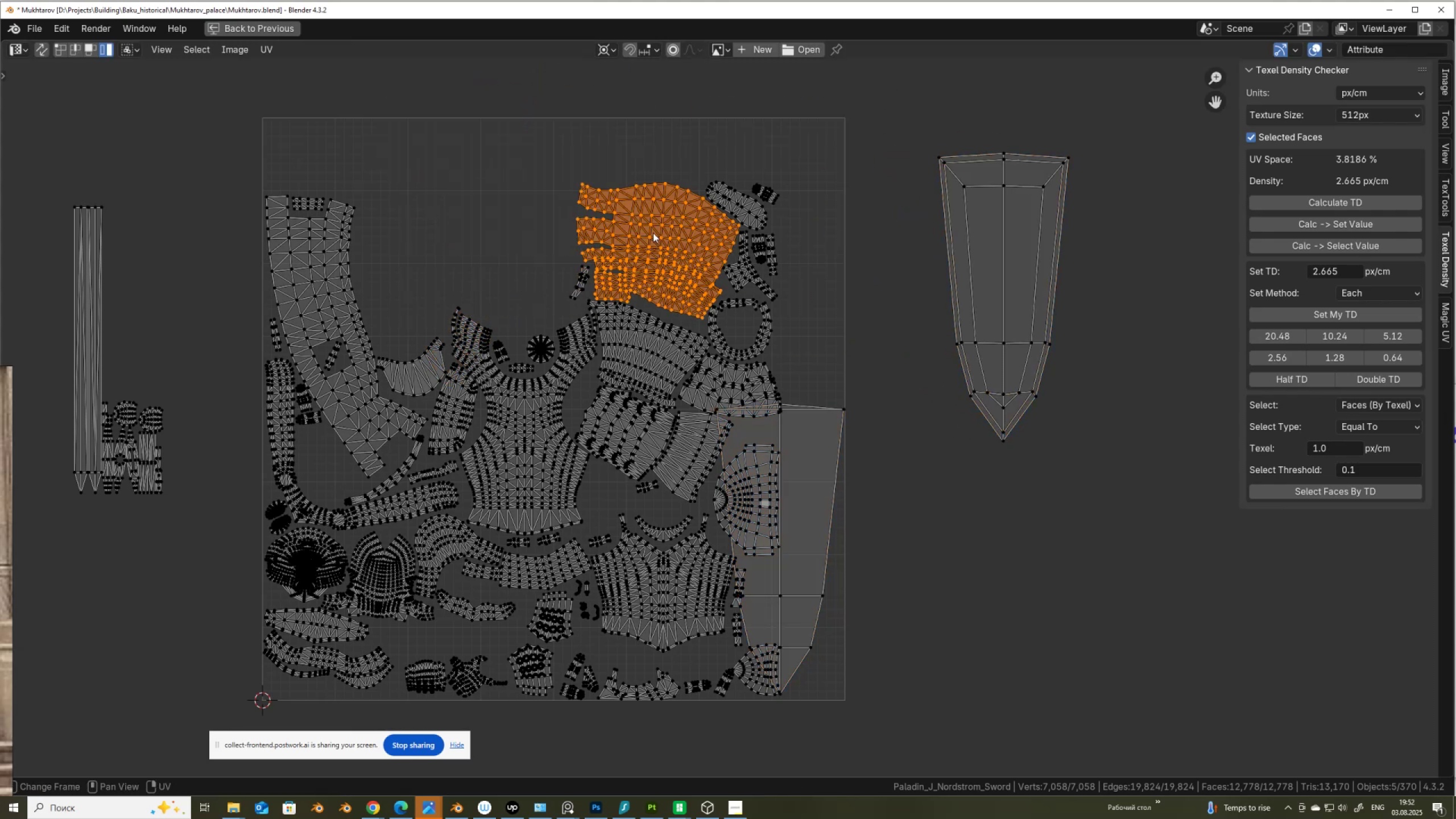 
key(G)
 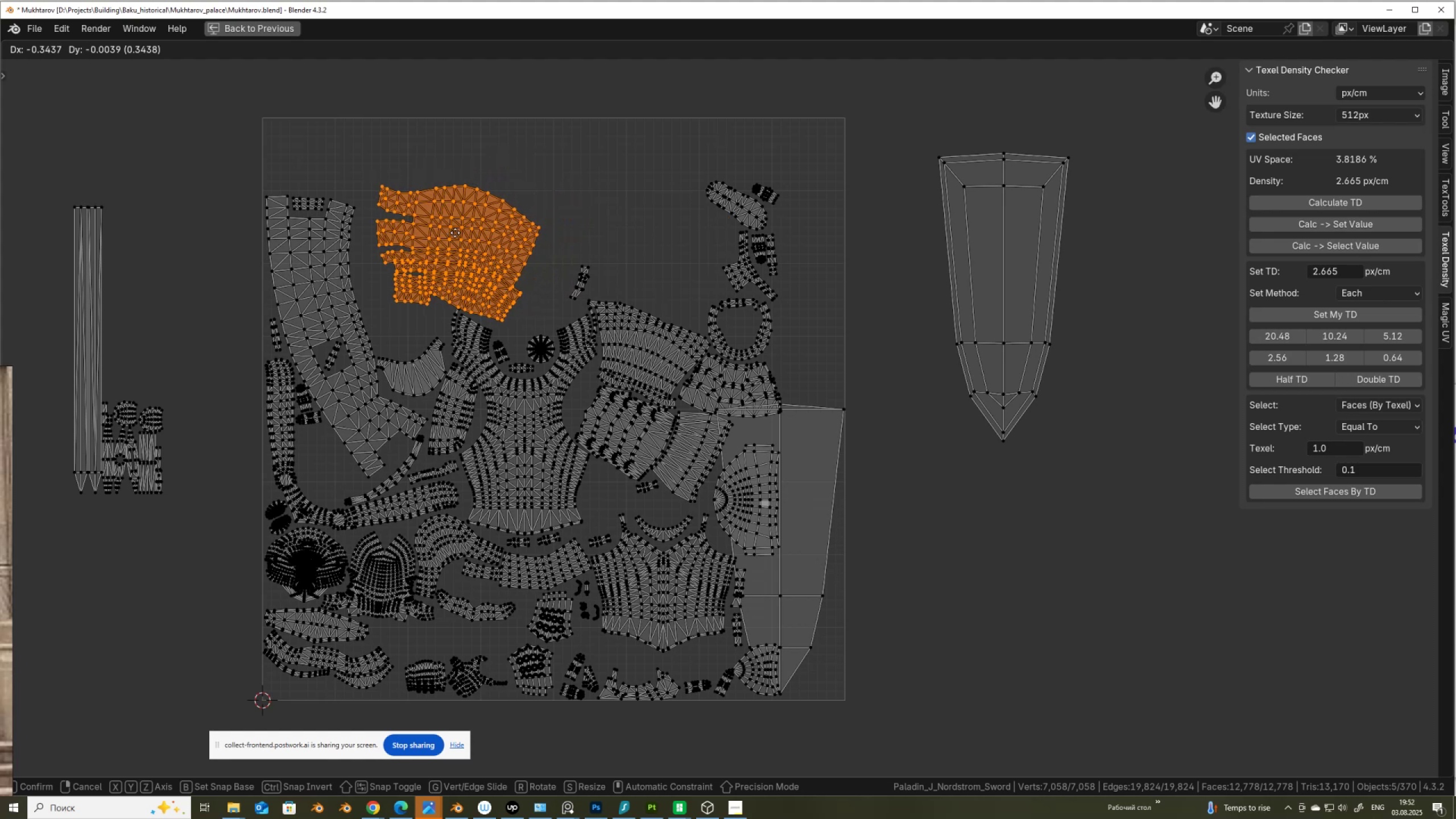 
left_click([457, 230])
 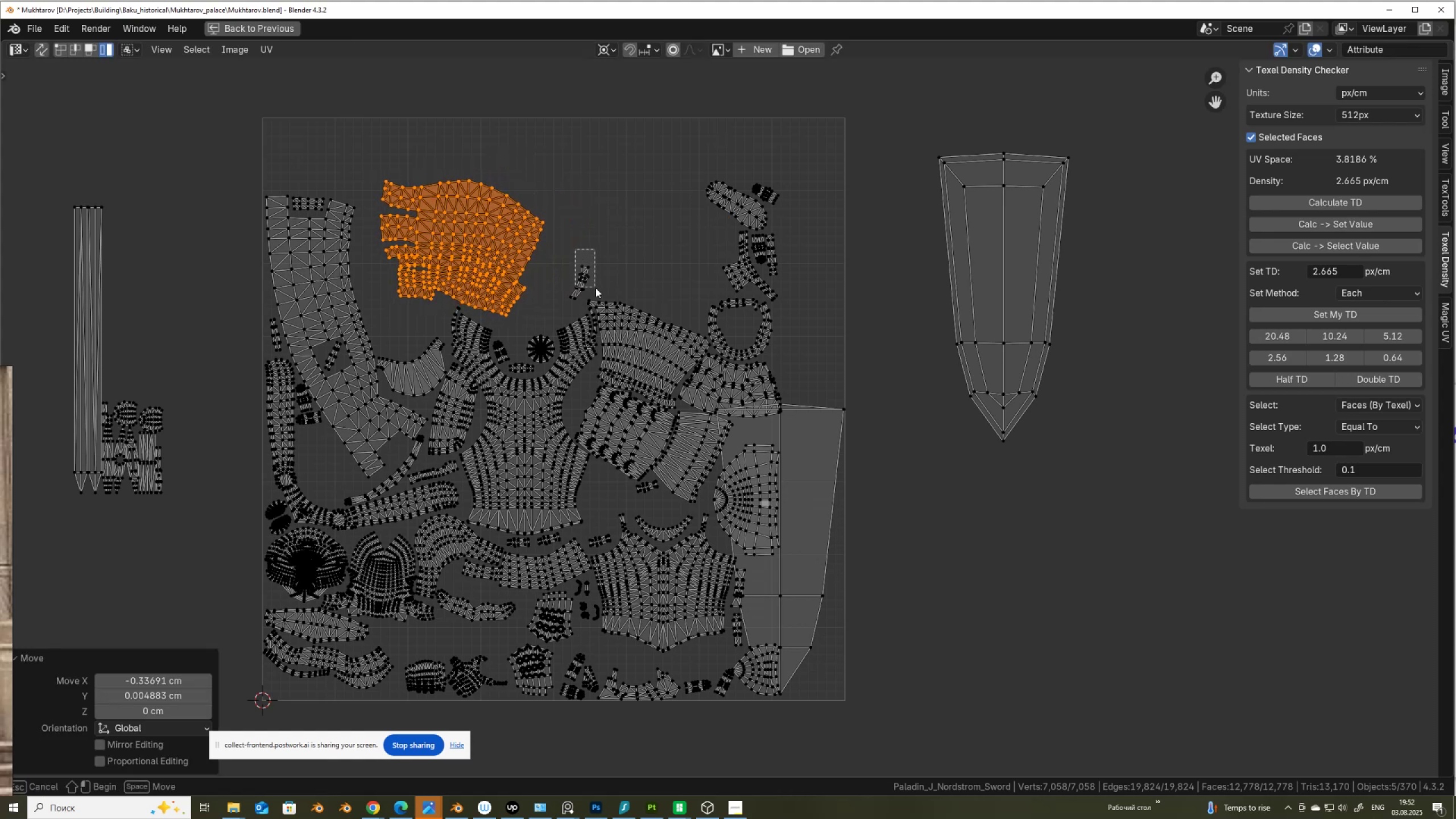 
key(G)
 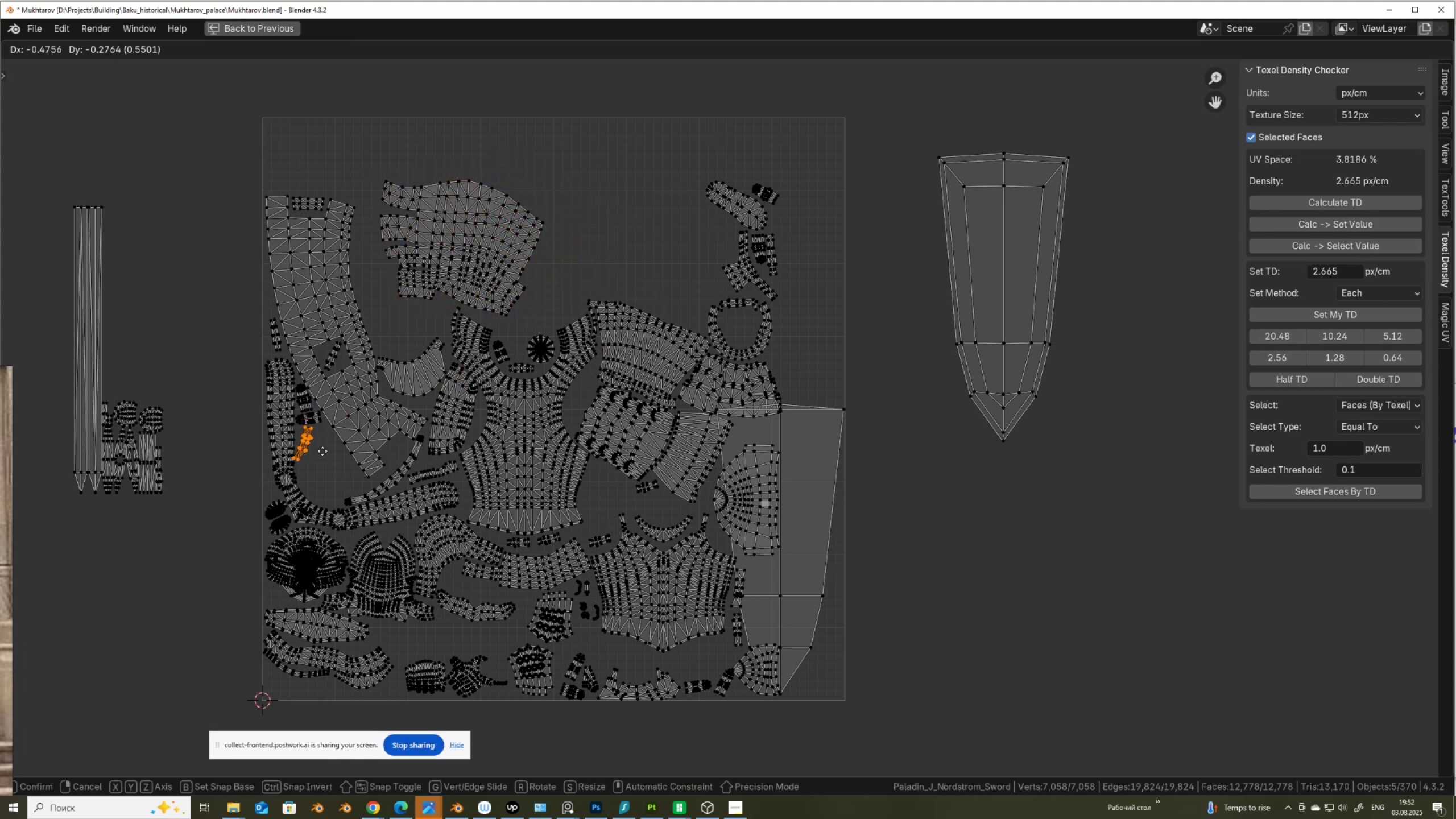 
left_click([325, 452])
 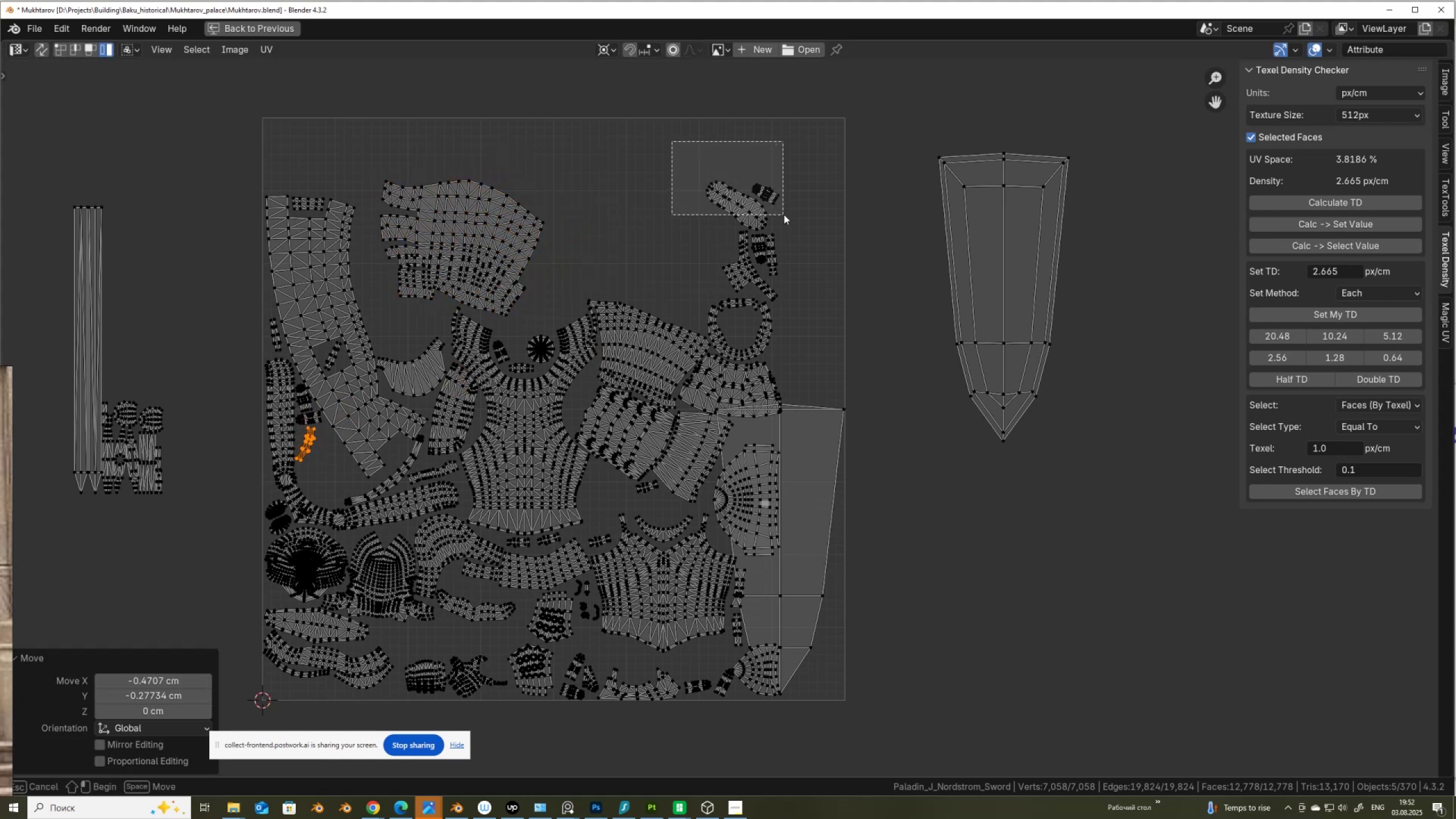 
key(G)
 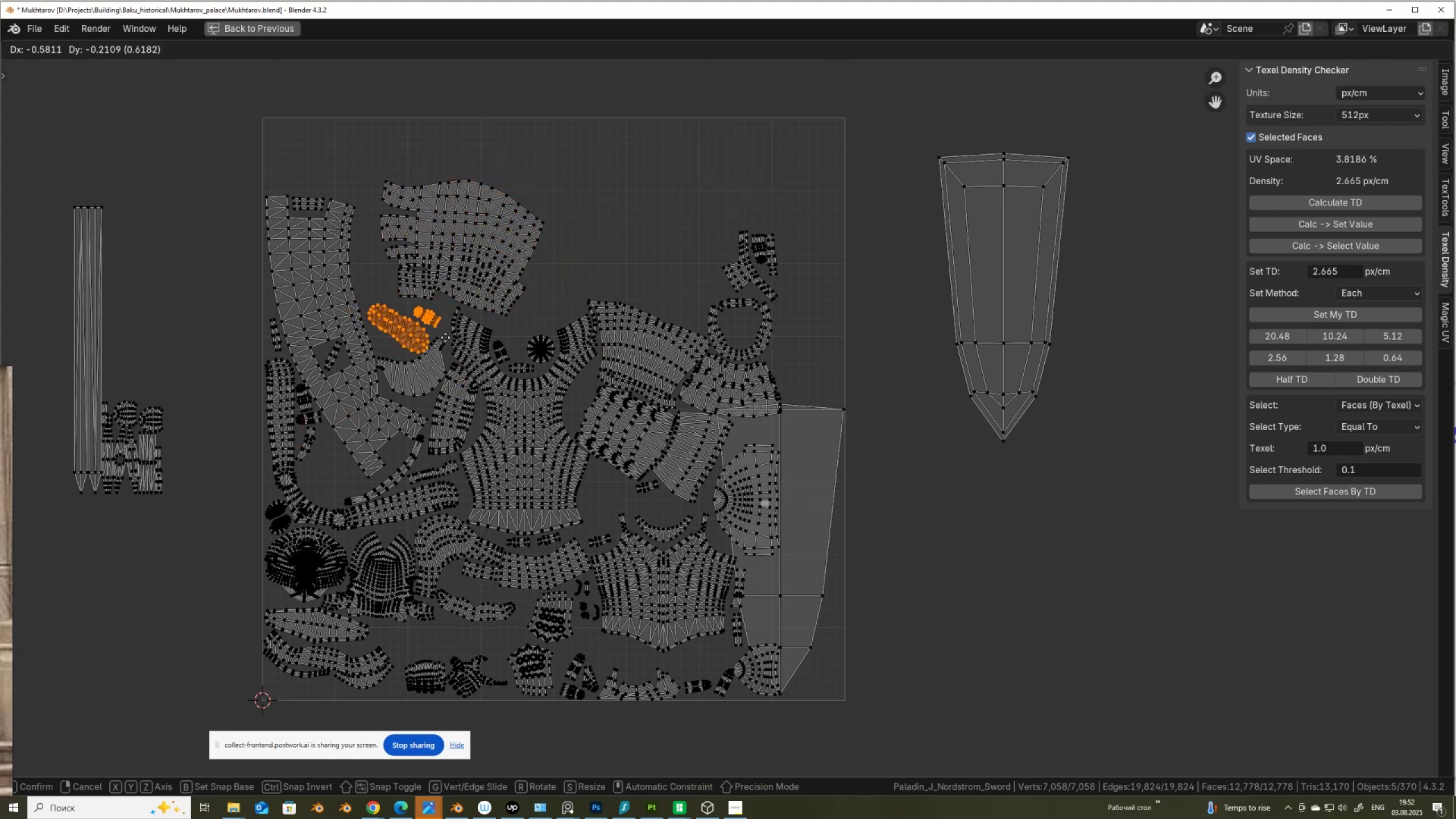 
left_click([442, 336])
 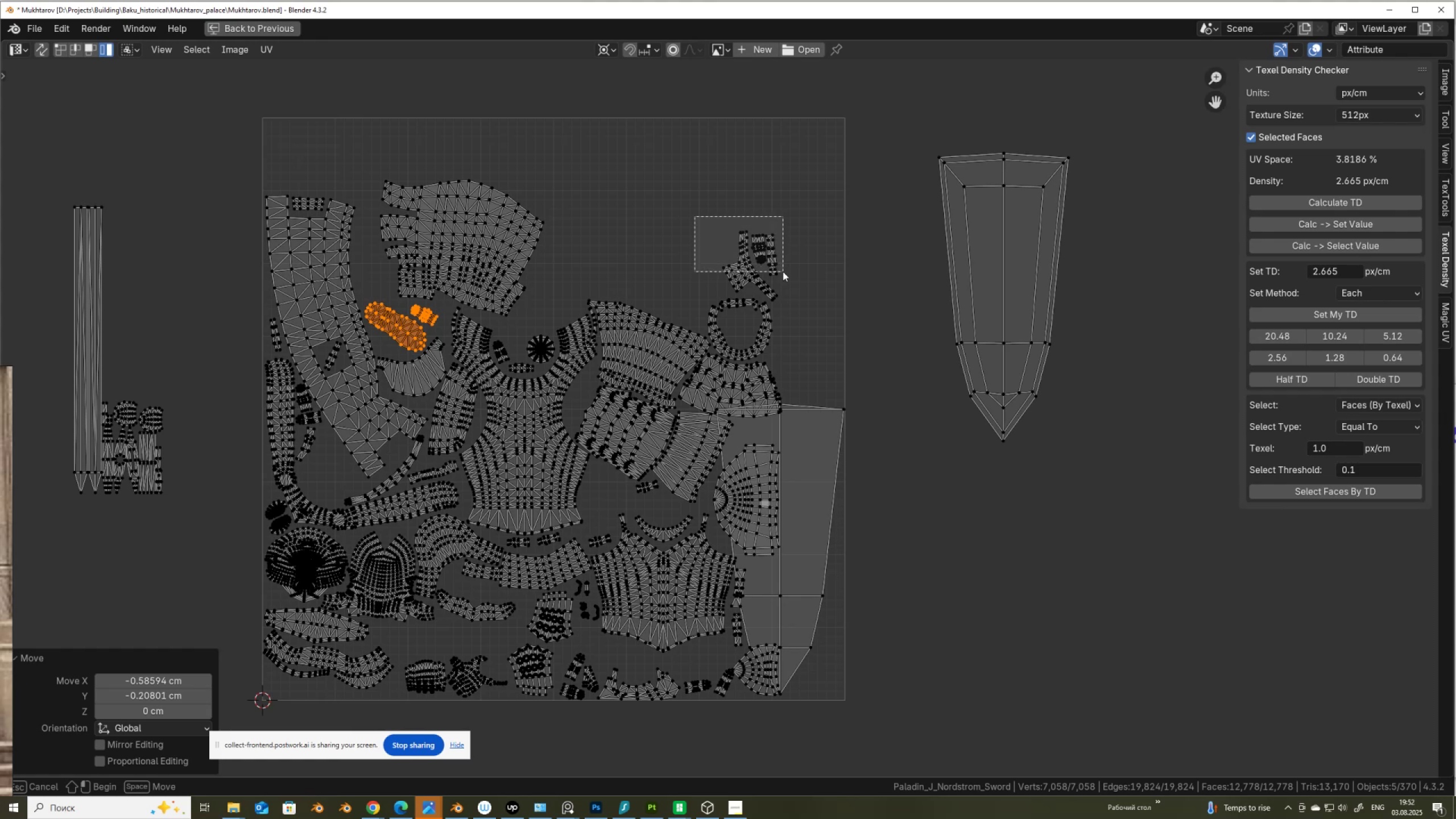 
key(G)
 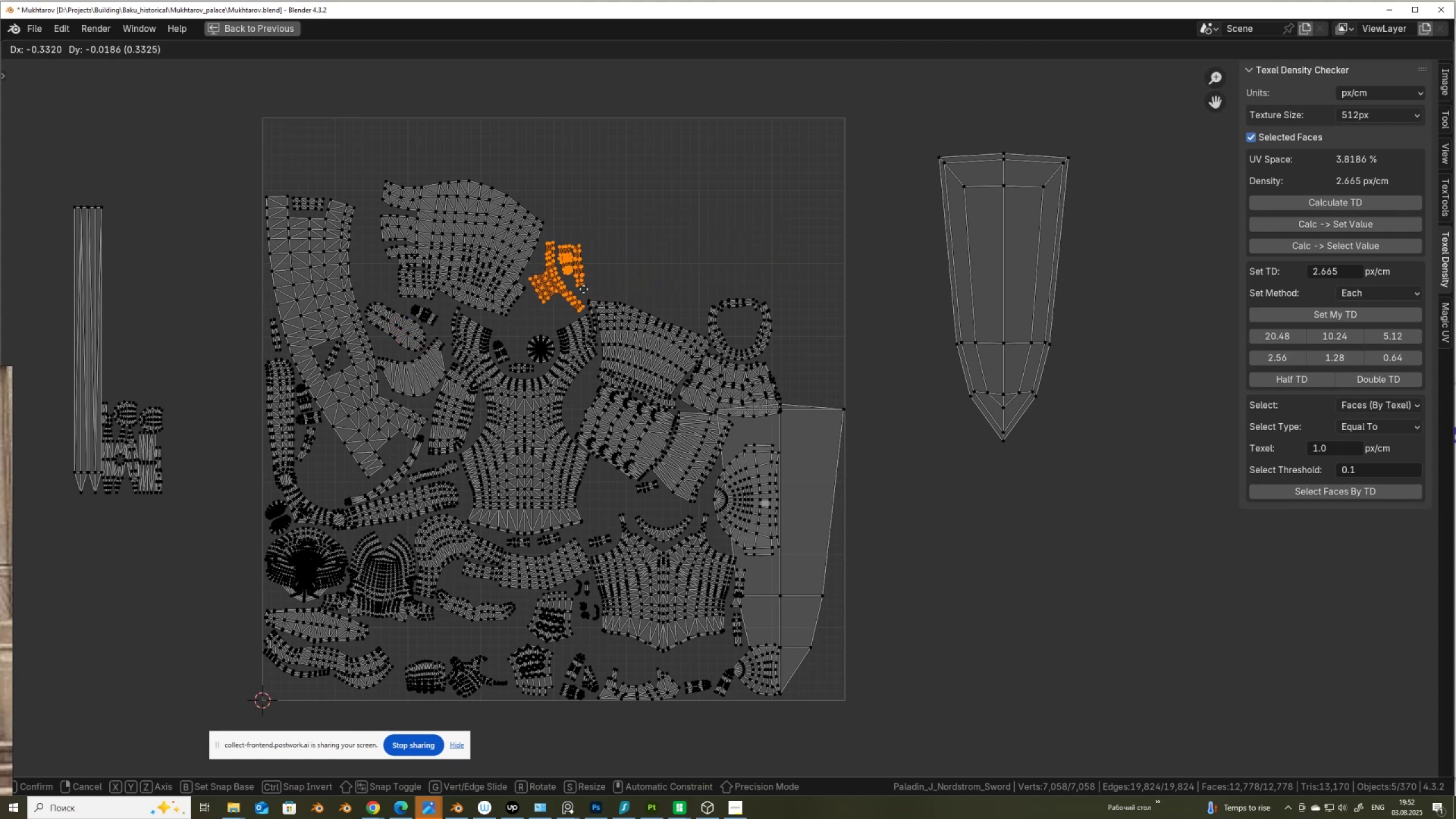 
left_click([584, 289])
 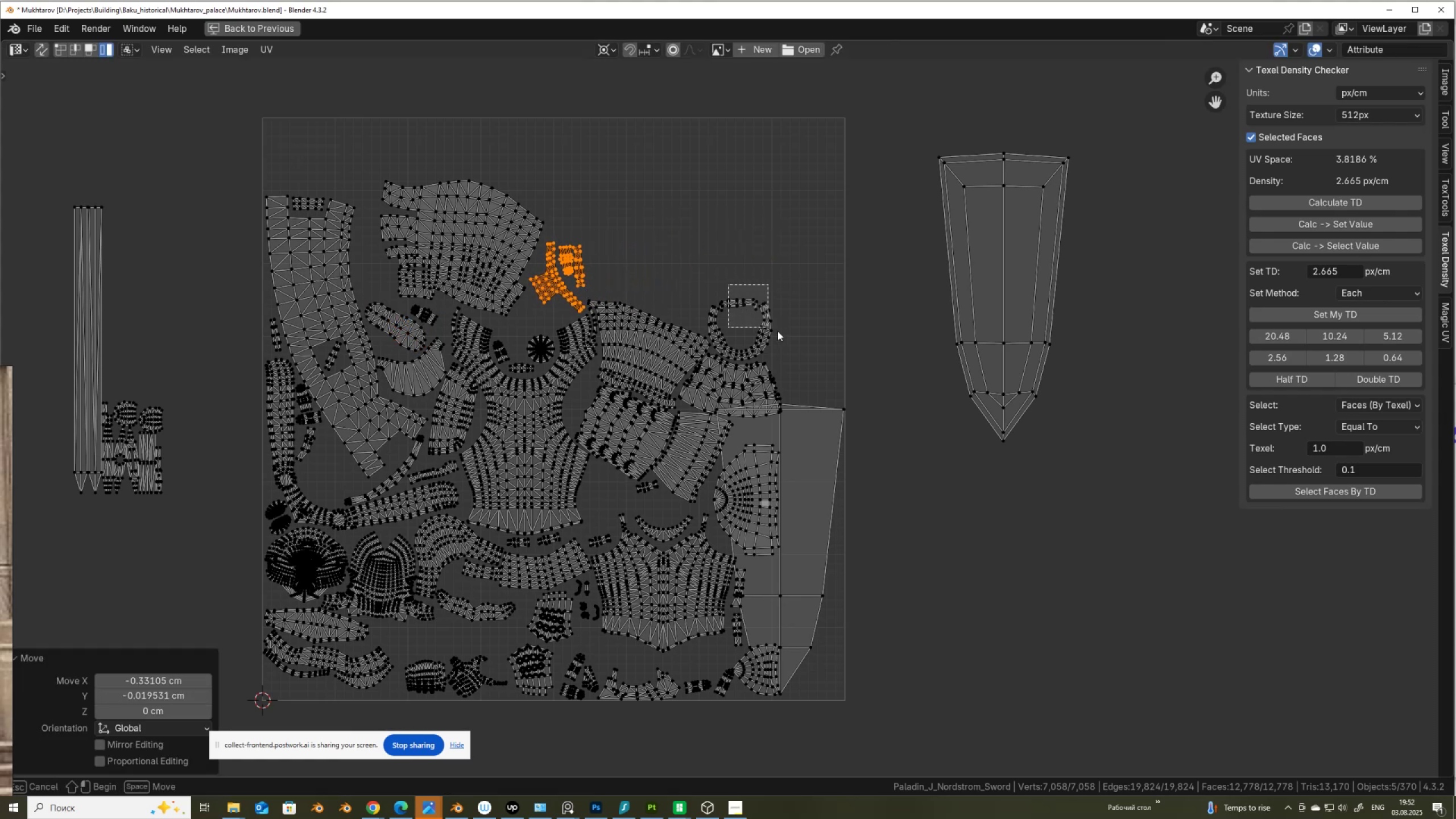 
key(G)
 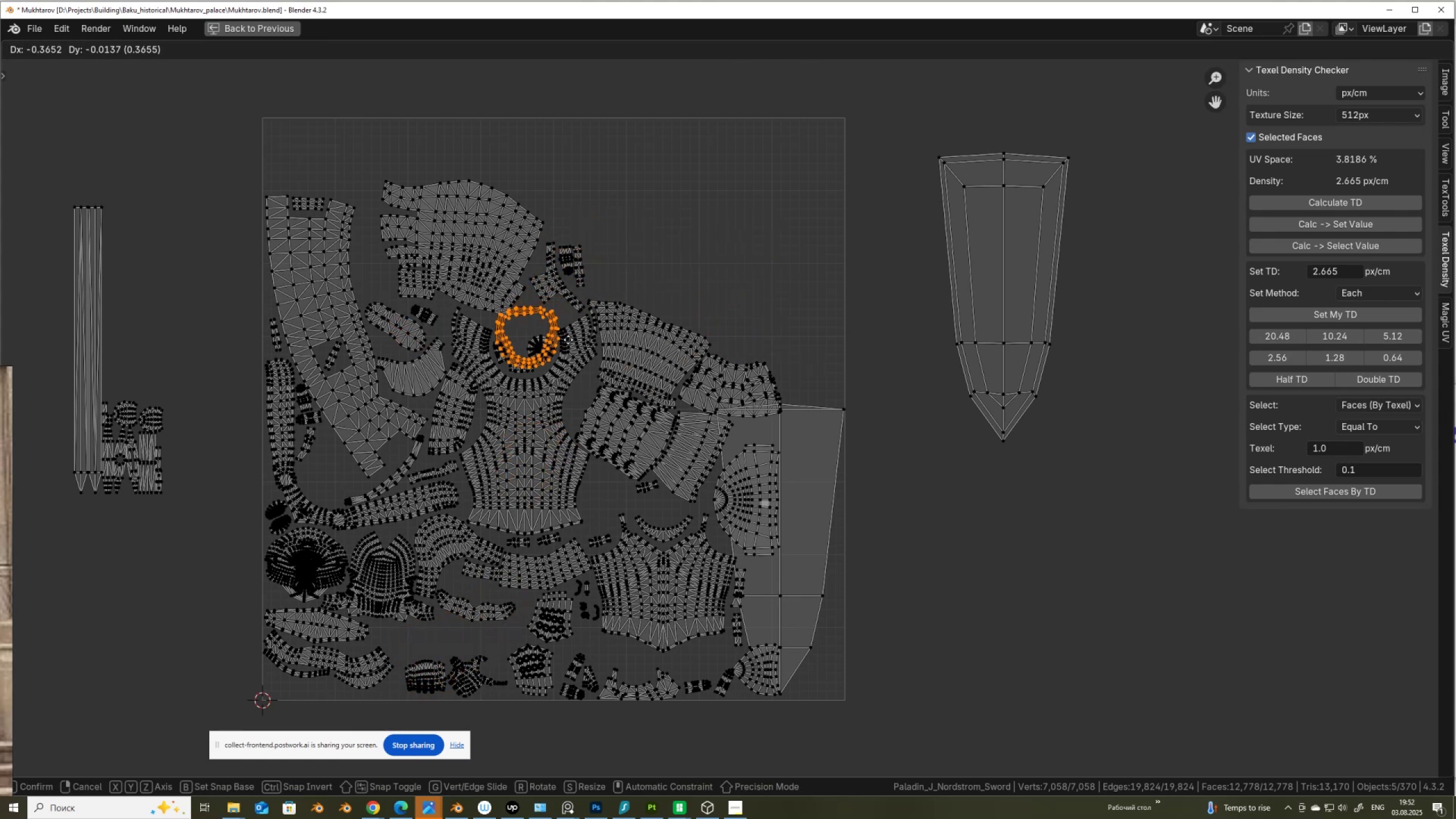 
wait(6.79)
 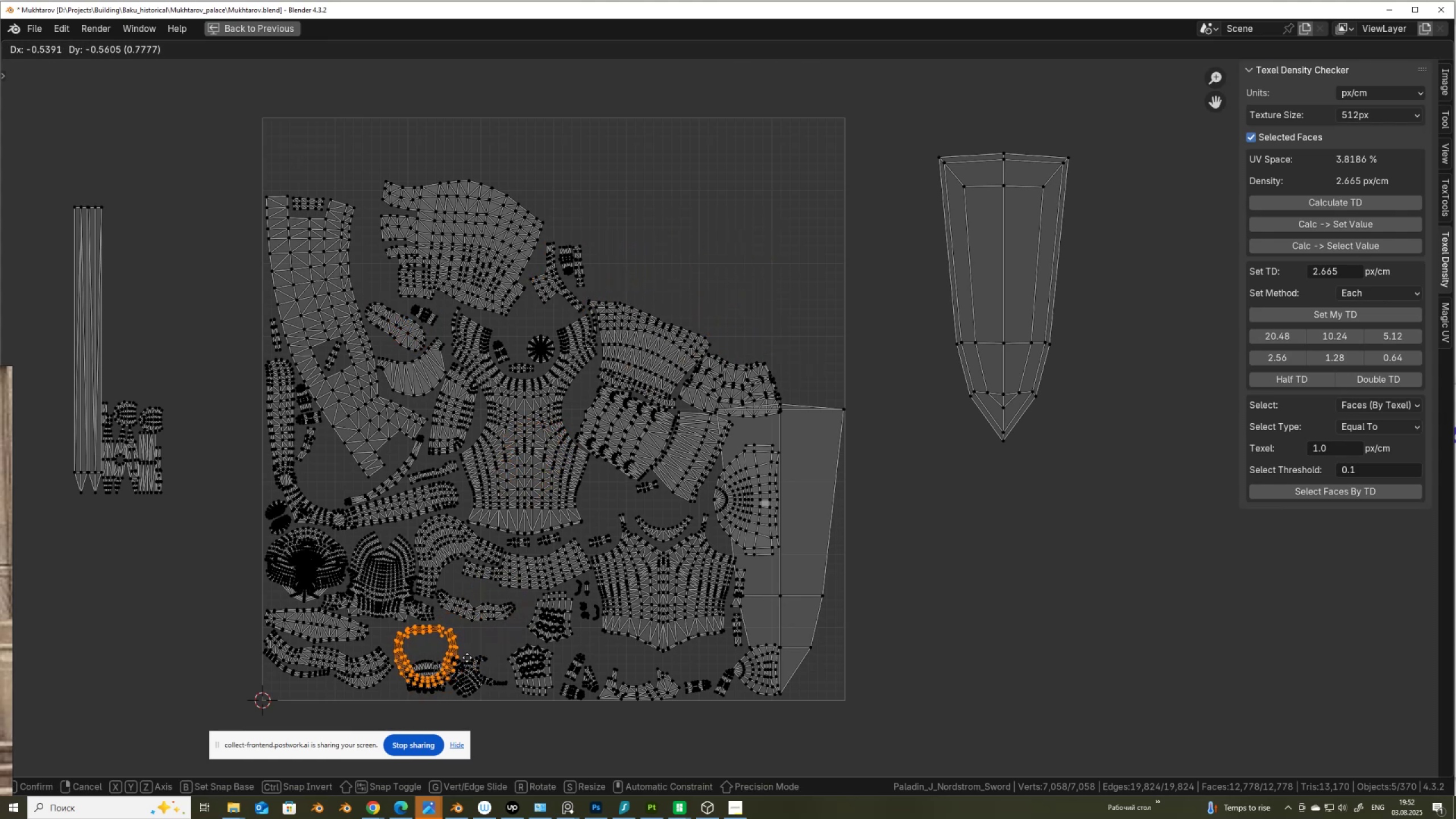 
left_click([565, 346])
 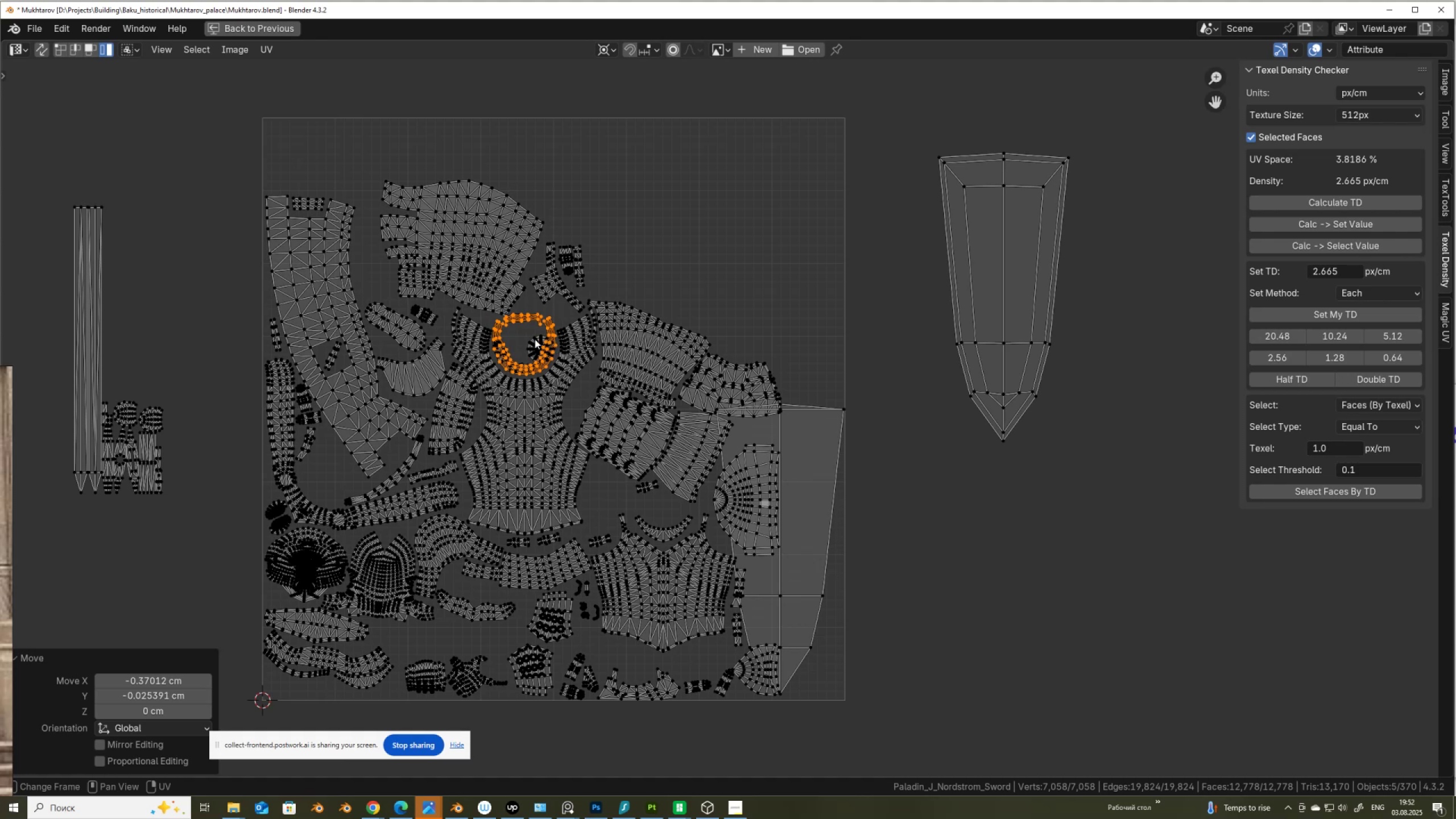 
scroll: coordinate [531, 338], scroll_direction: up, amount: 2.0
 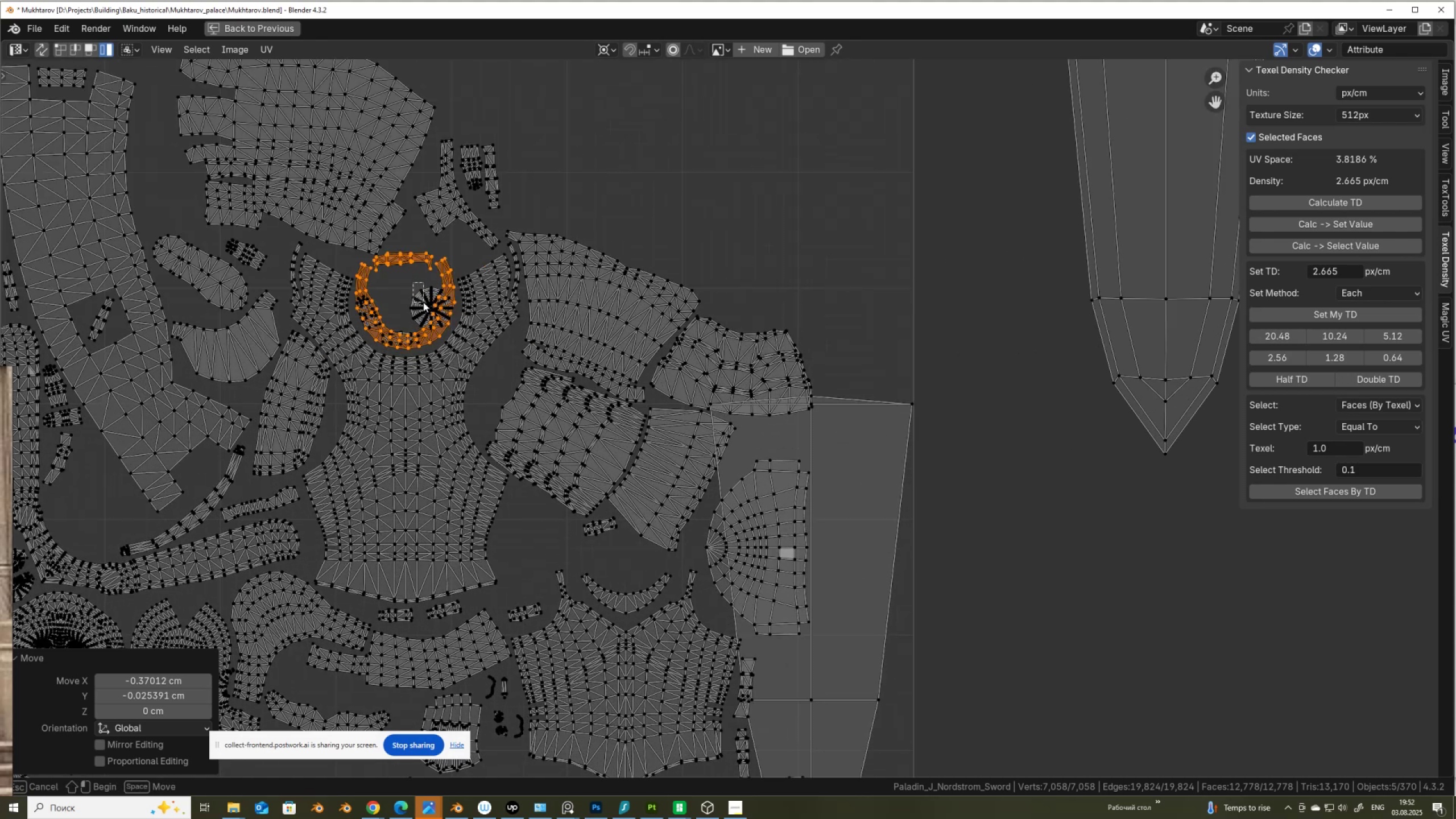 
key(G)
 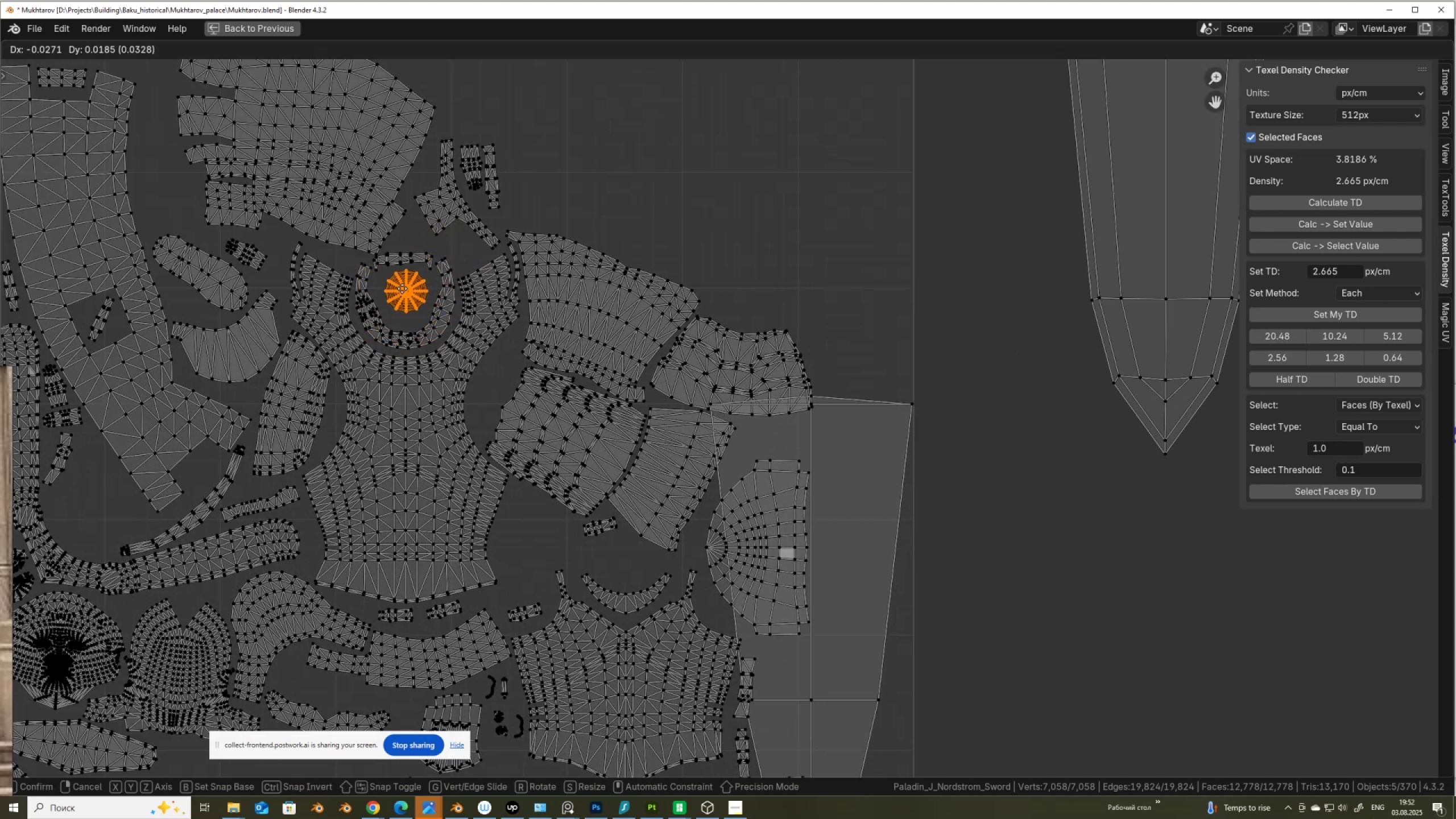 
left_click([403, 286])
 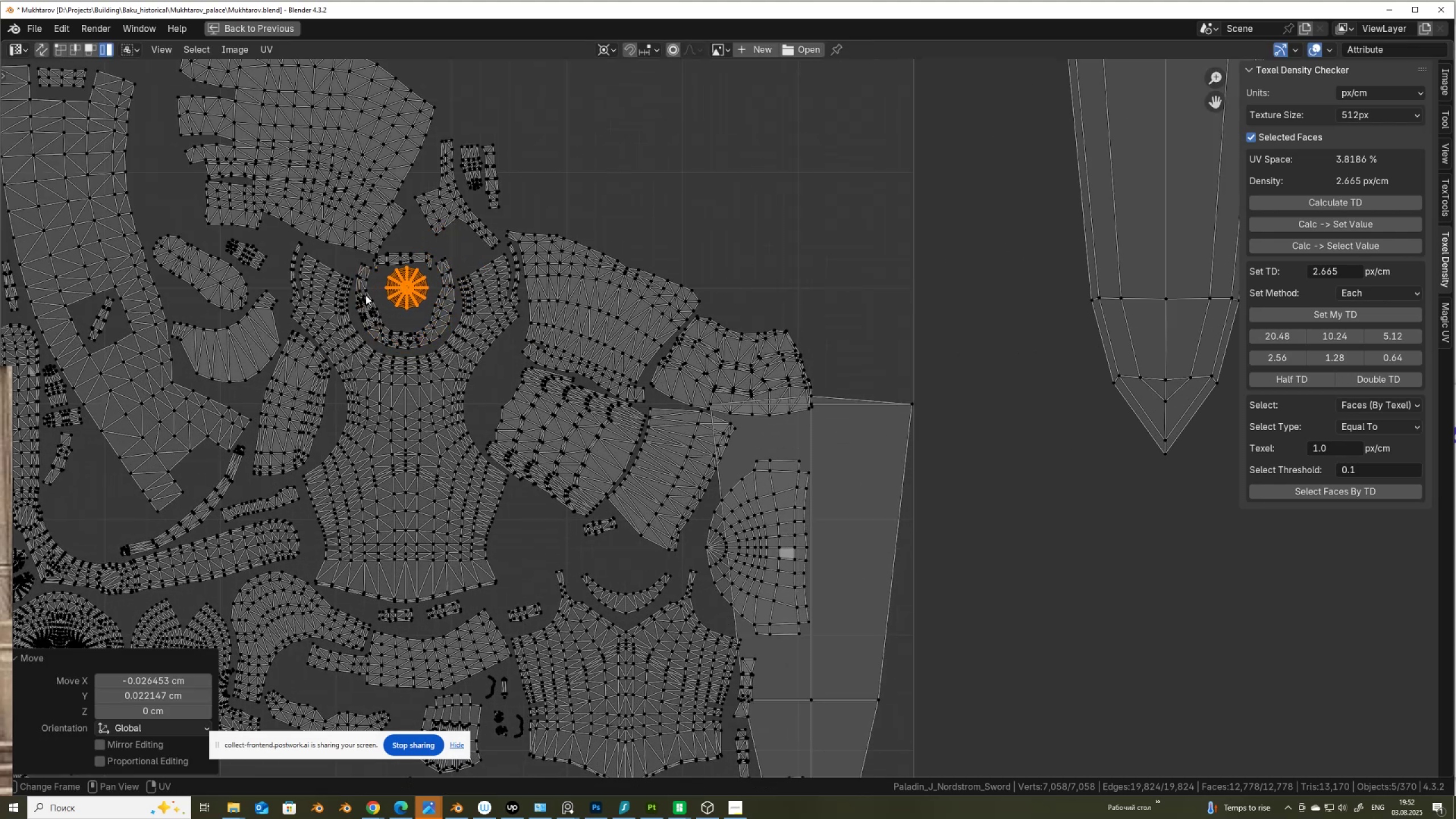 
left_click([368, 284])
 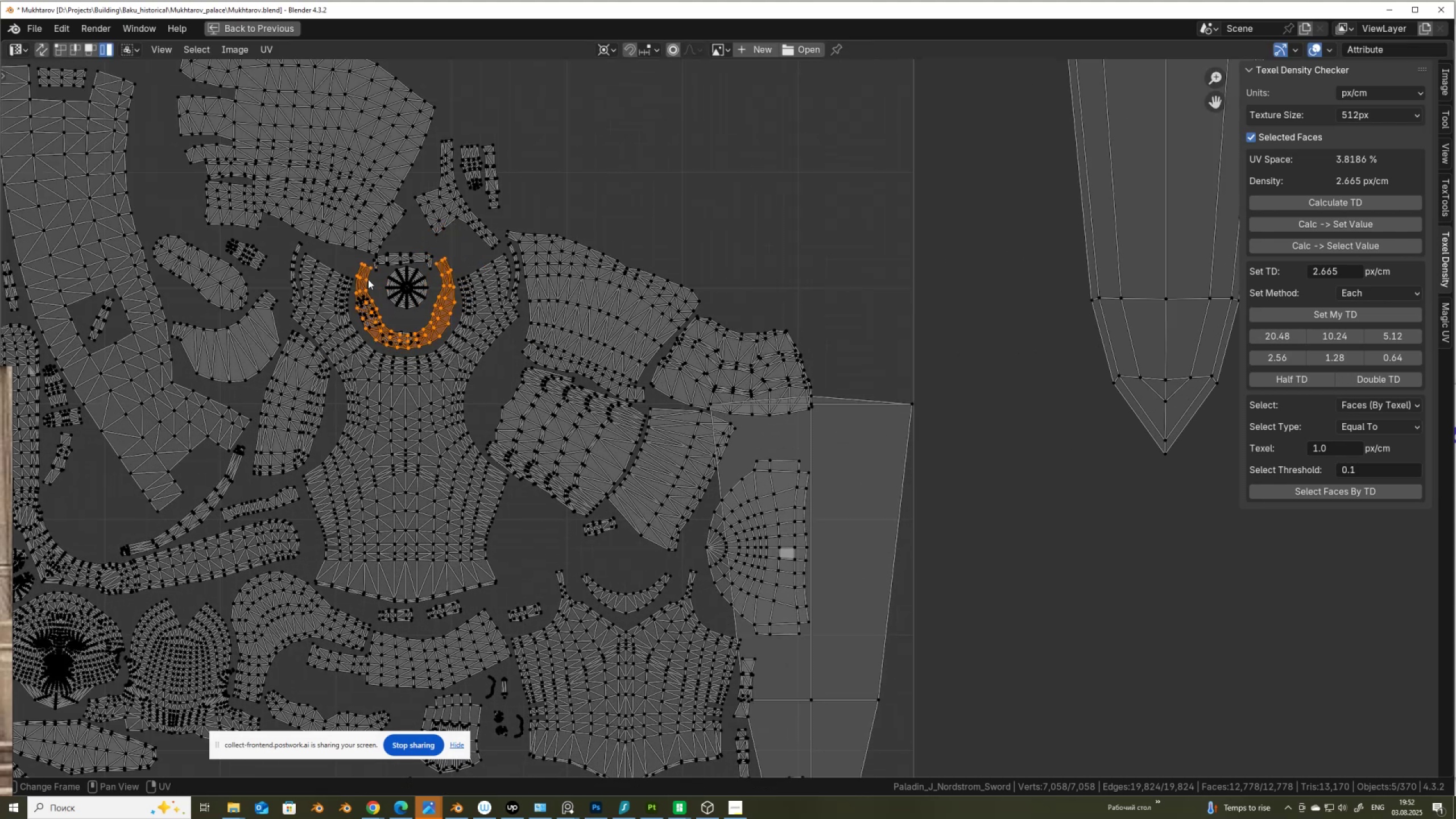 
type(hg)
 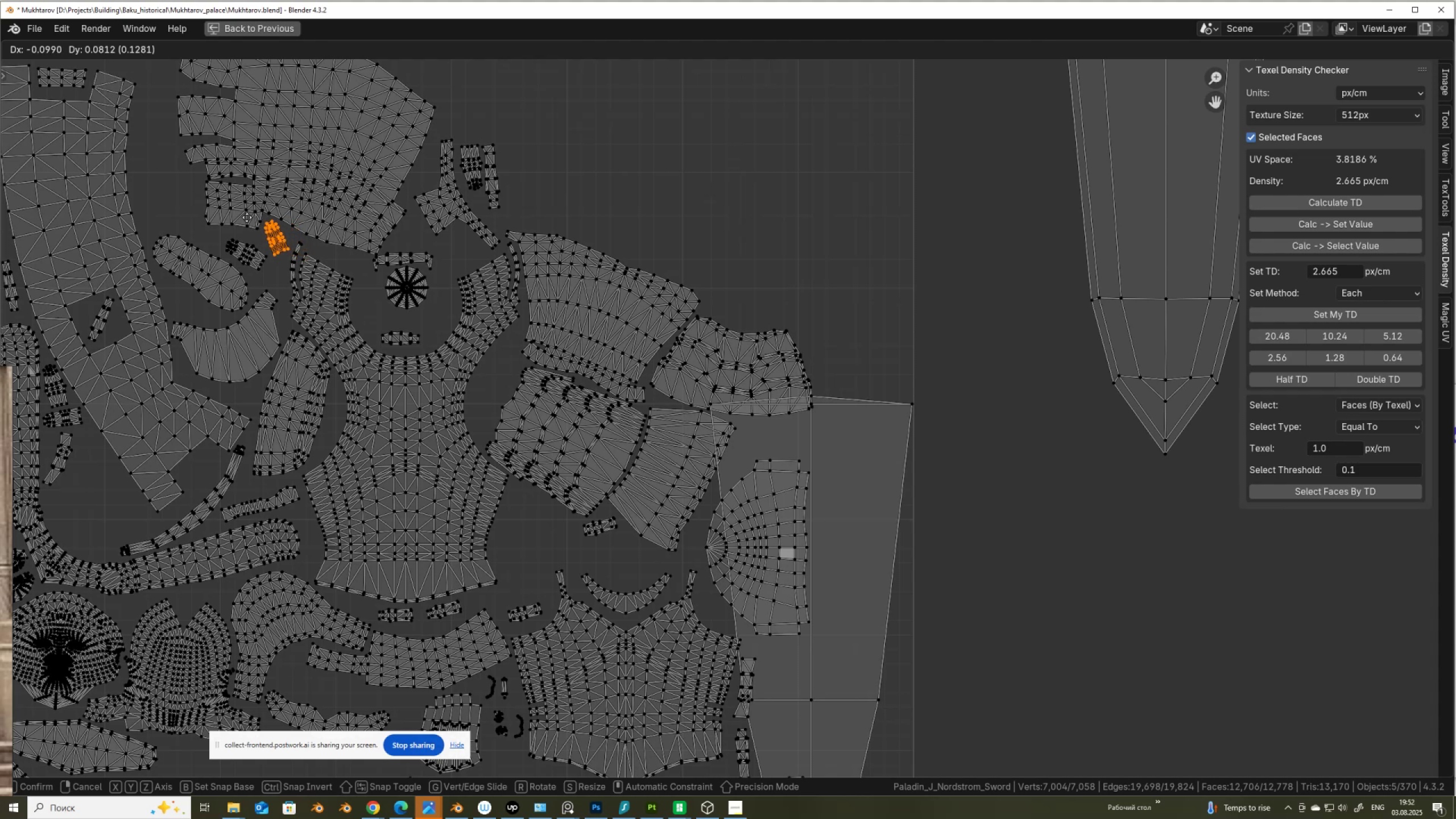 
left_click([247, 217])
 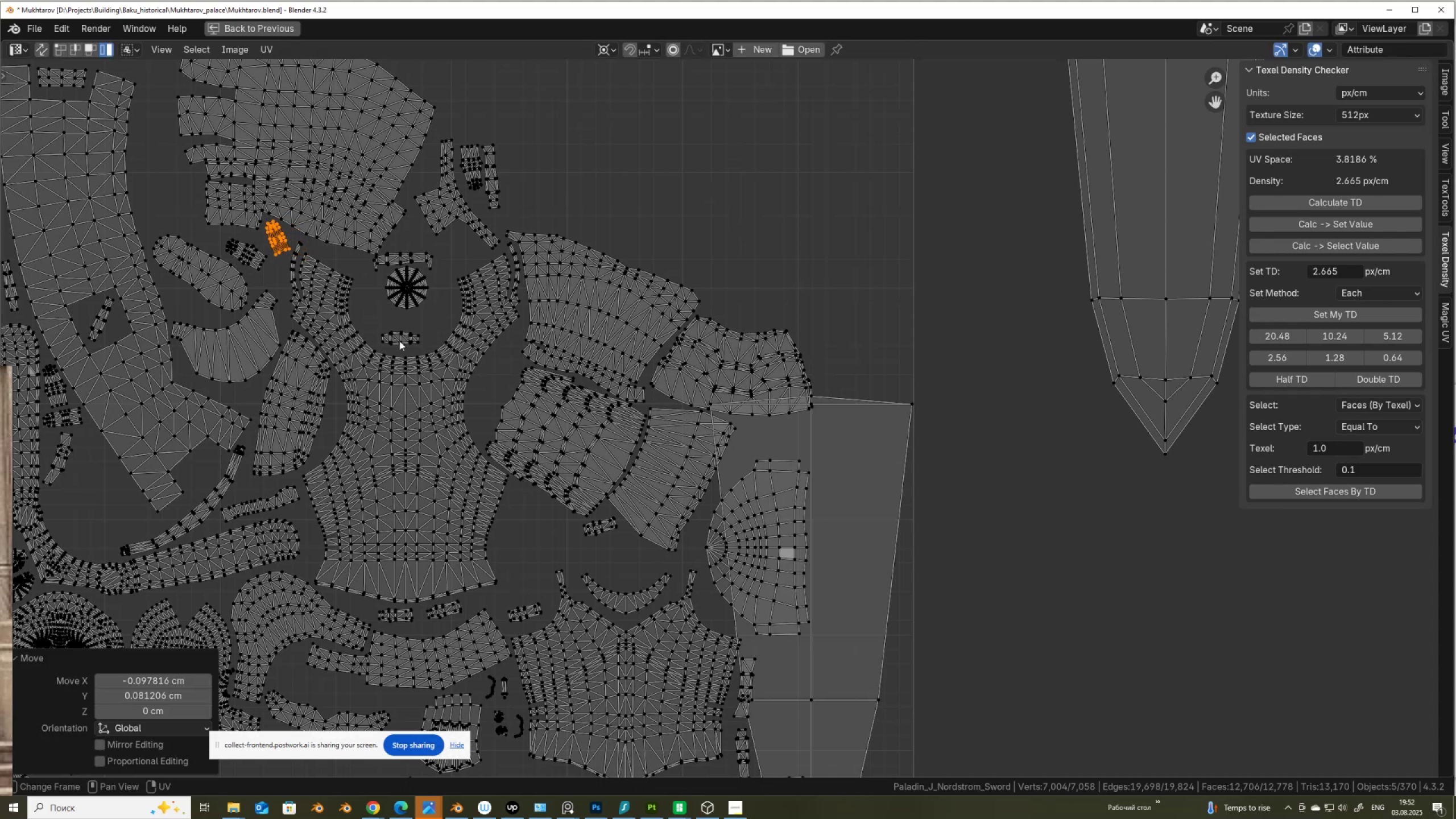 
left_click([400, 341])
 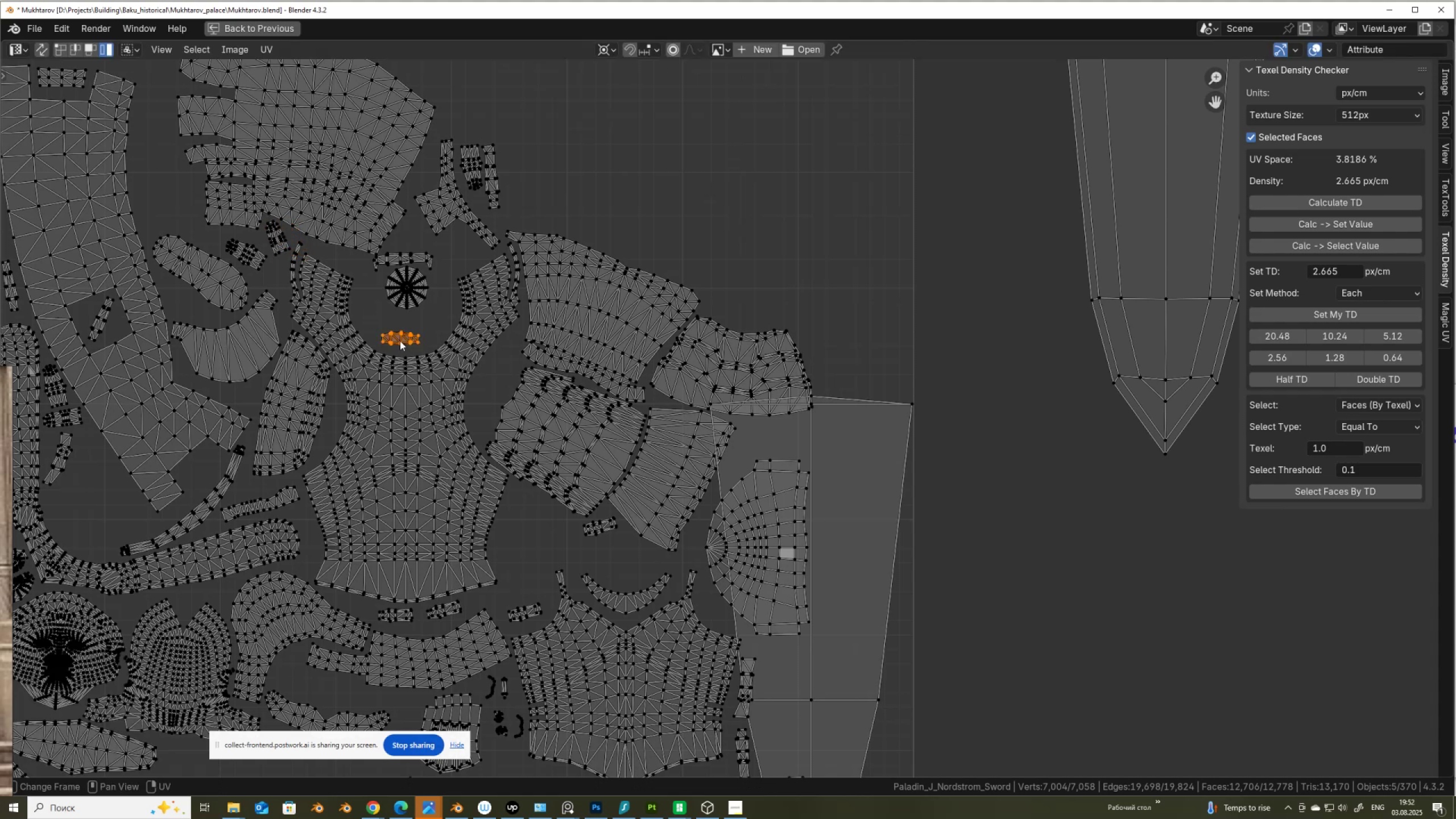 
type(gg)
 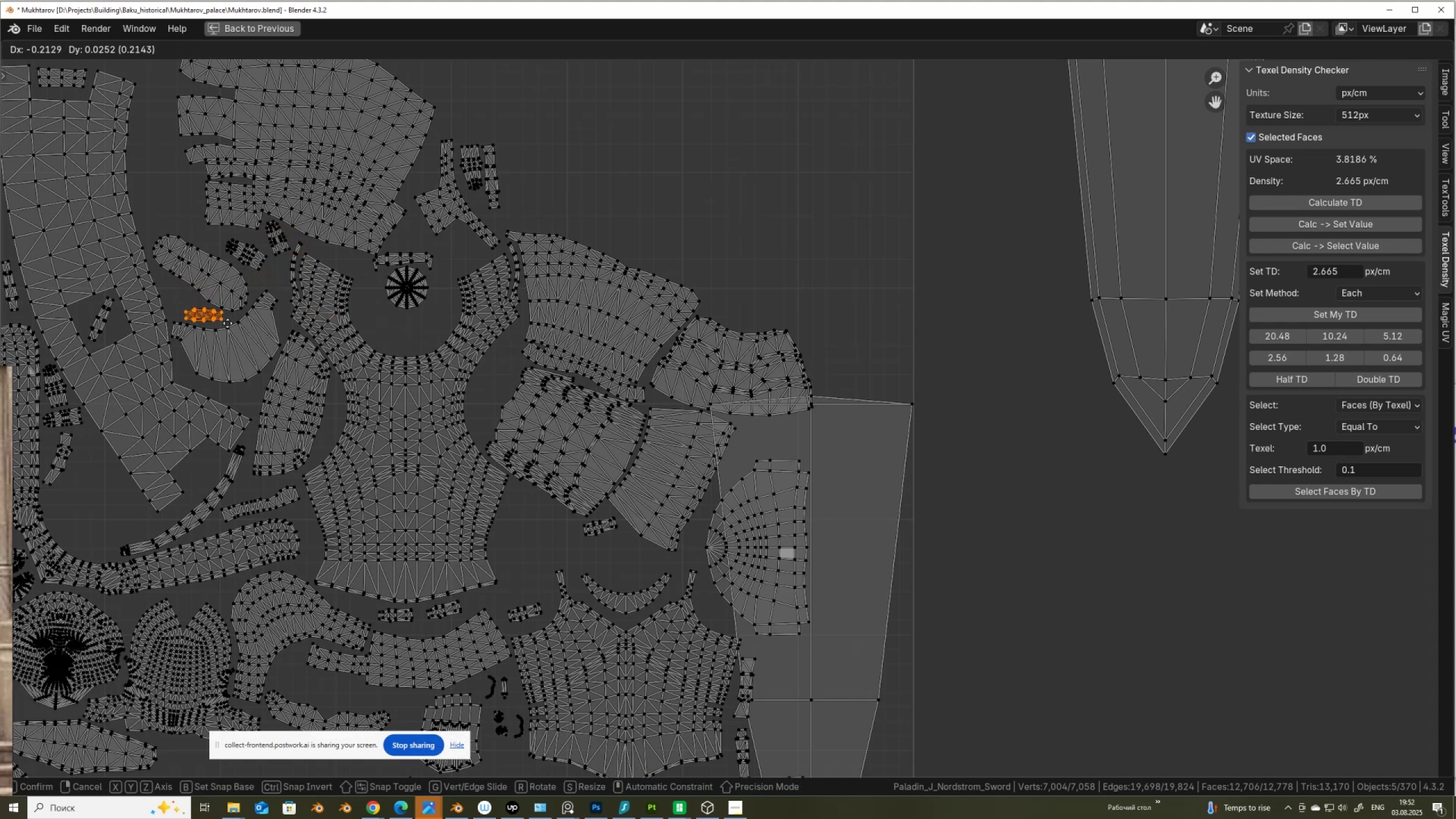 
left_click([228, 323])
 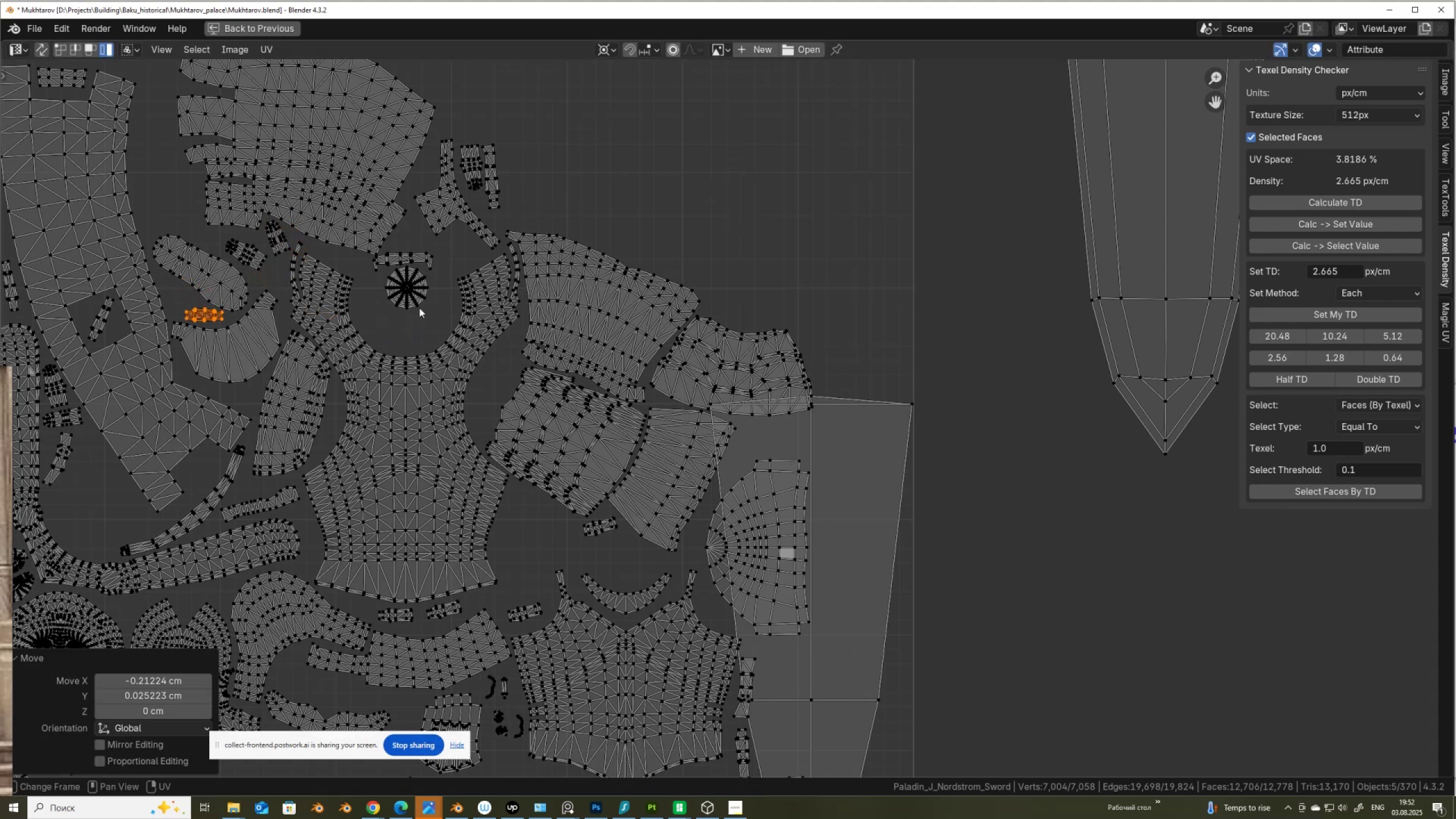 
key(Alt+H)
 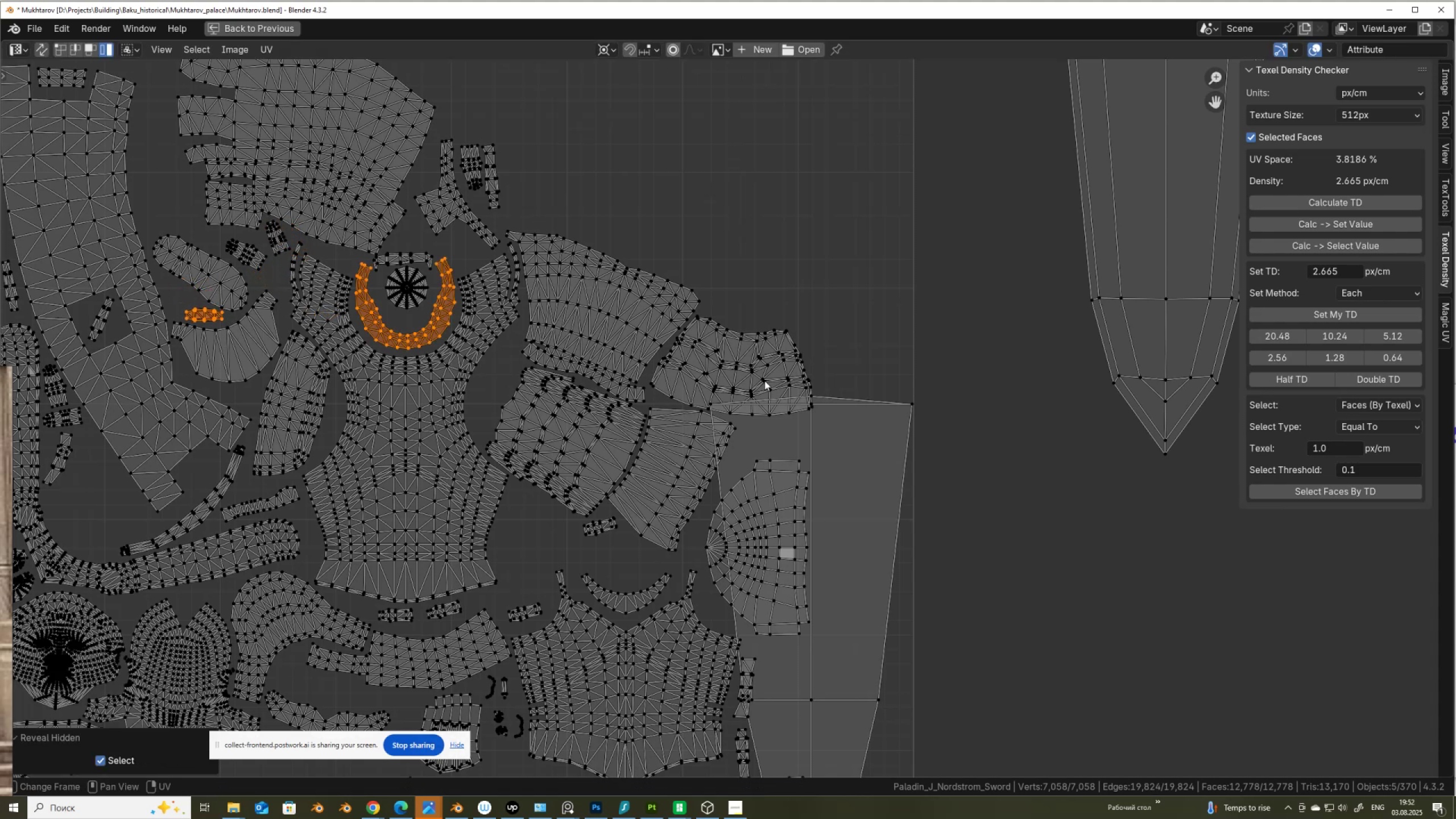 
scroll: coordinate [776, 387], scroll_direction: down, amount: 1.0
 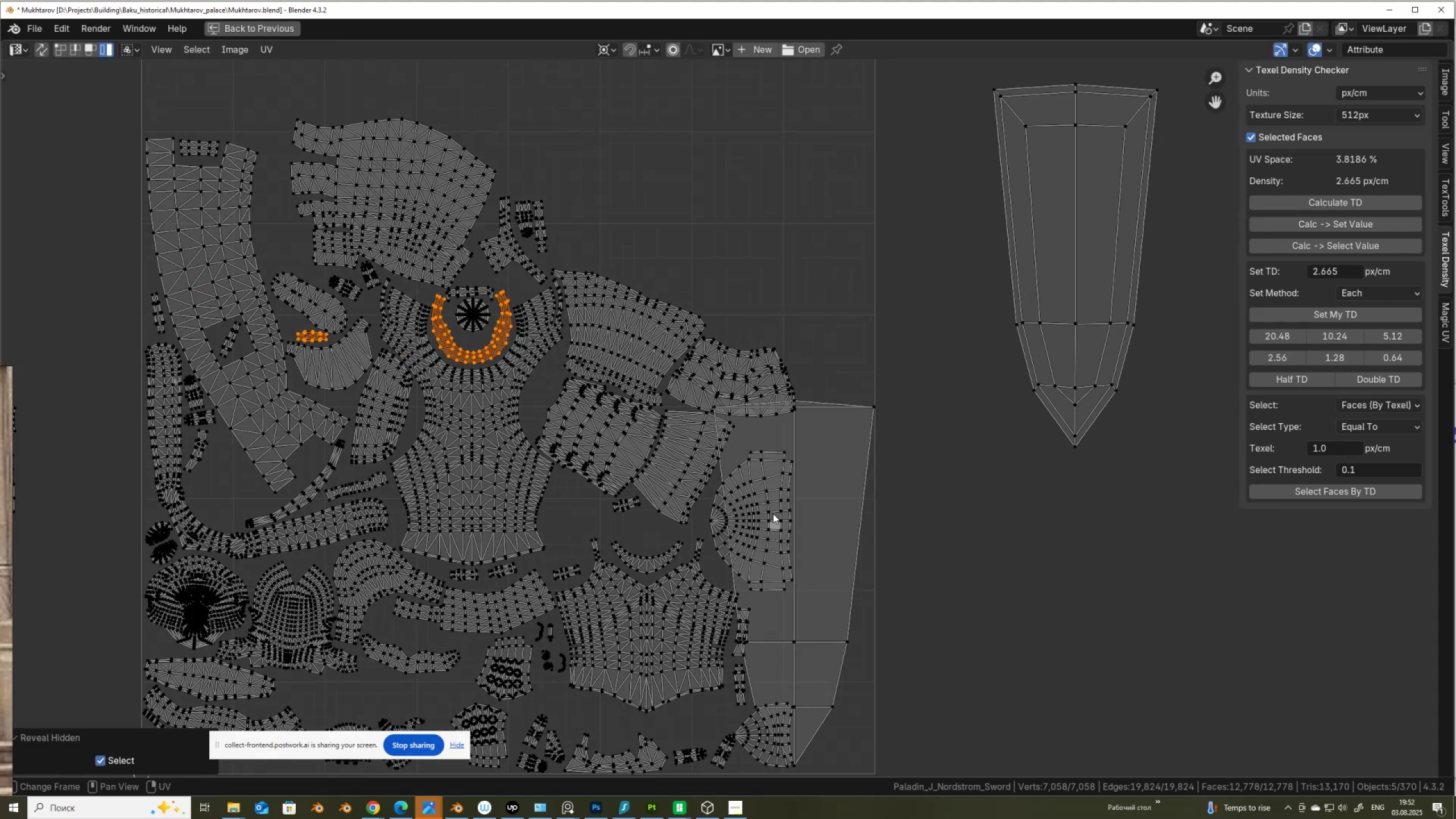 
left_click([773, 514])
 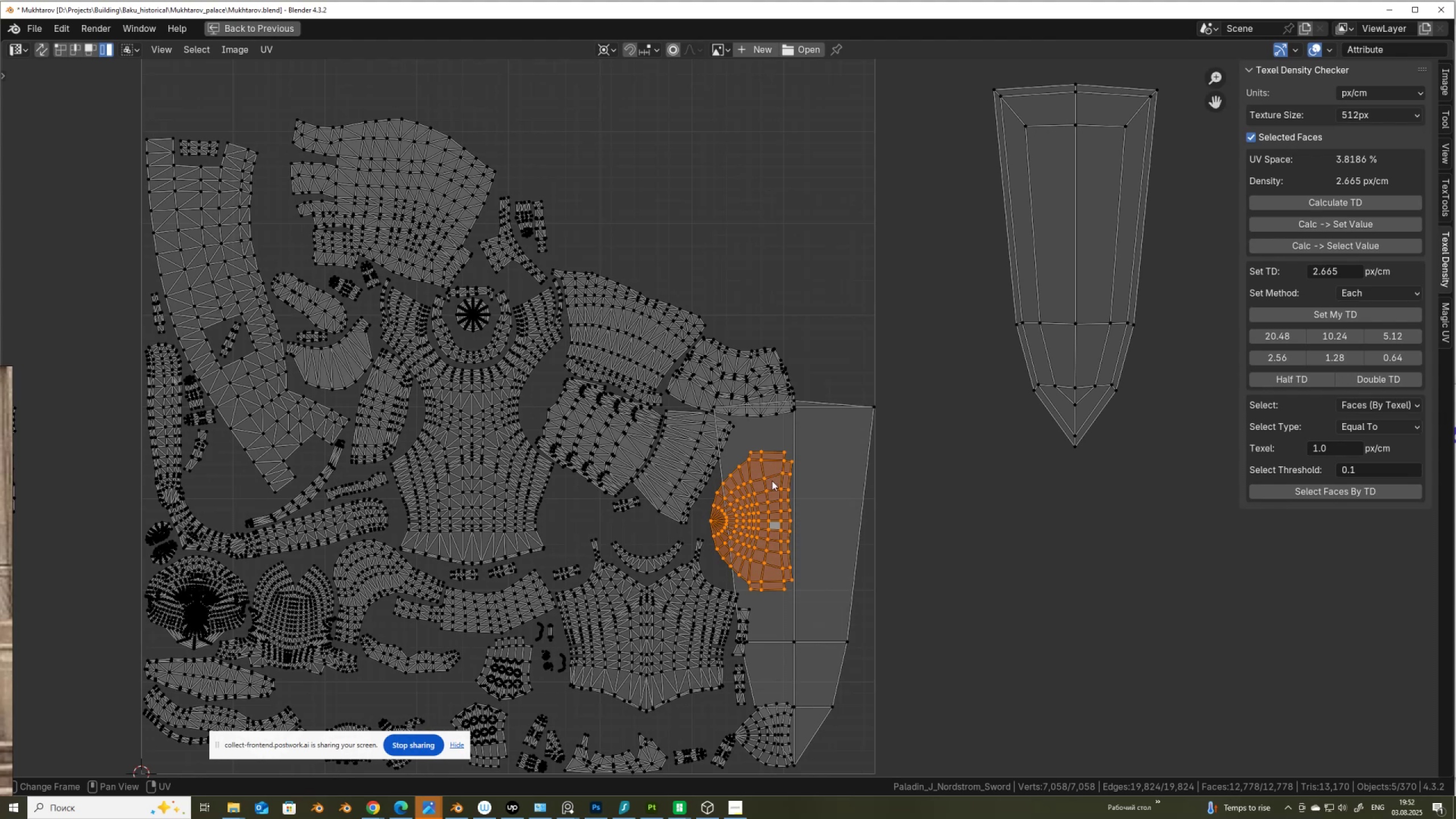 
key(G)
 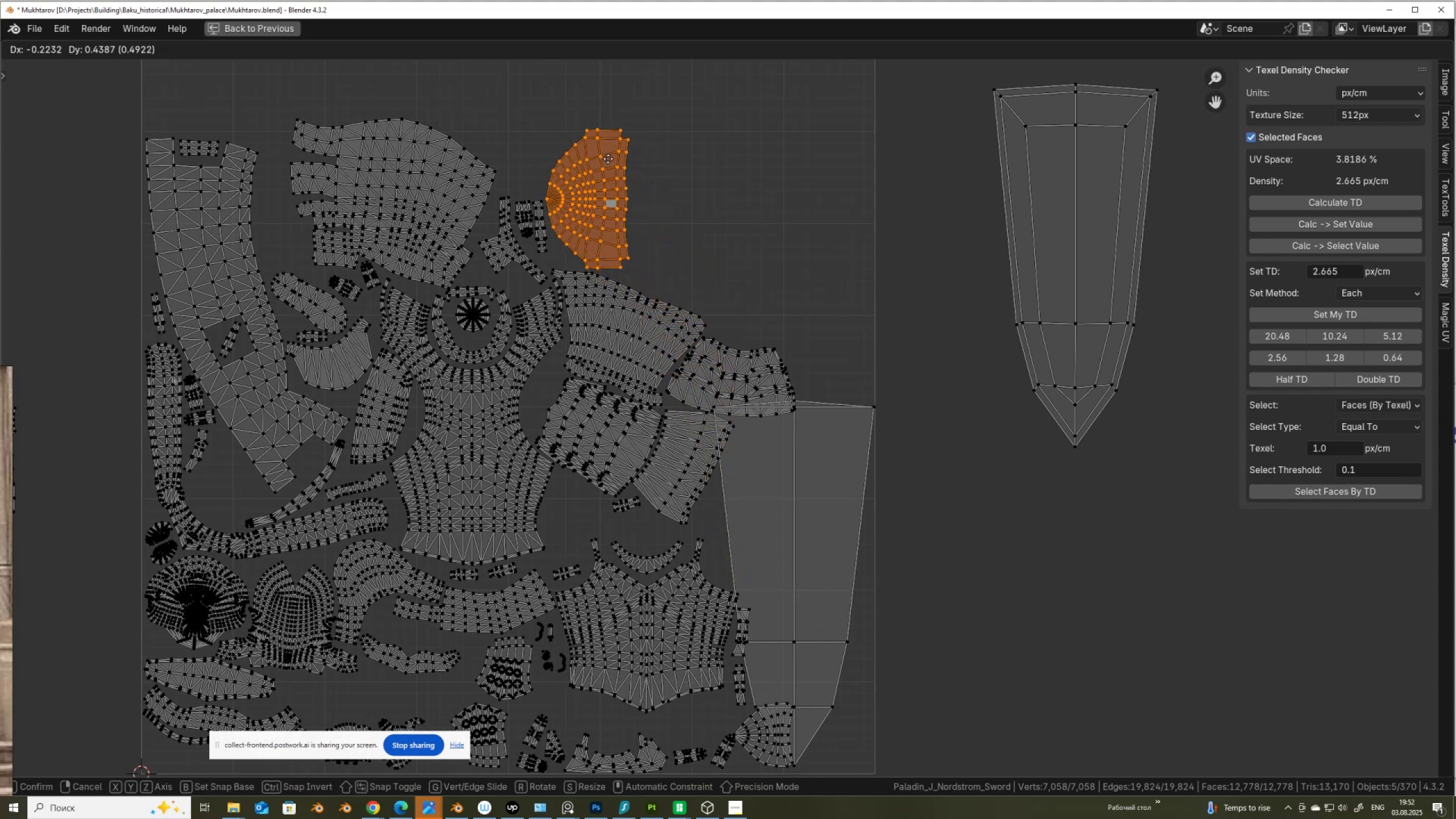 
left_click([608, 159])
 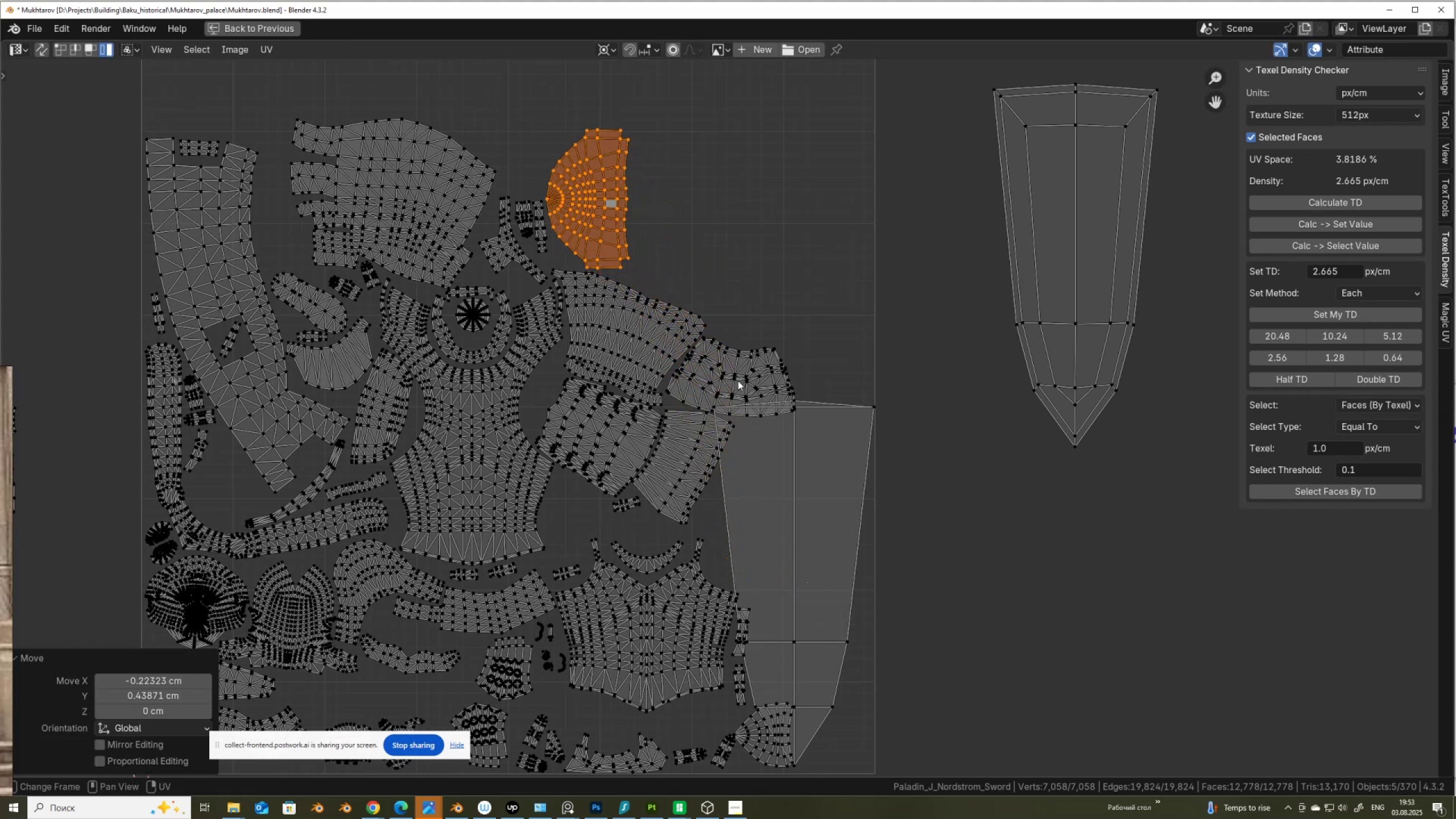 
left_click([737, 359])
 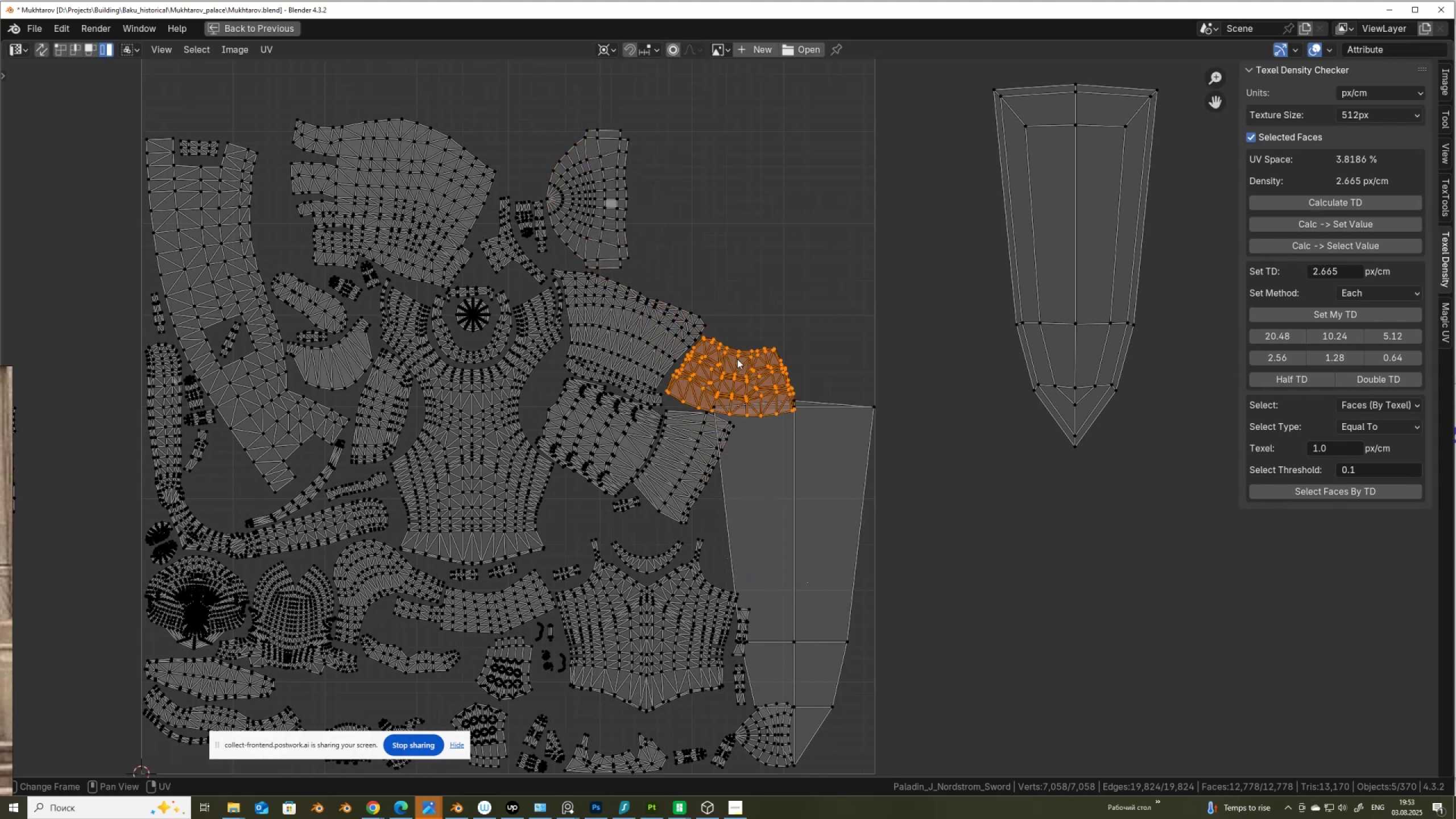 
type(gg)
 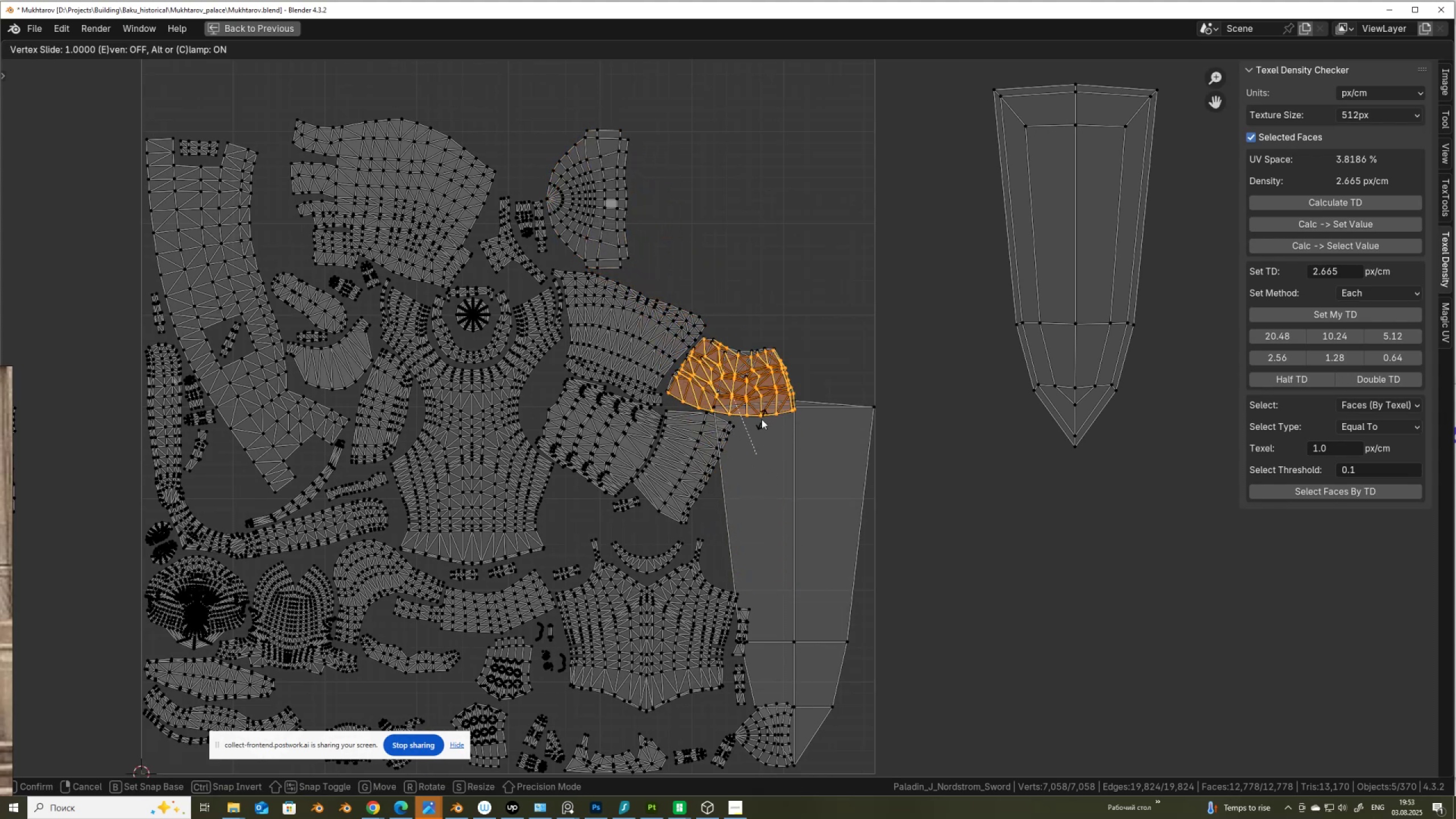 
right_click([762, 419])
 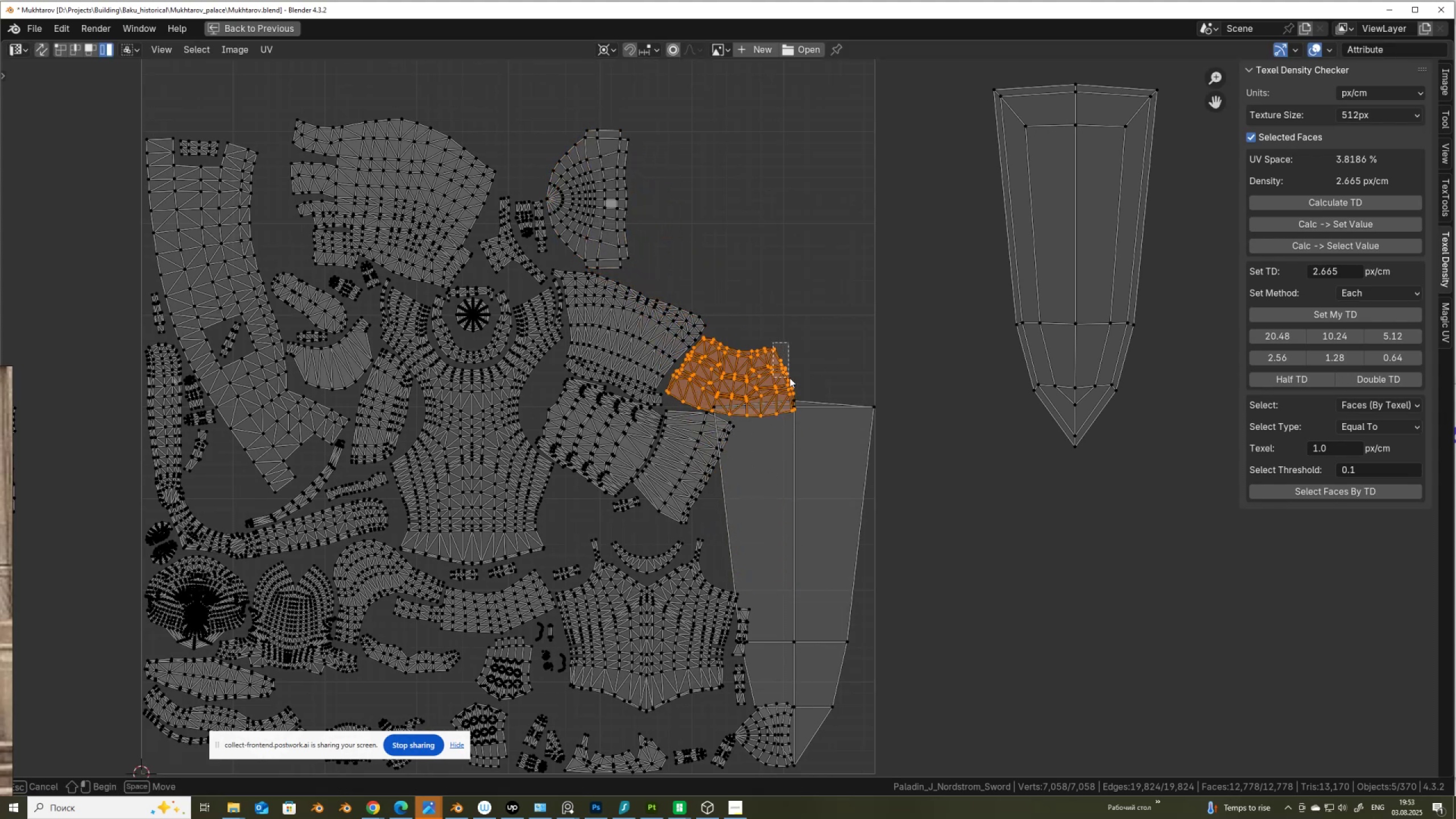 
key(G)
 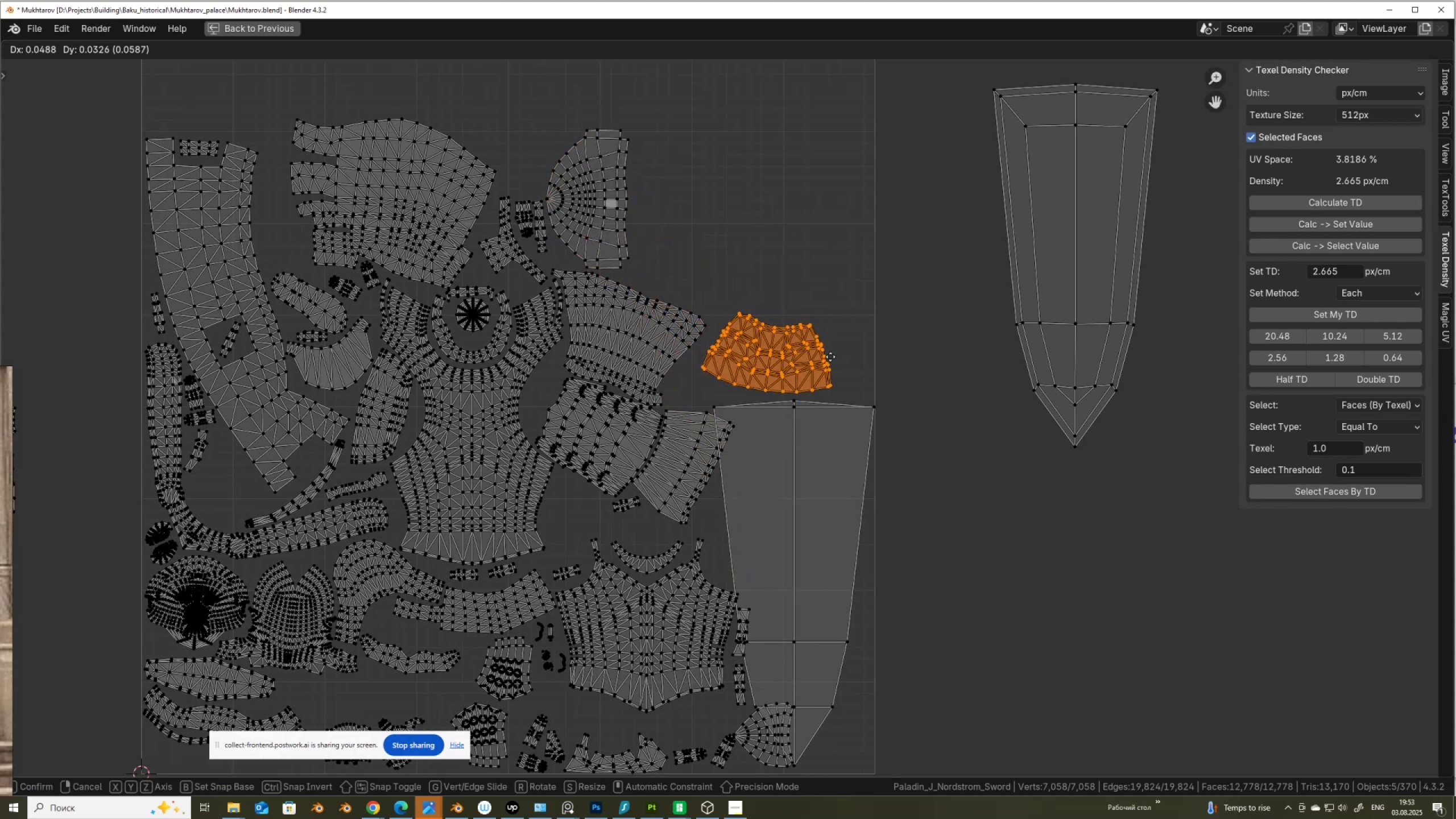 
left_click([830, 357])
 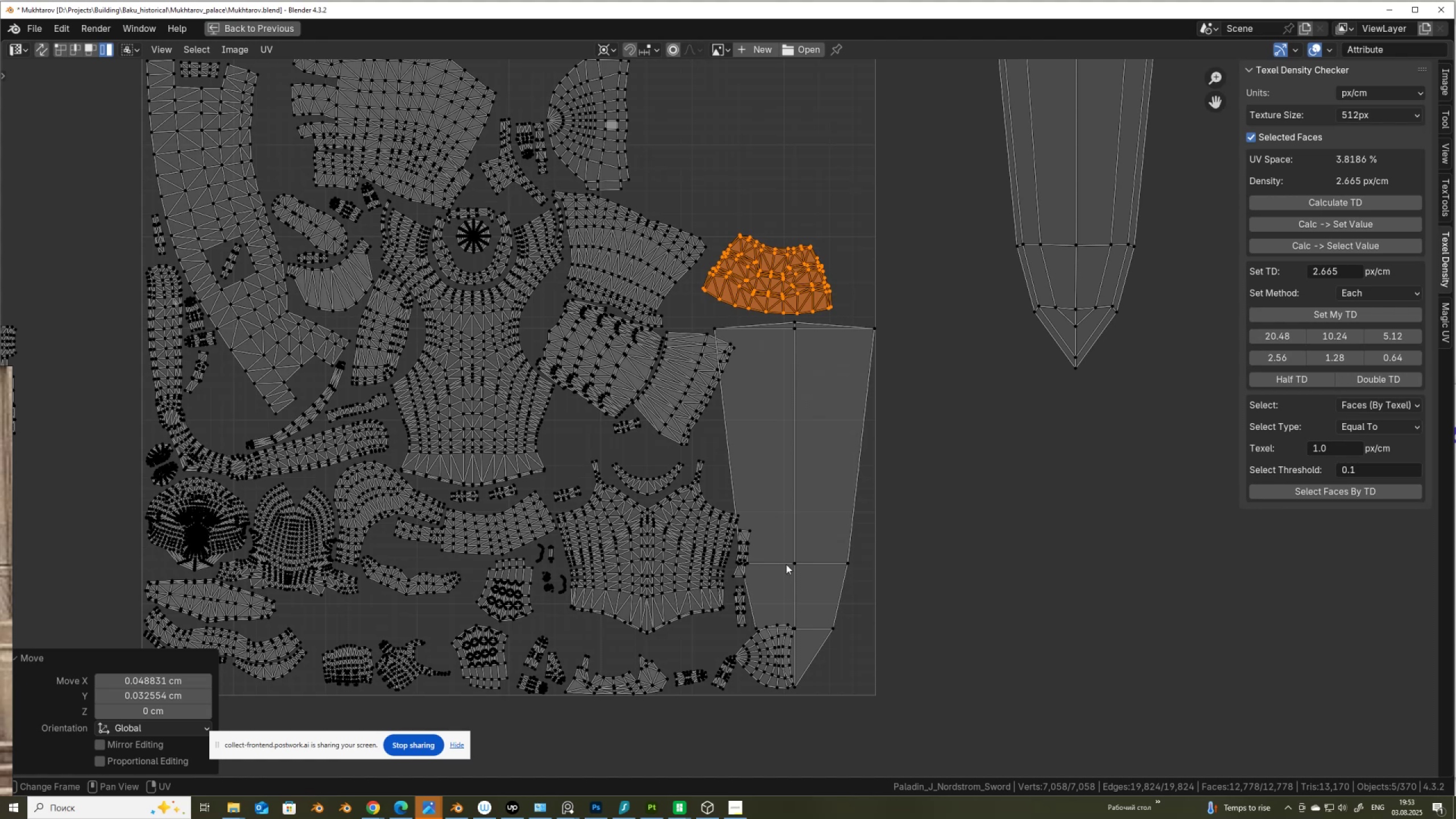 
left_click([771, 665])
 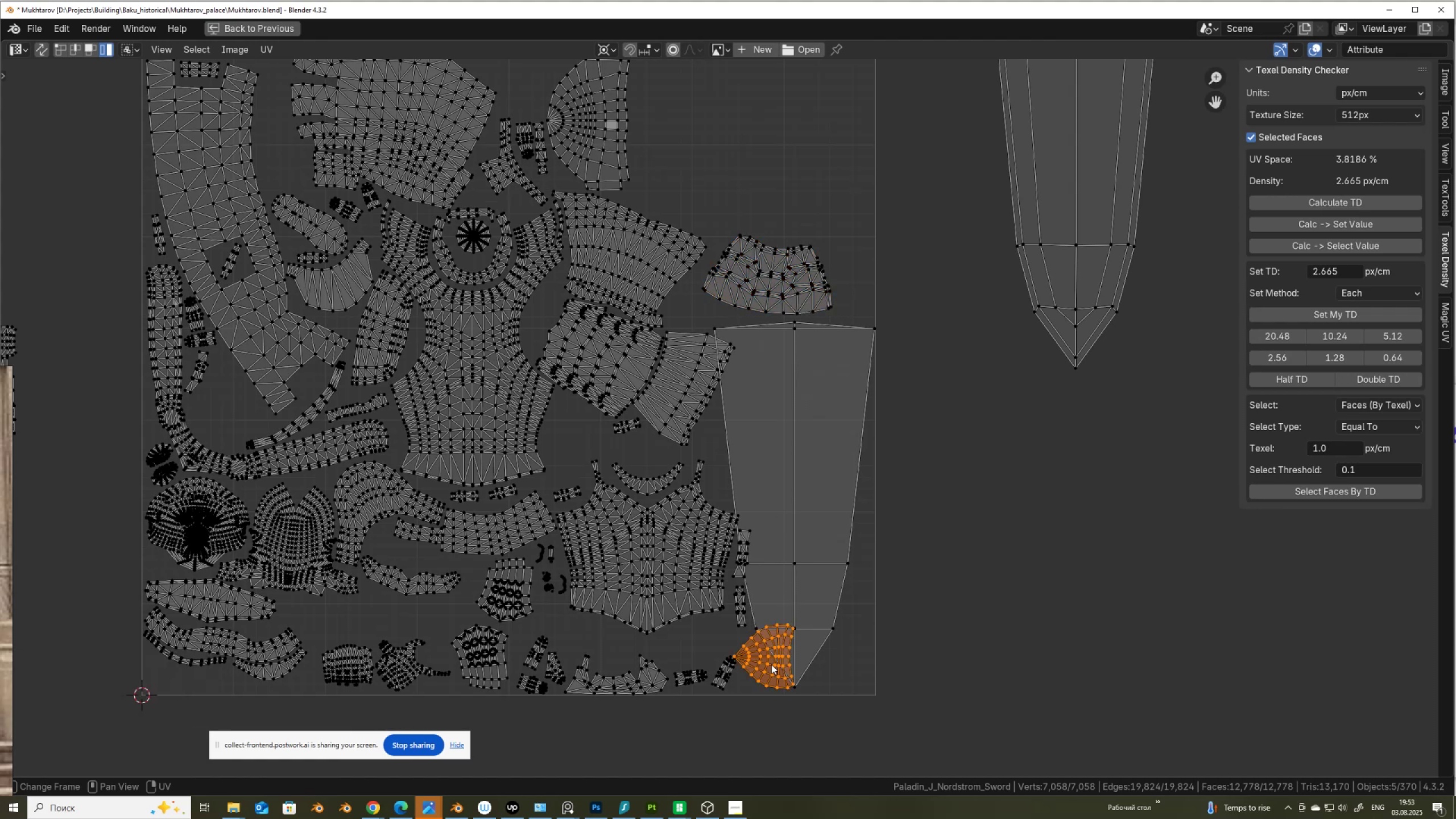 
key(G)
 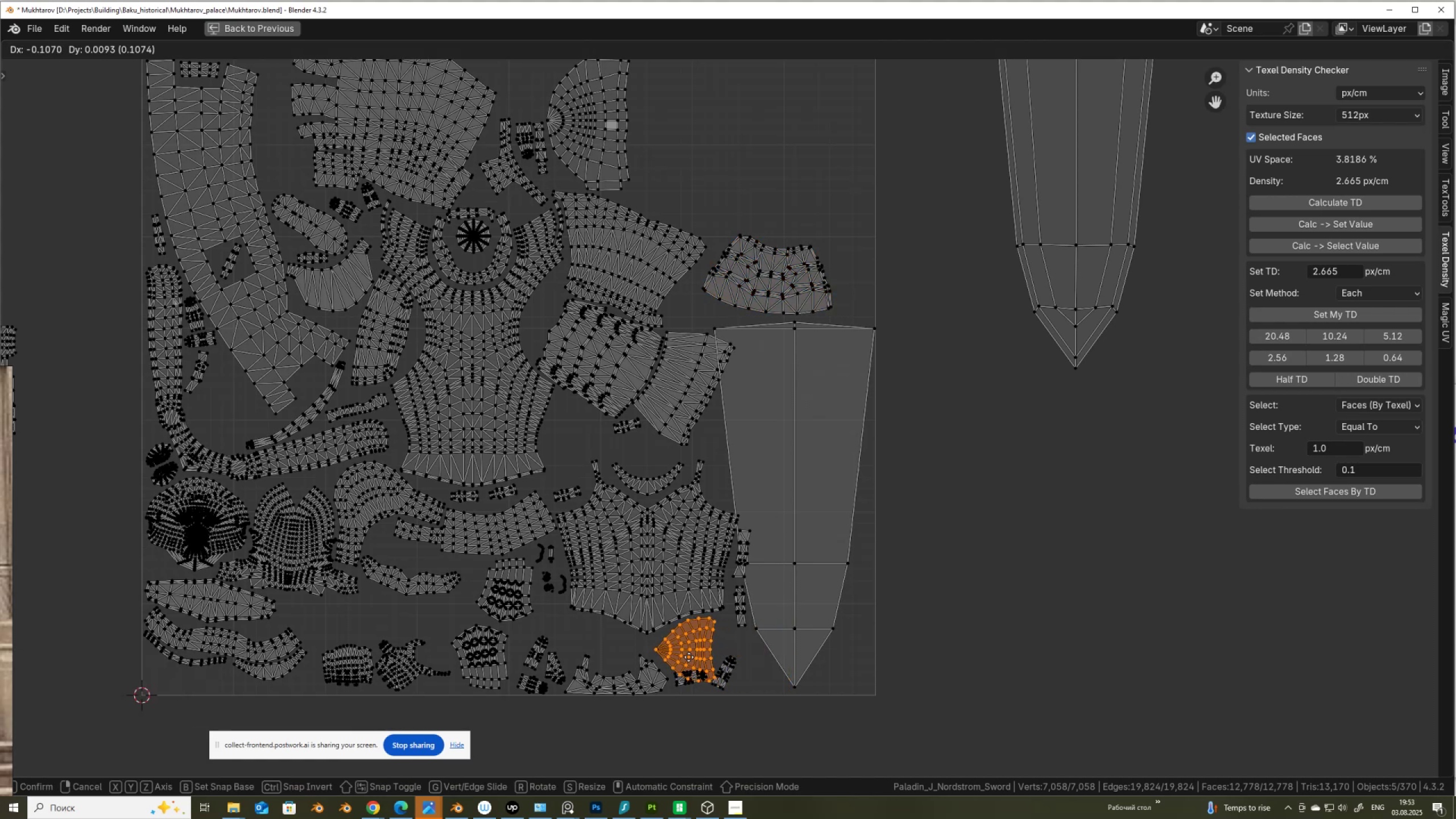 
left_click([688, 657])
 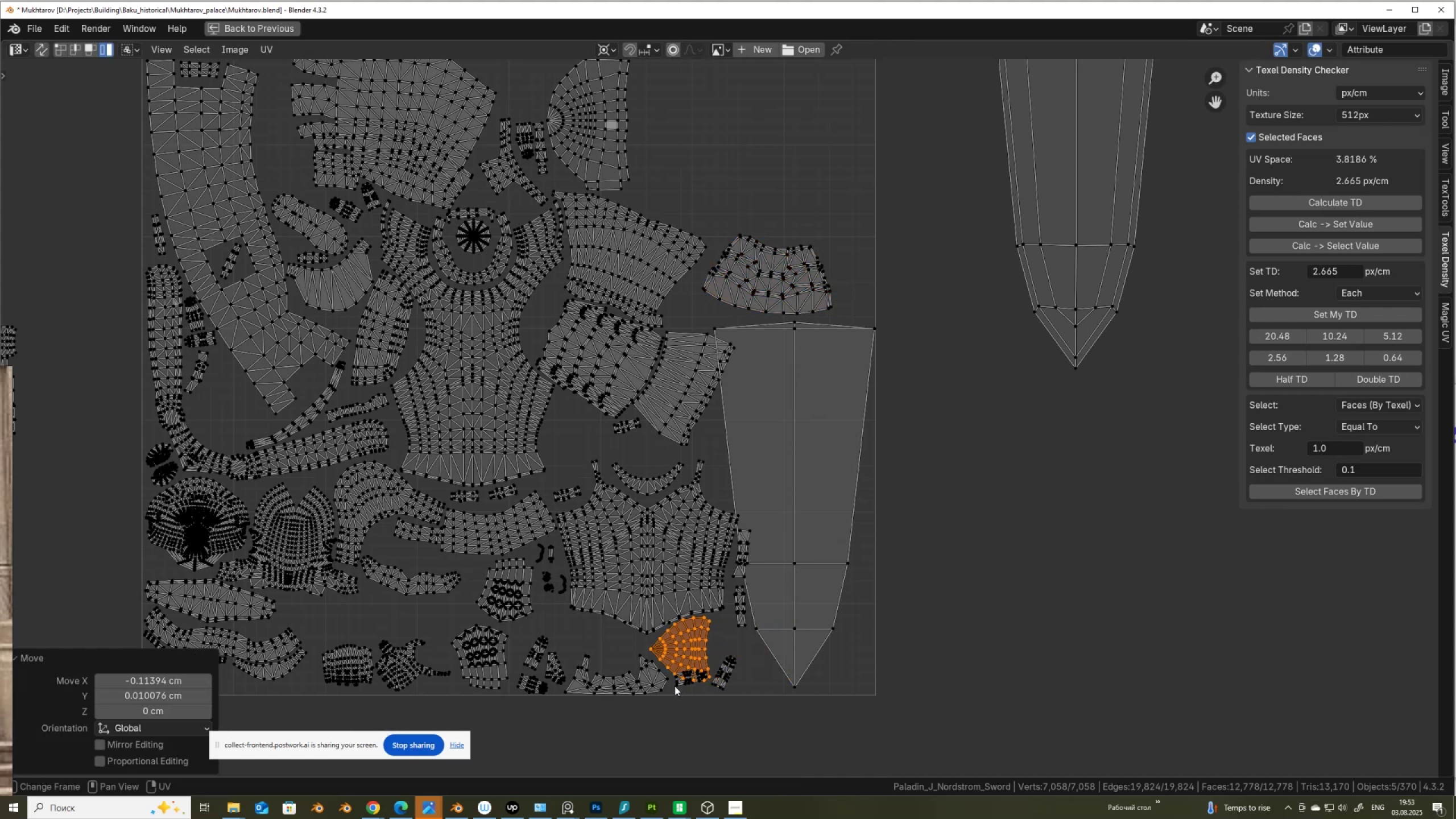 
left_click([675, 686])
 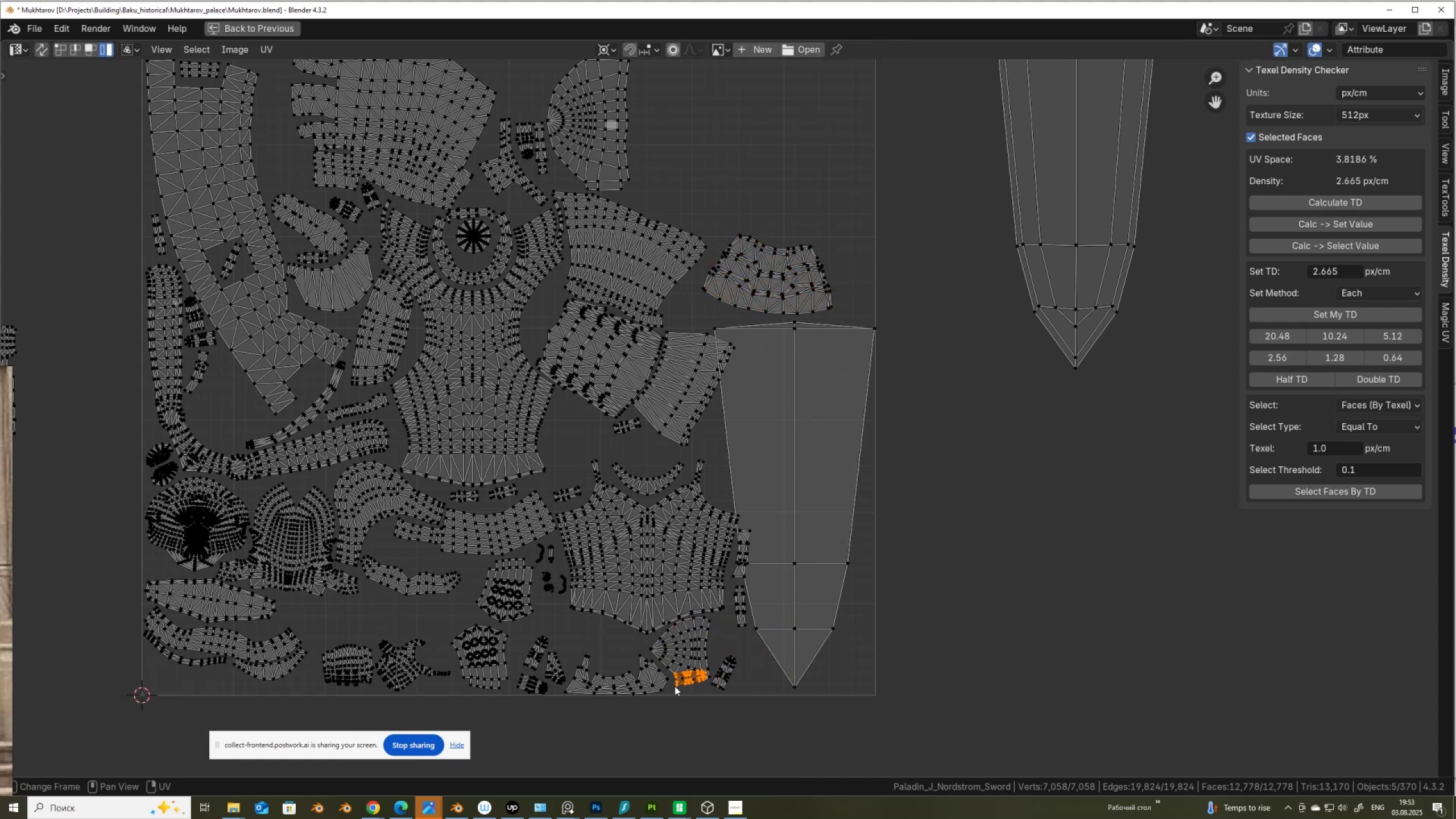 
key(G)
 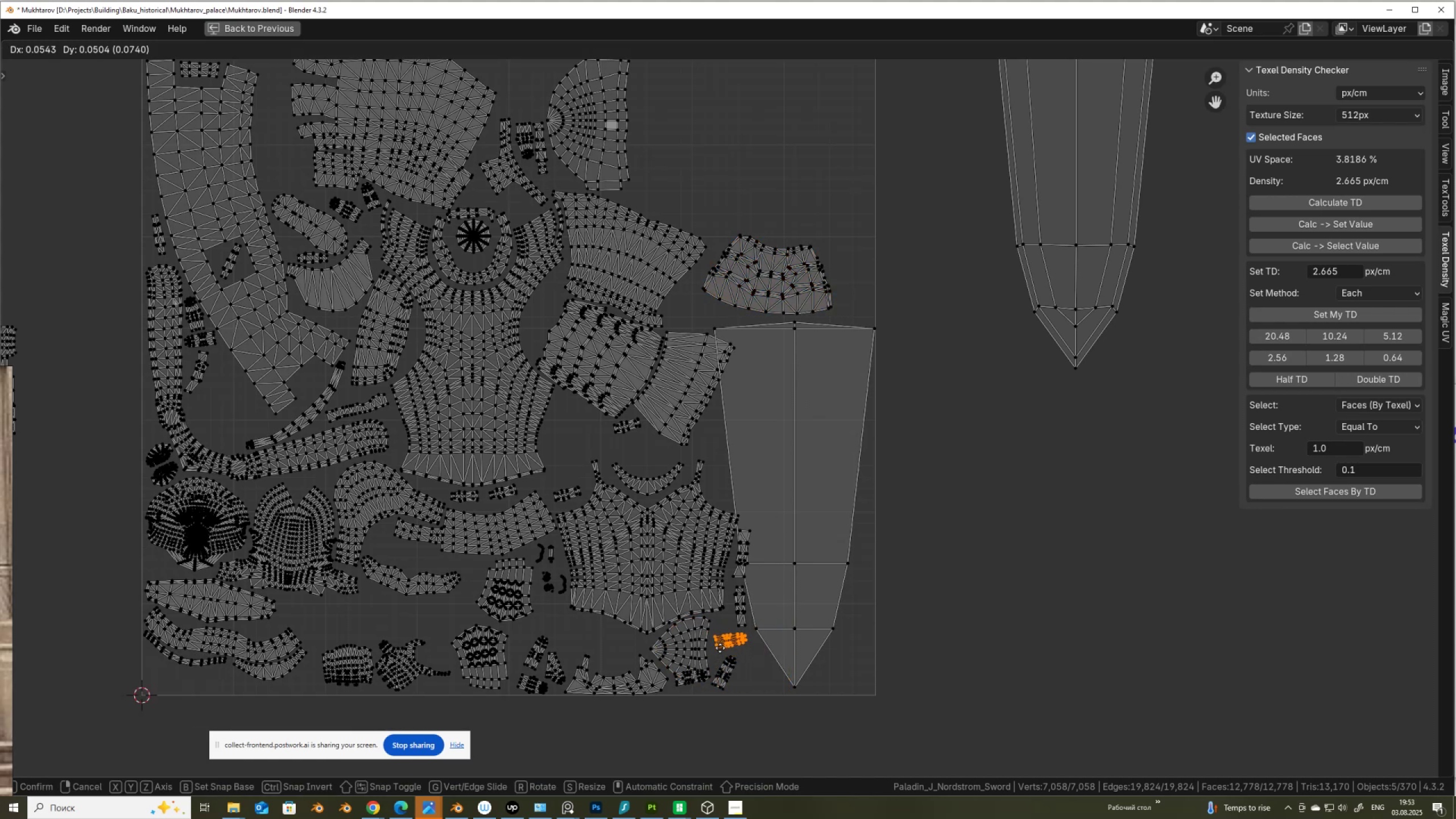 
left_click([720, 648])
 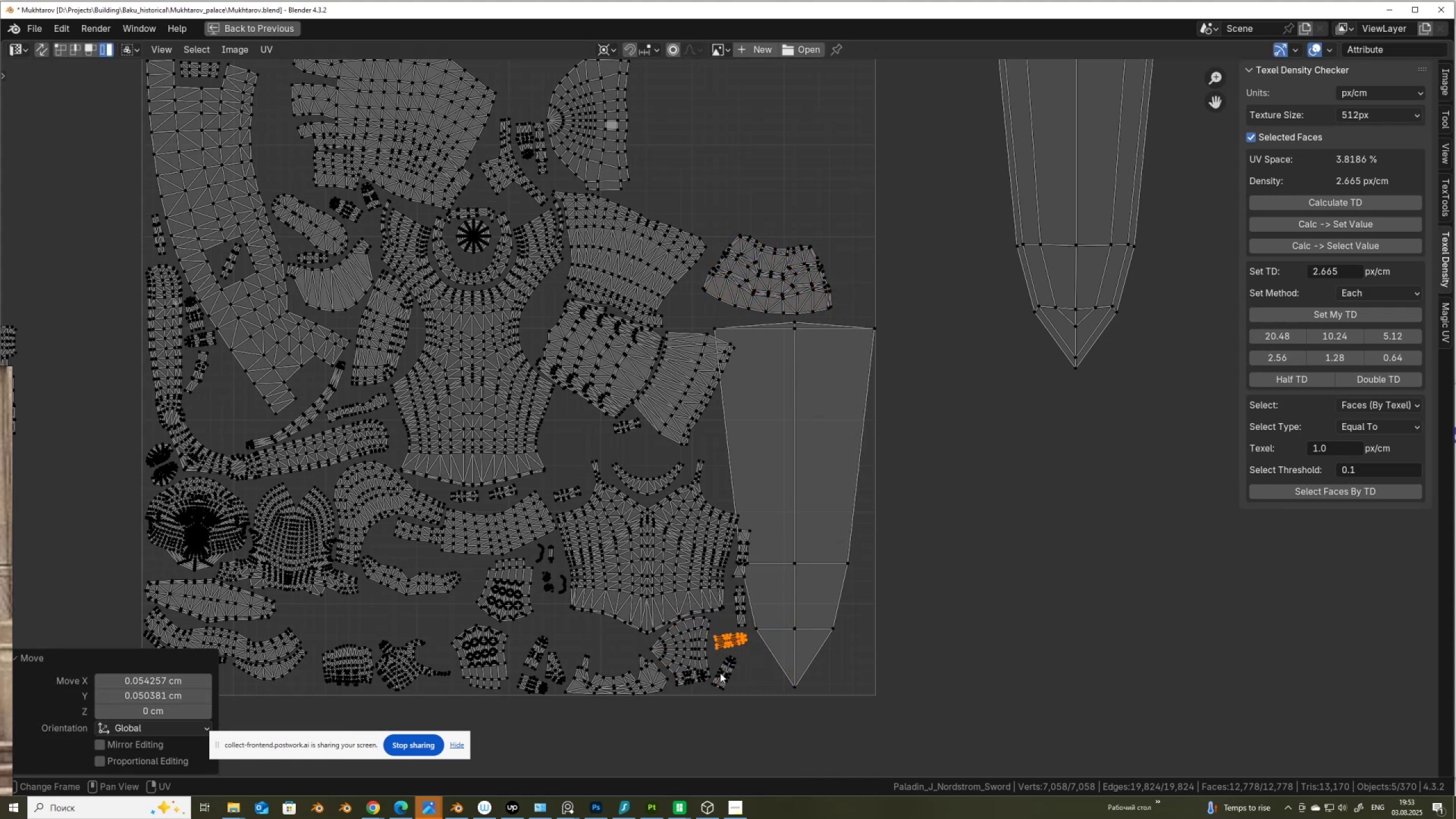 
key(Control+ControlLeft)
 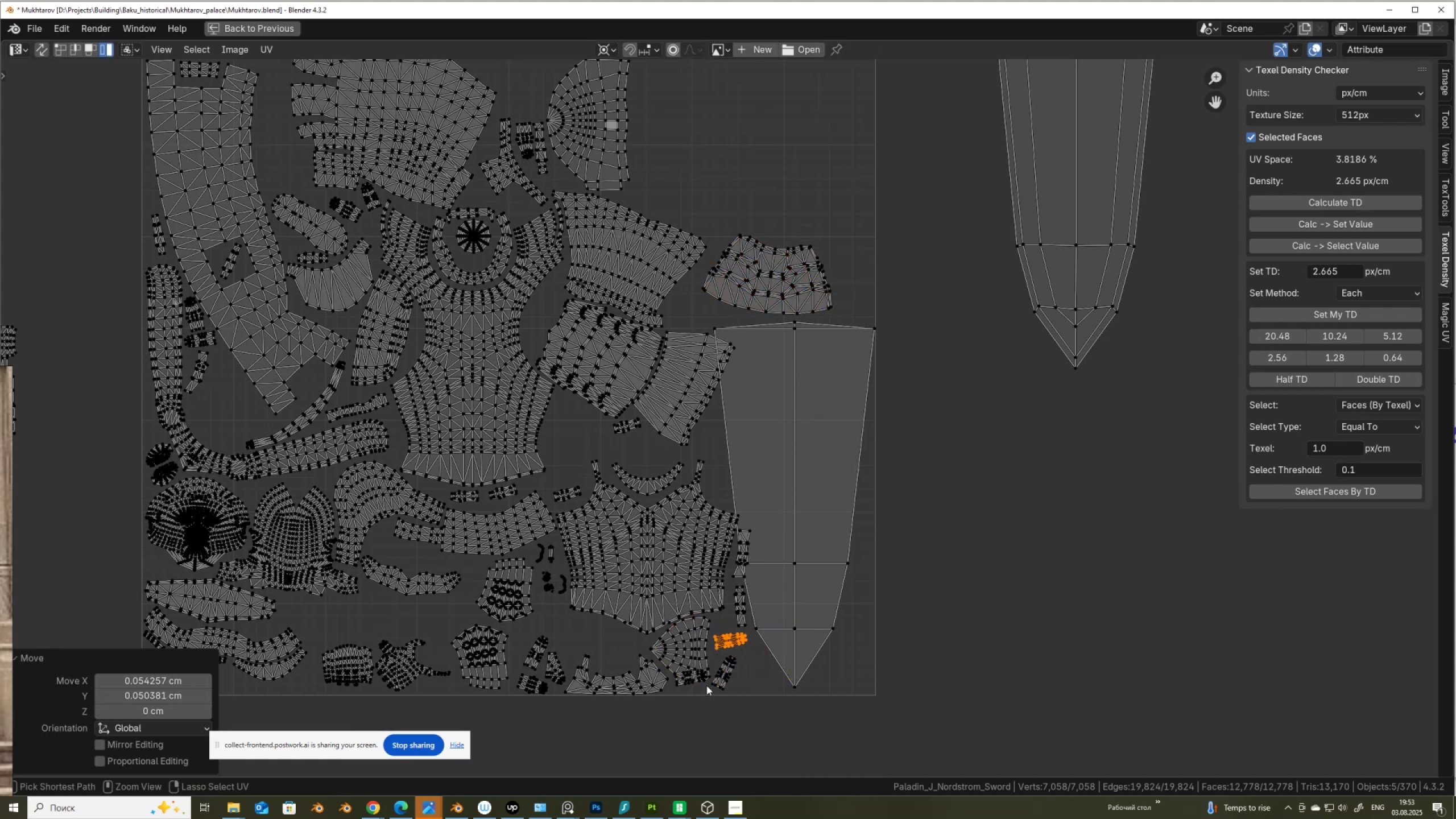 
key(Control+Z)
 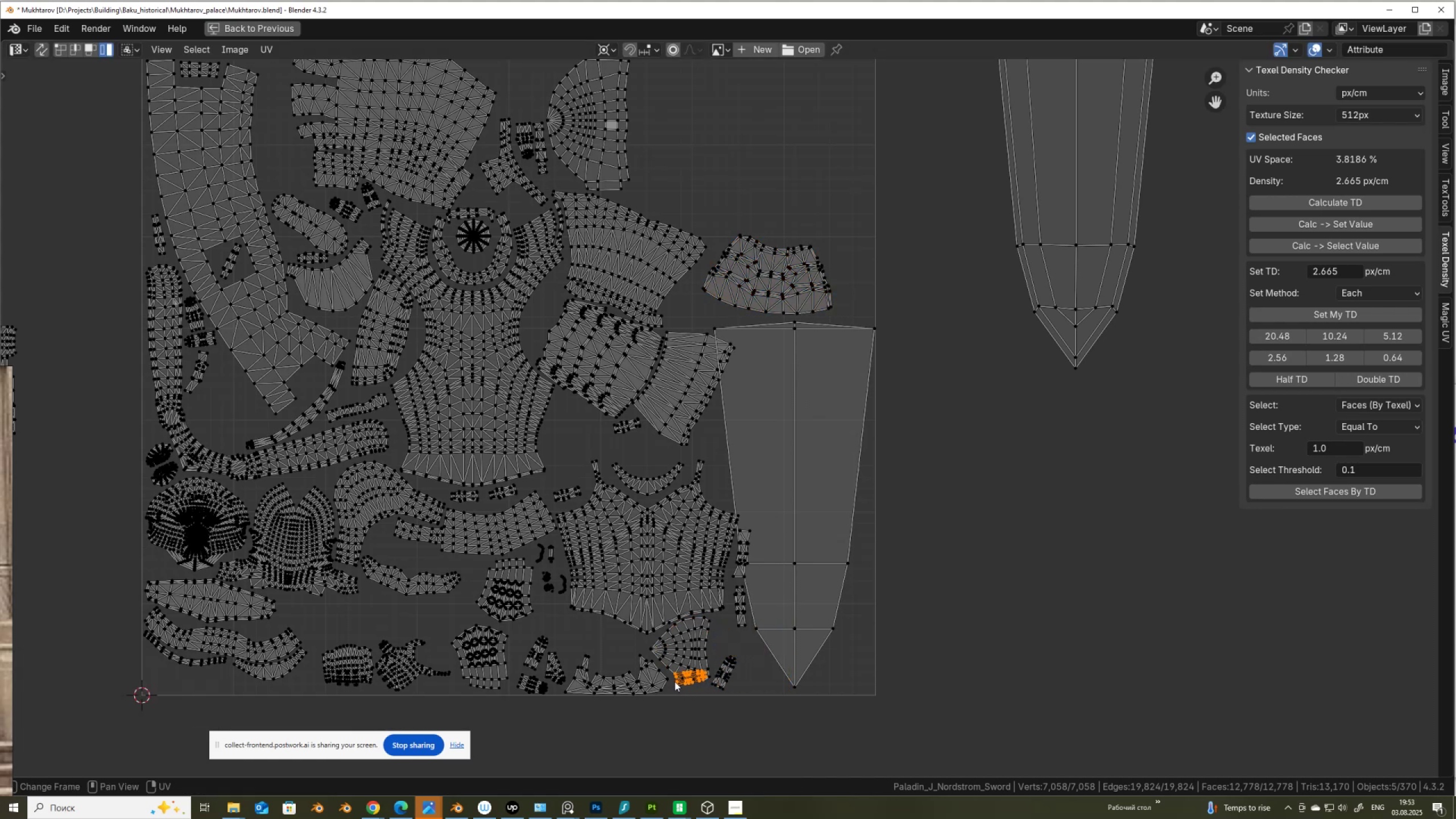 
key(G)
 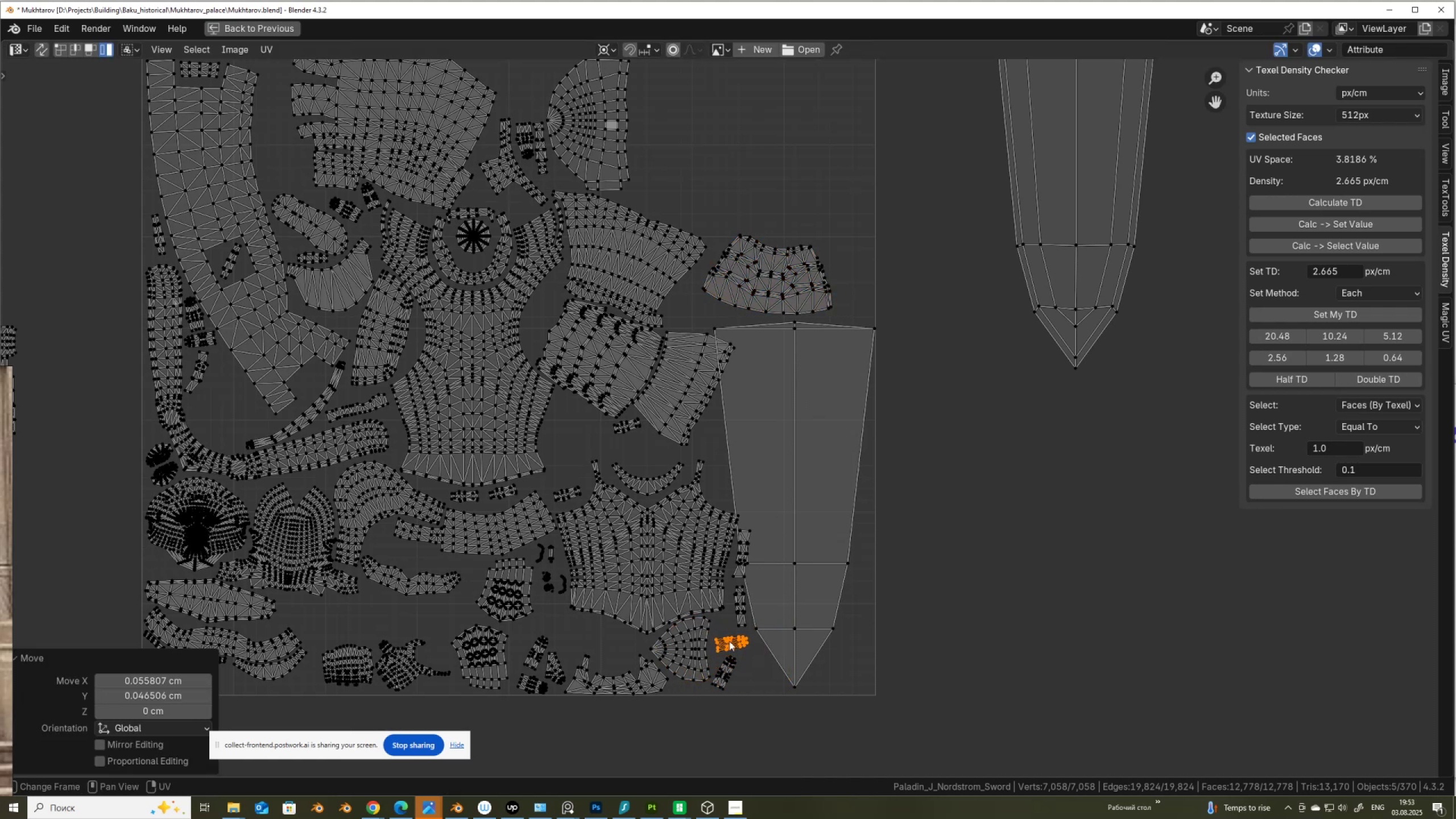 
double_click([788, 617])
 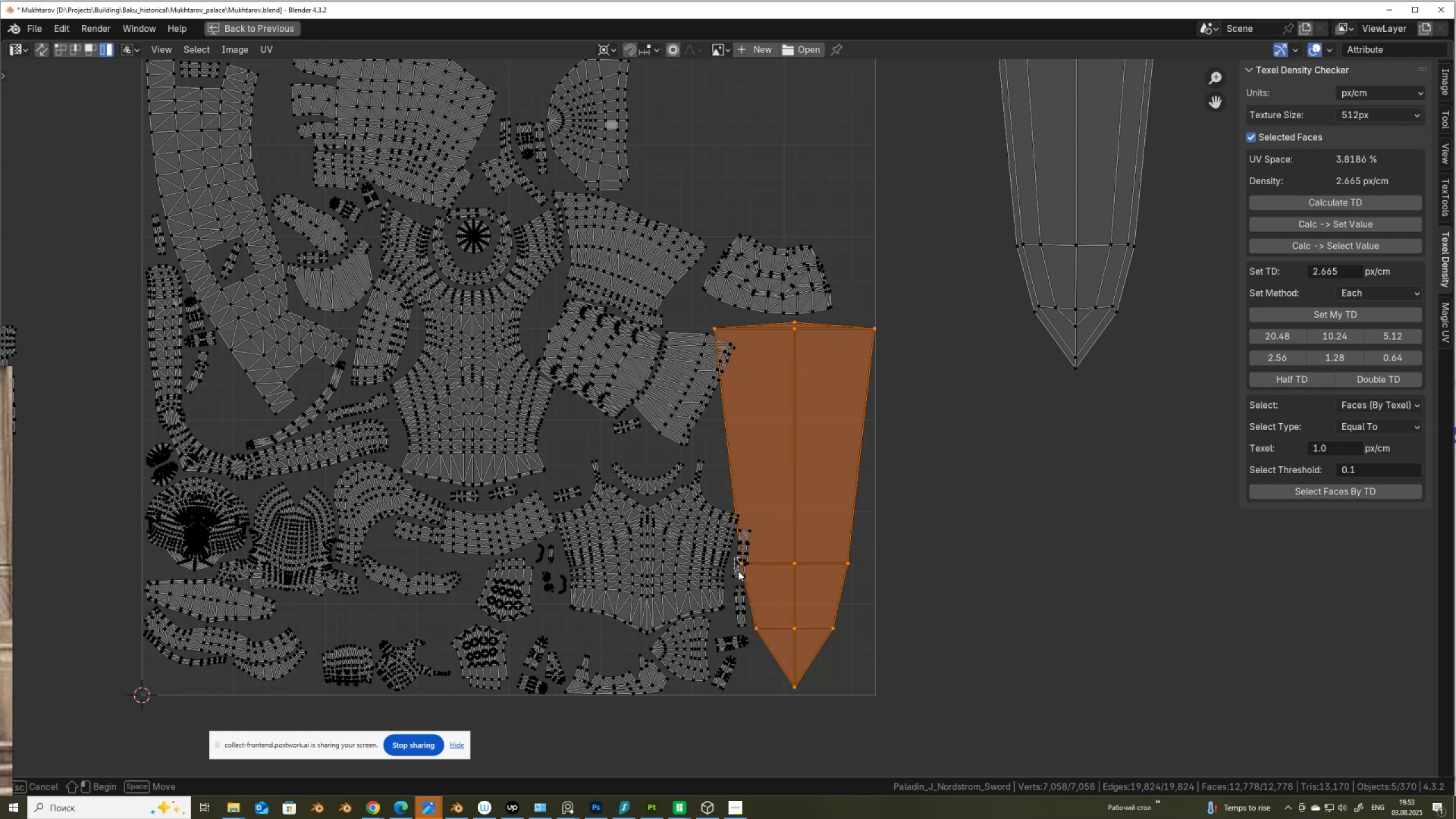 
key(G)
 